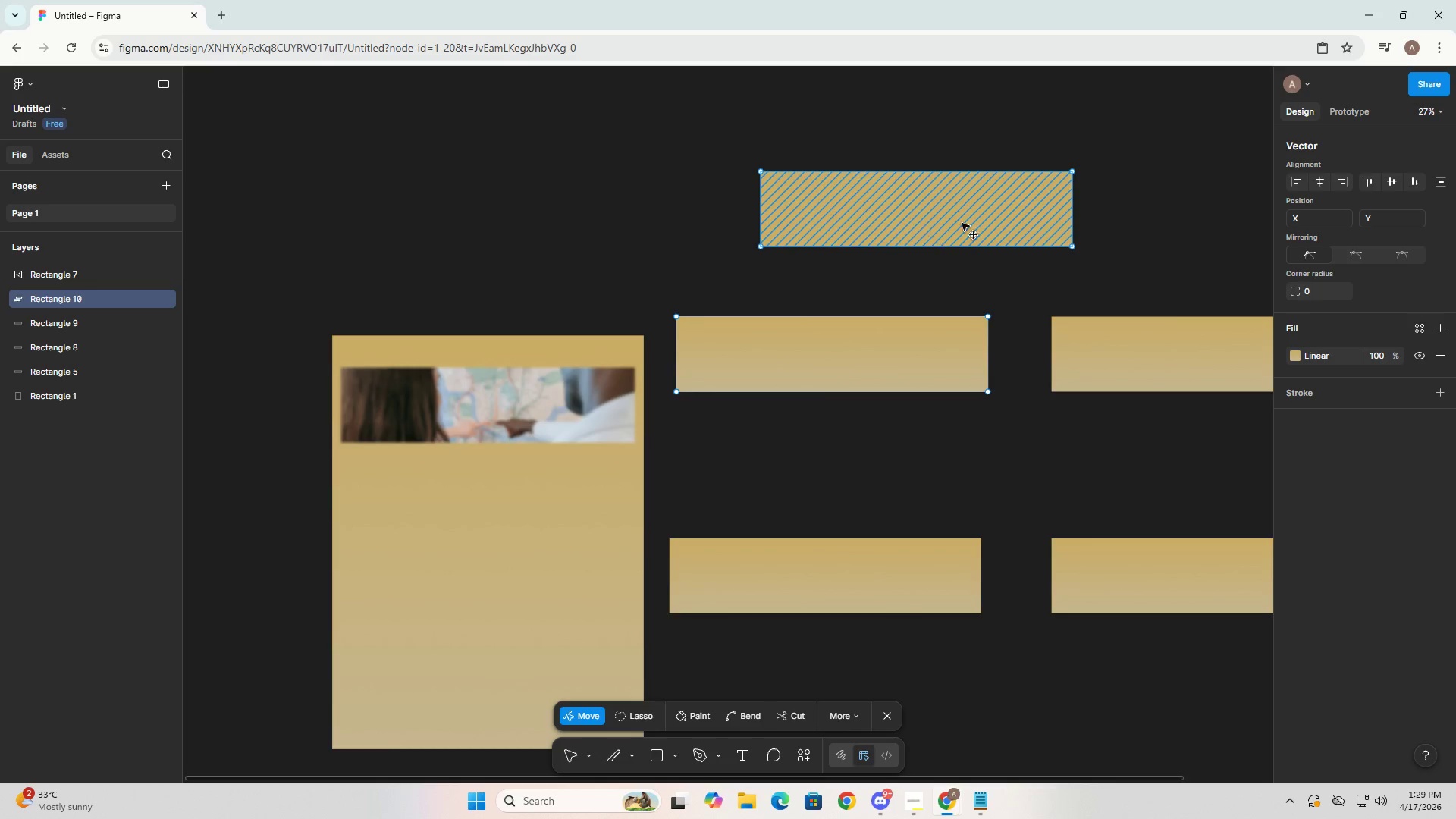 
left_click_drag(start_coordinate=[963, 216], to_coordinate=[877, 197])
 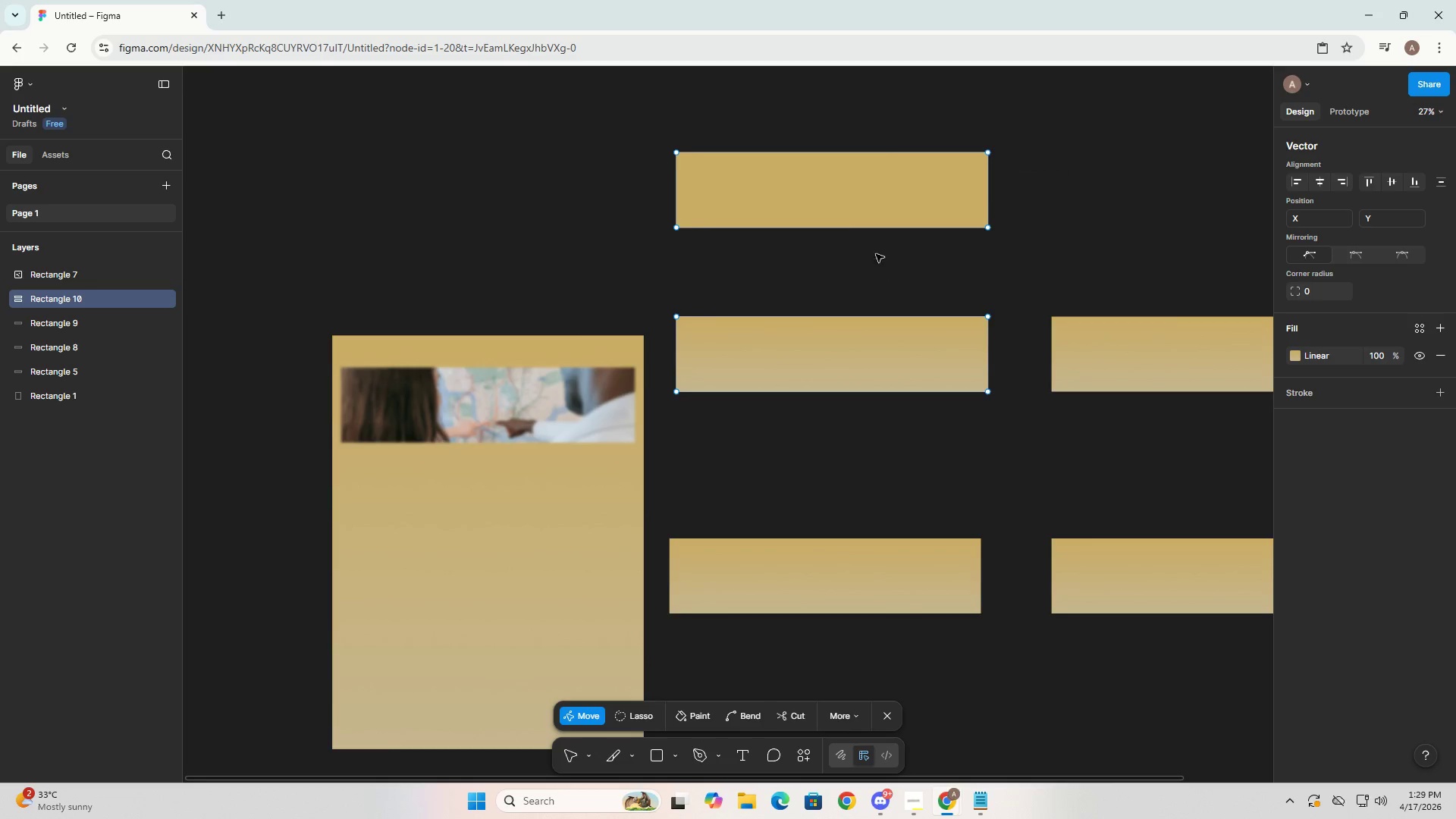 
left_click_drag(start_coordinate=[866, 190], to_coordinate=[745, 177])
 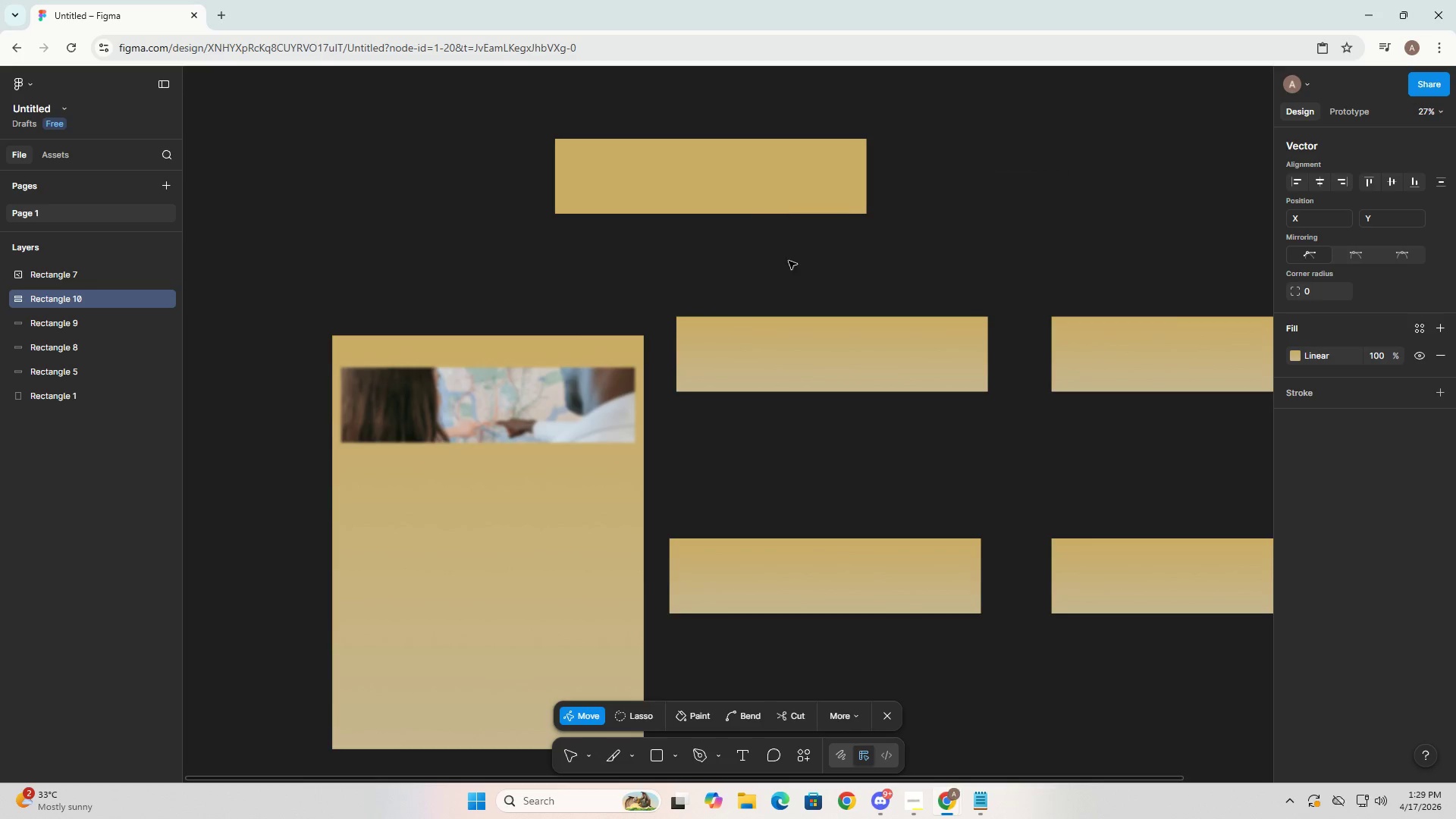 
left_click([792, 265])
 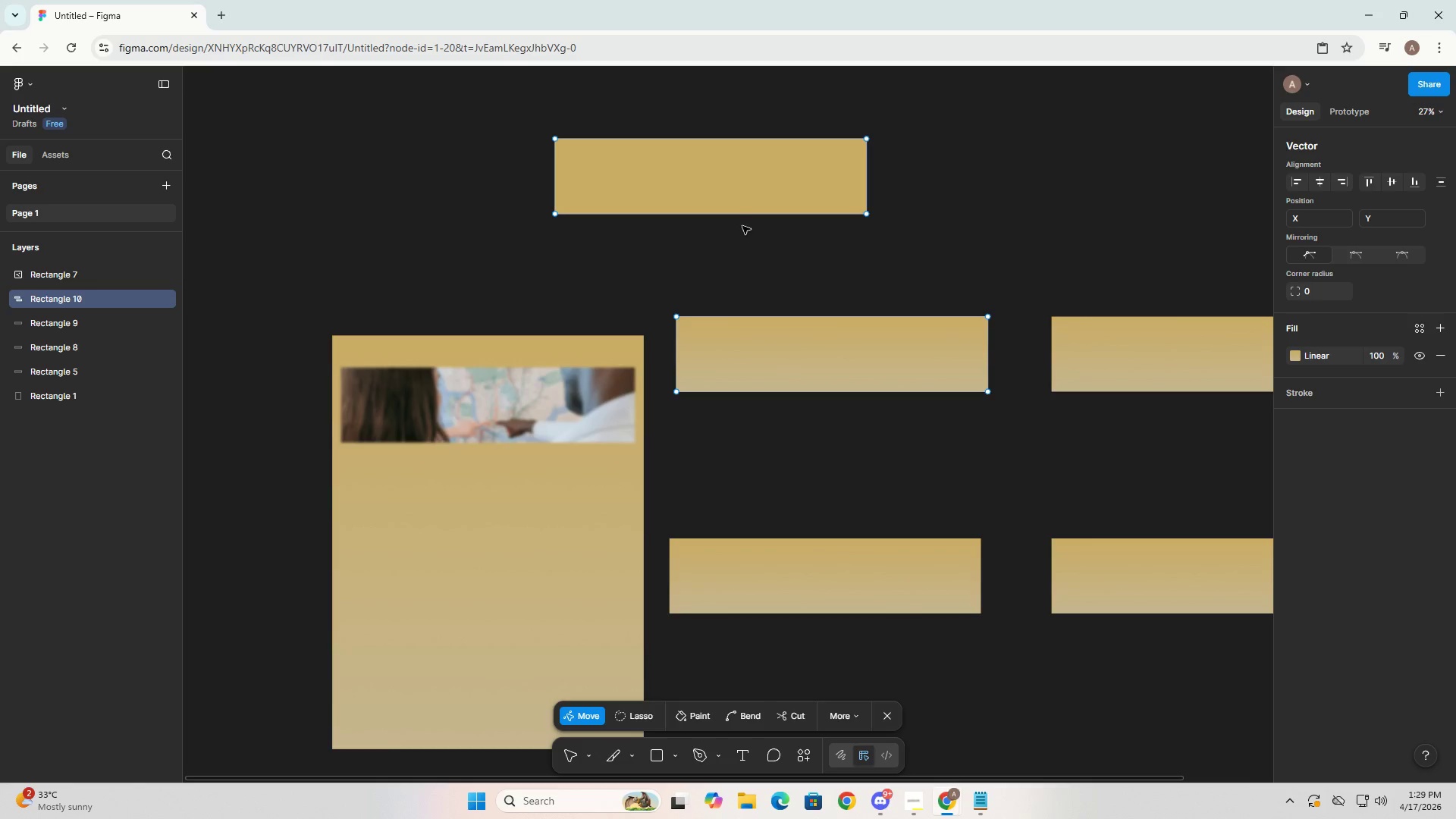 
double_click([735, 179])
 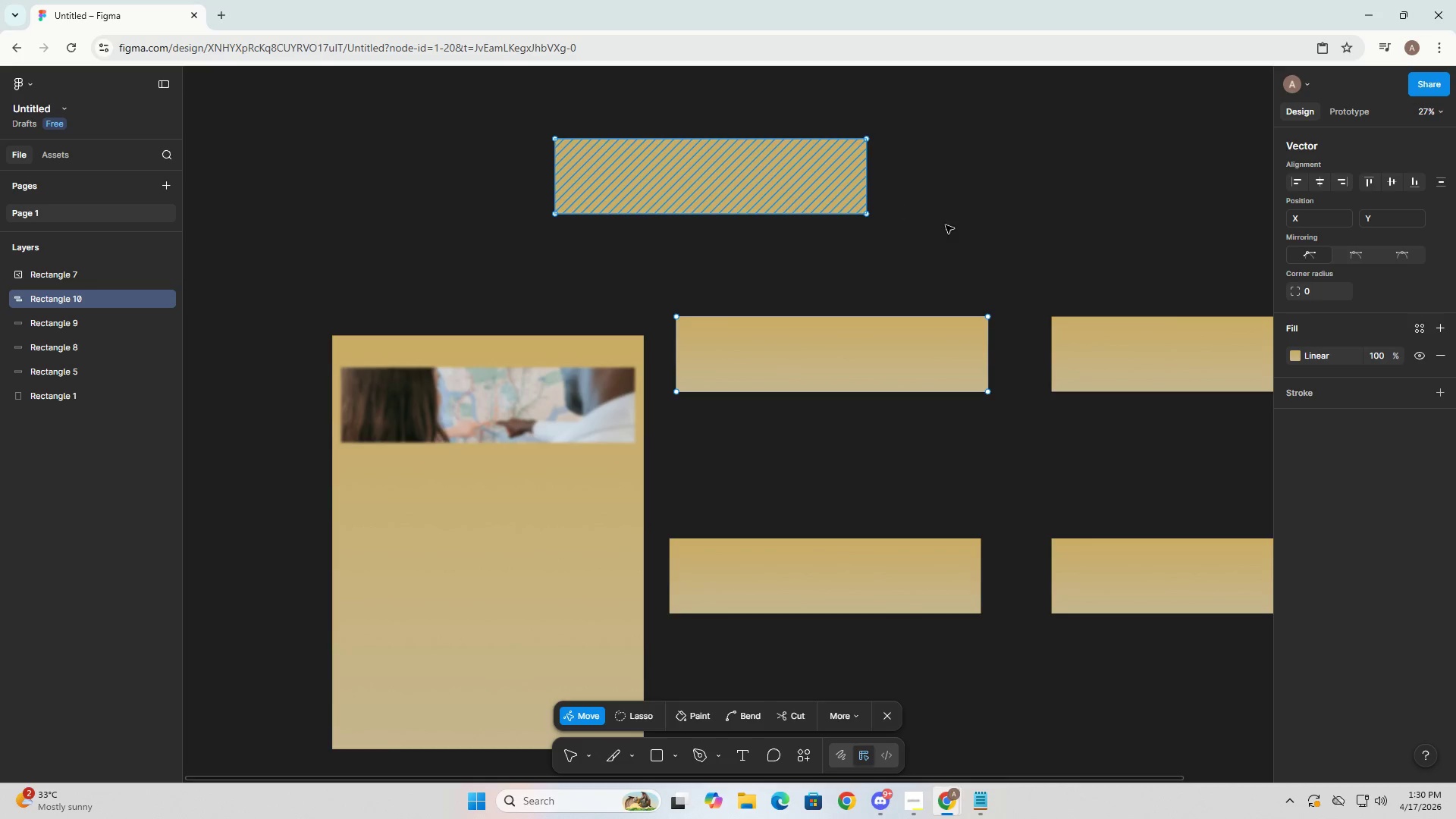 
key(Escape)
 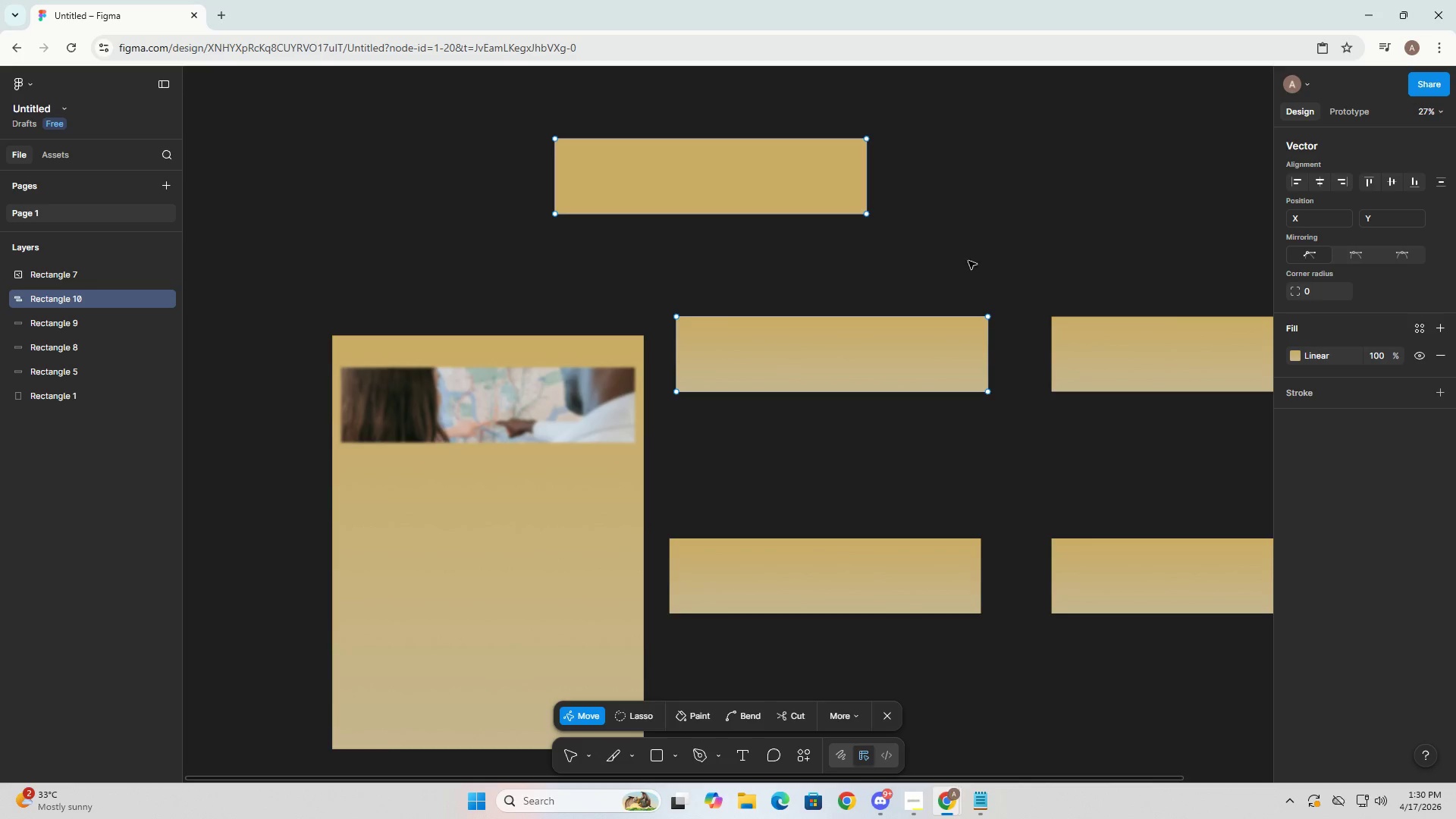 
left_click([968, 261])
 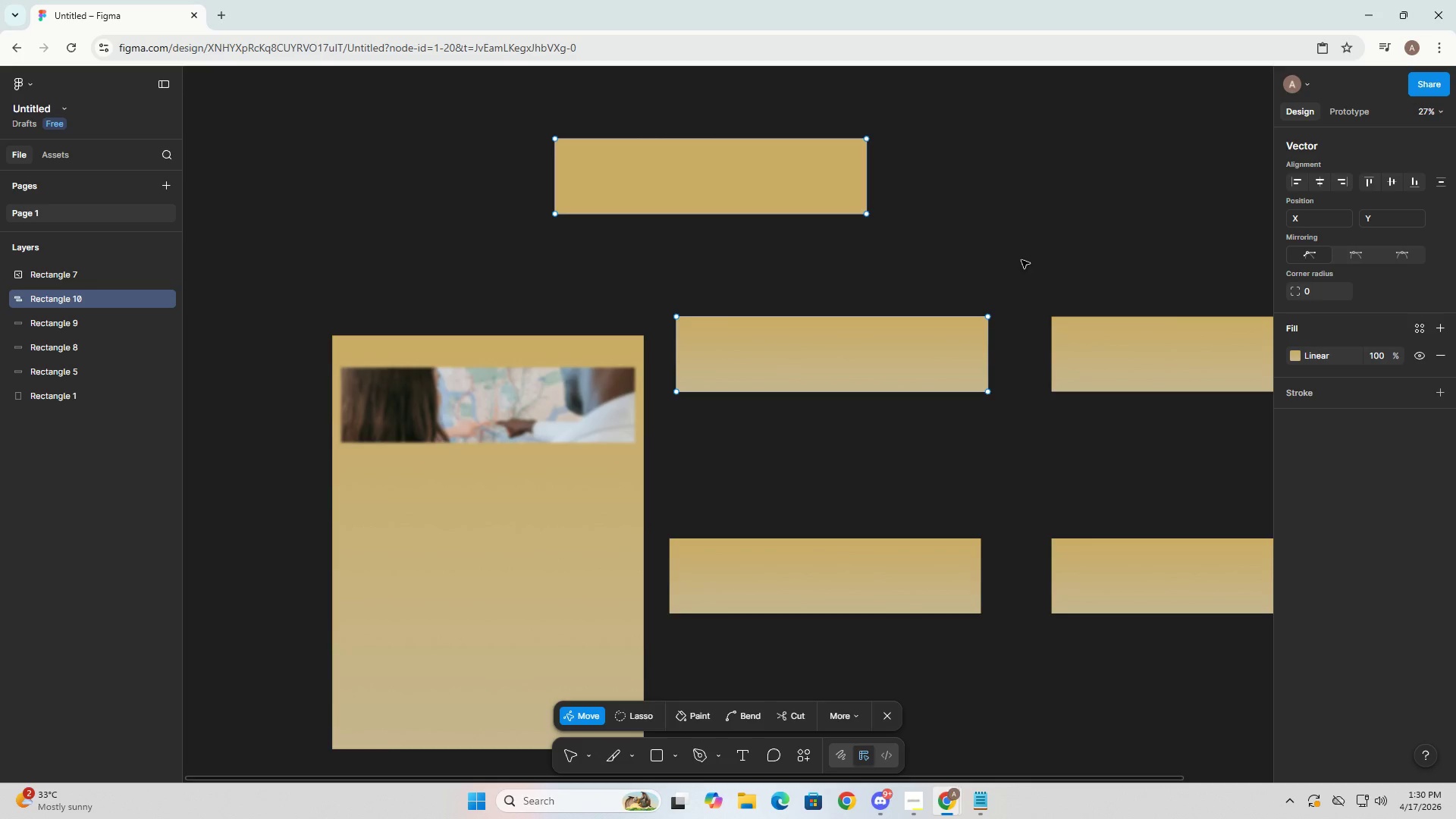 
key(Escape)
 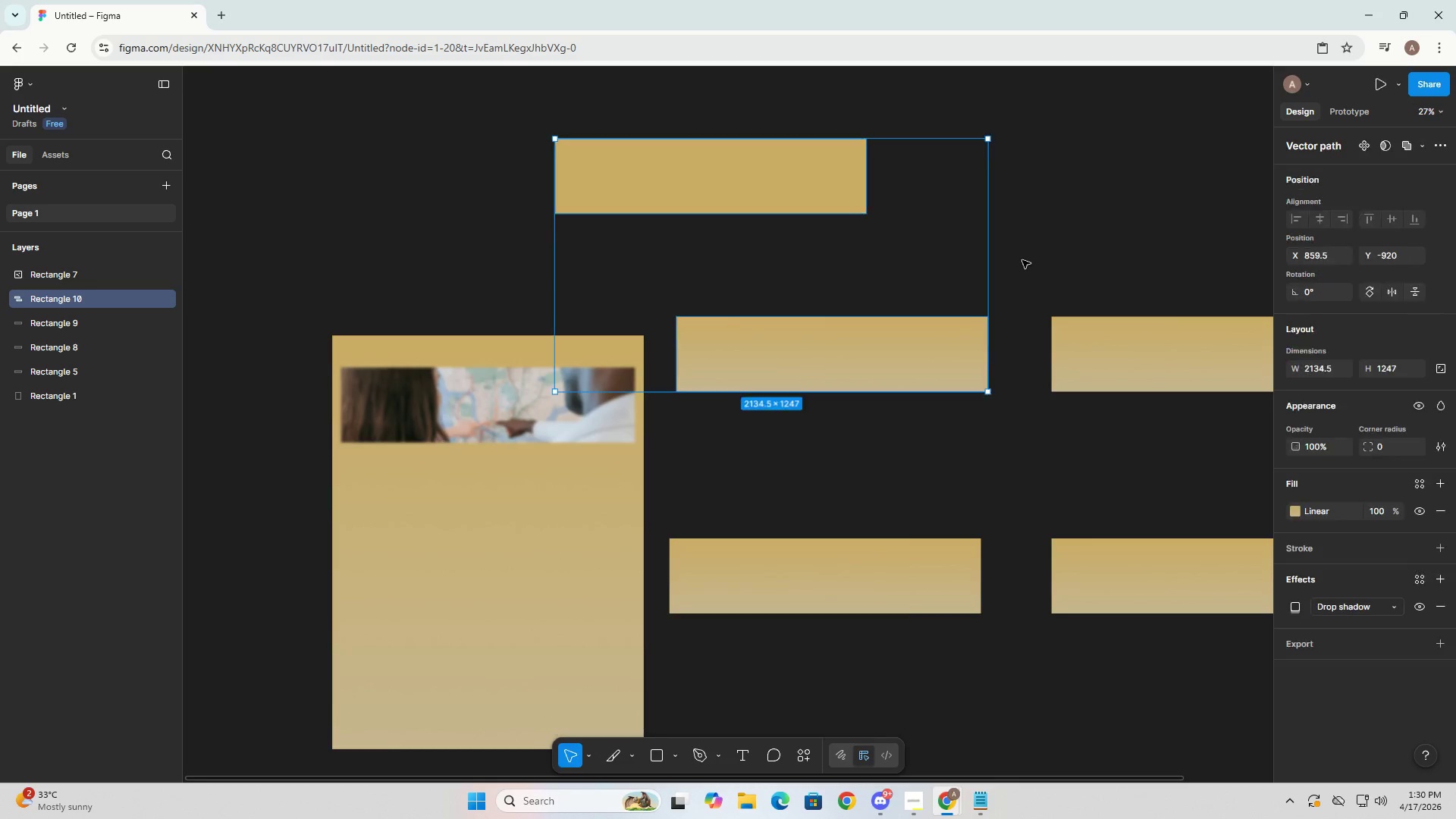 
key(Escape)
 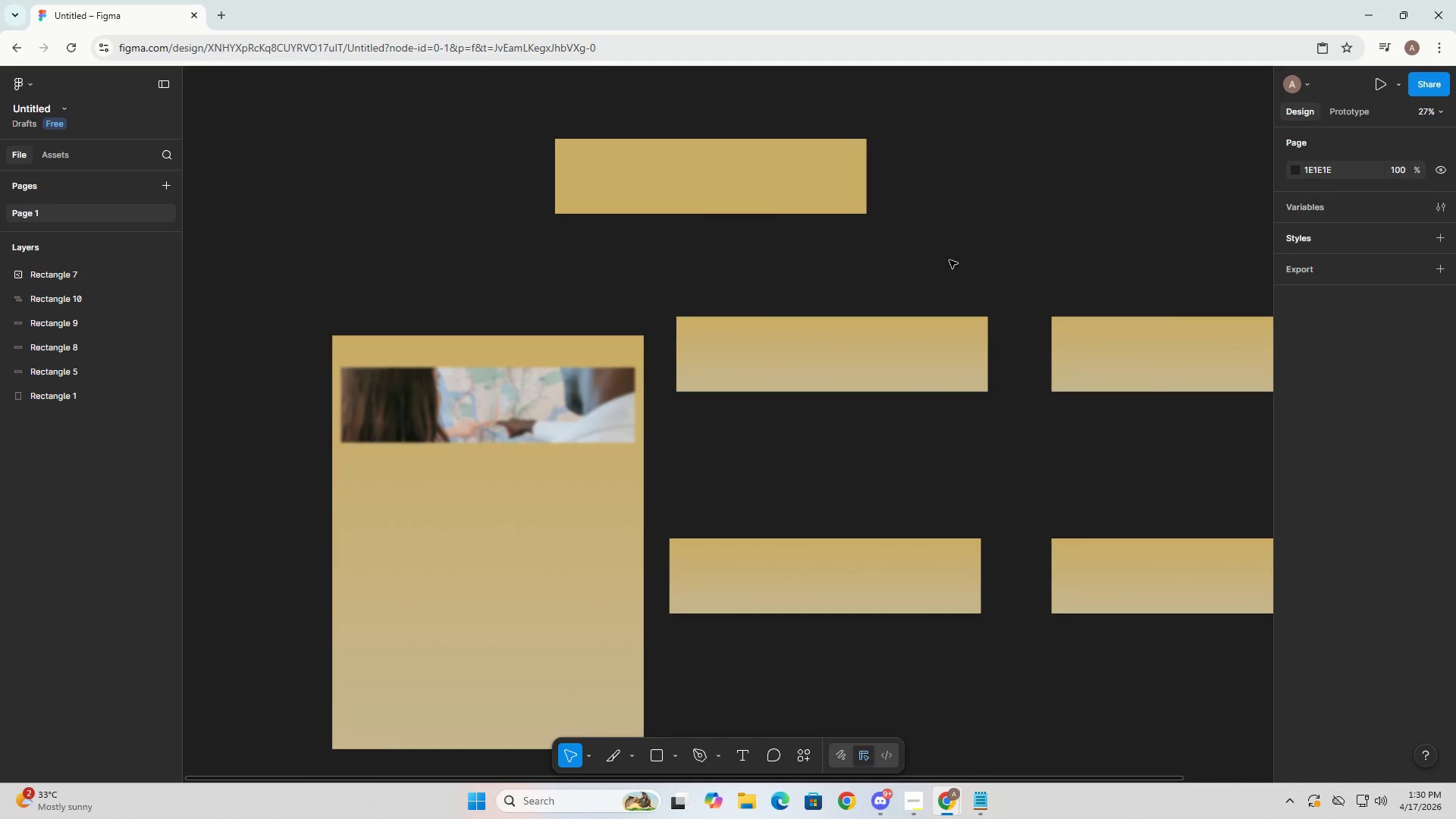 
left_click([765, 210])
 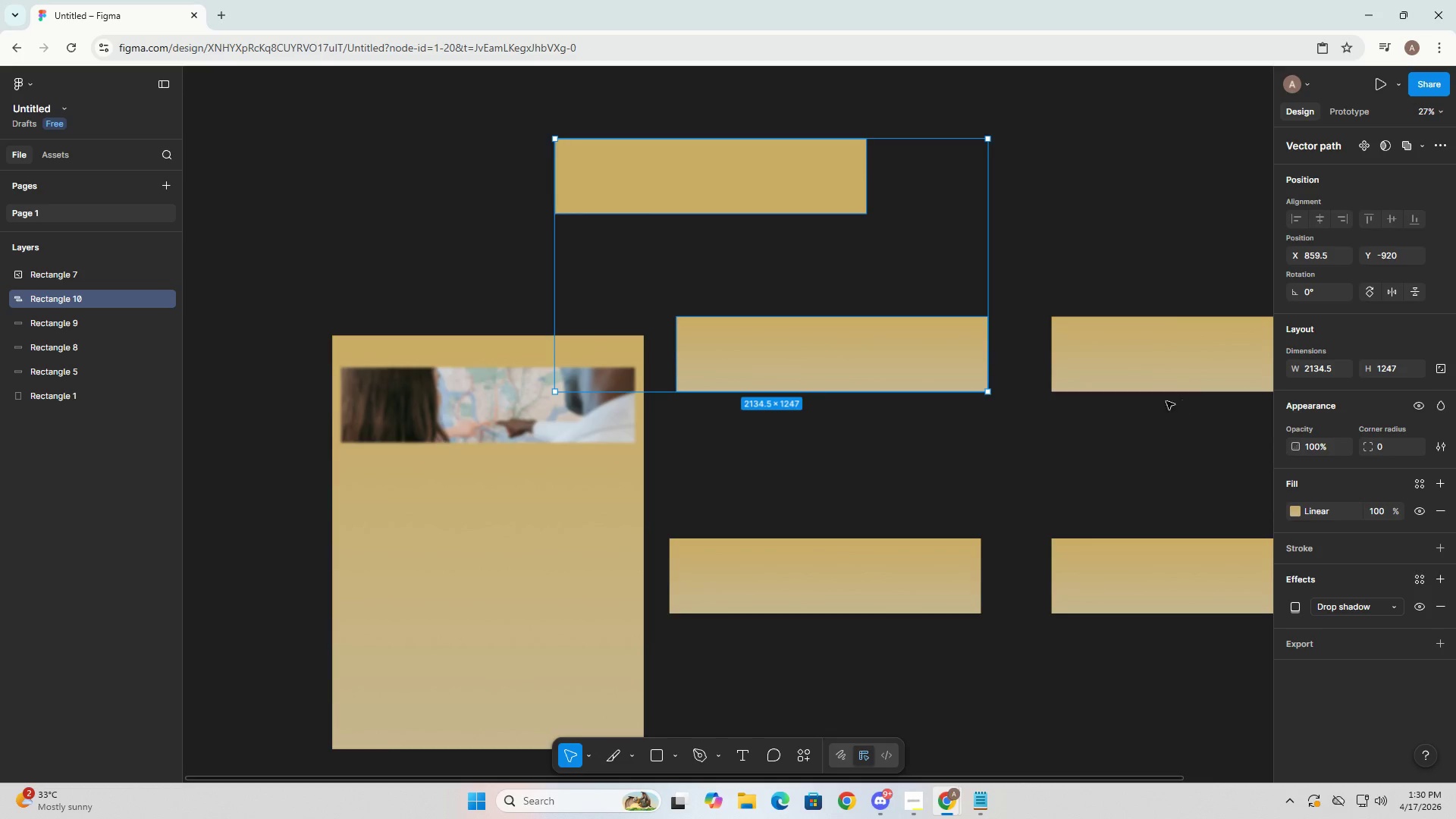 
double_click([1304, 367])
 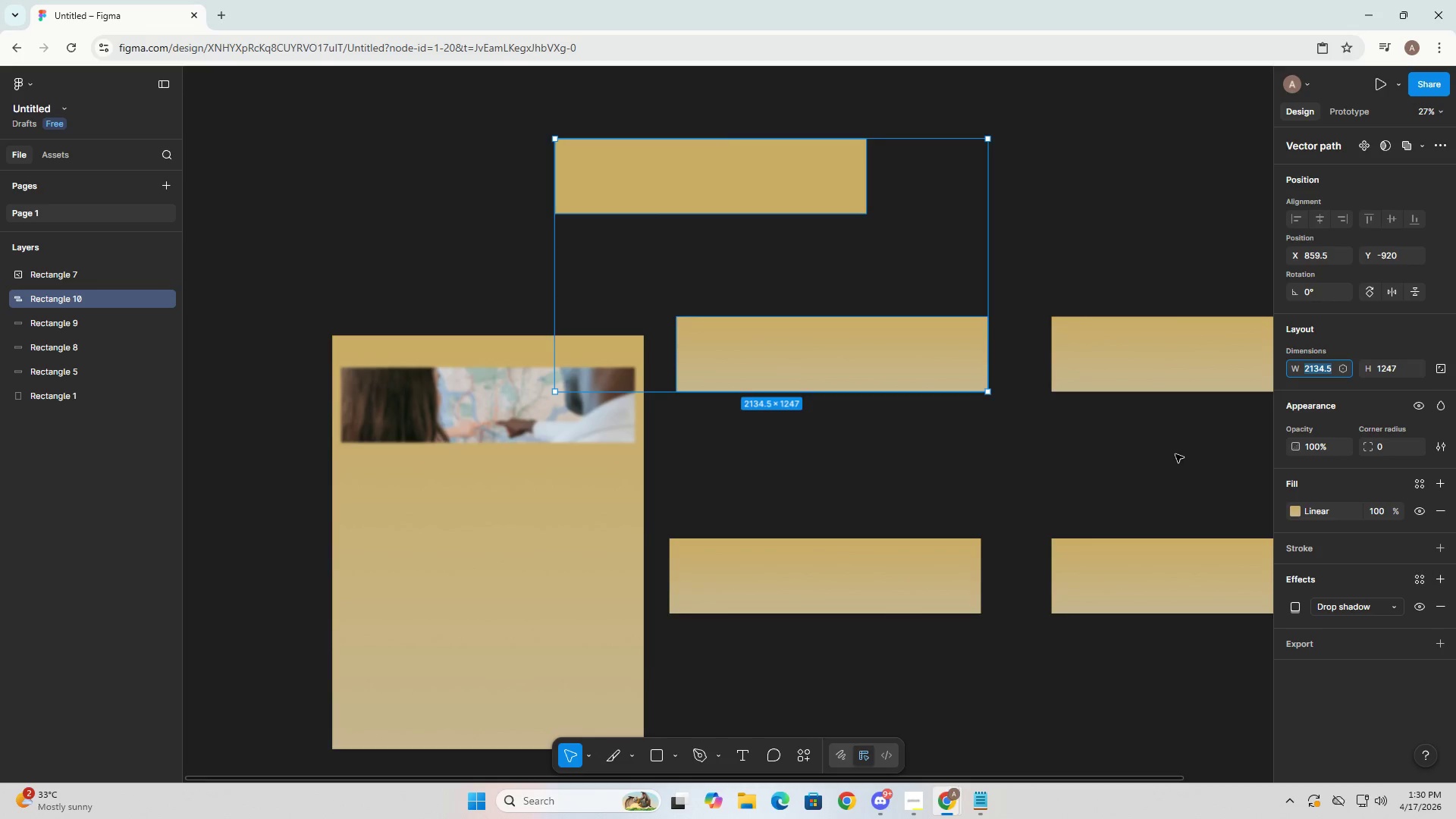 
wait(5.06)
 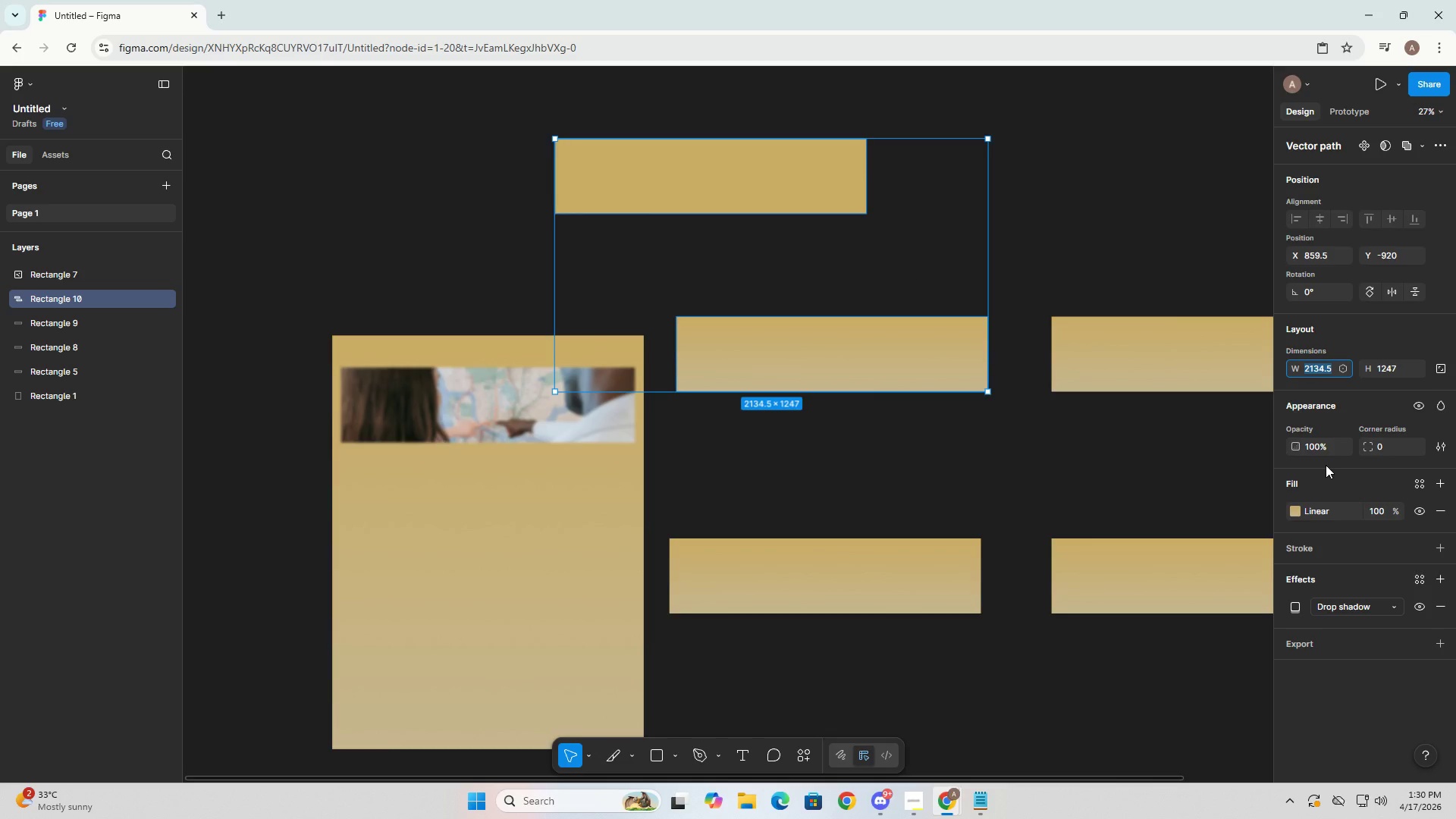 
key(Escape)
 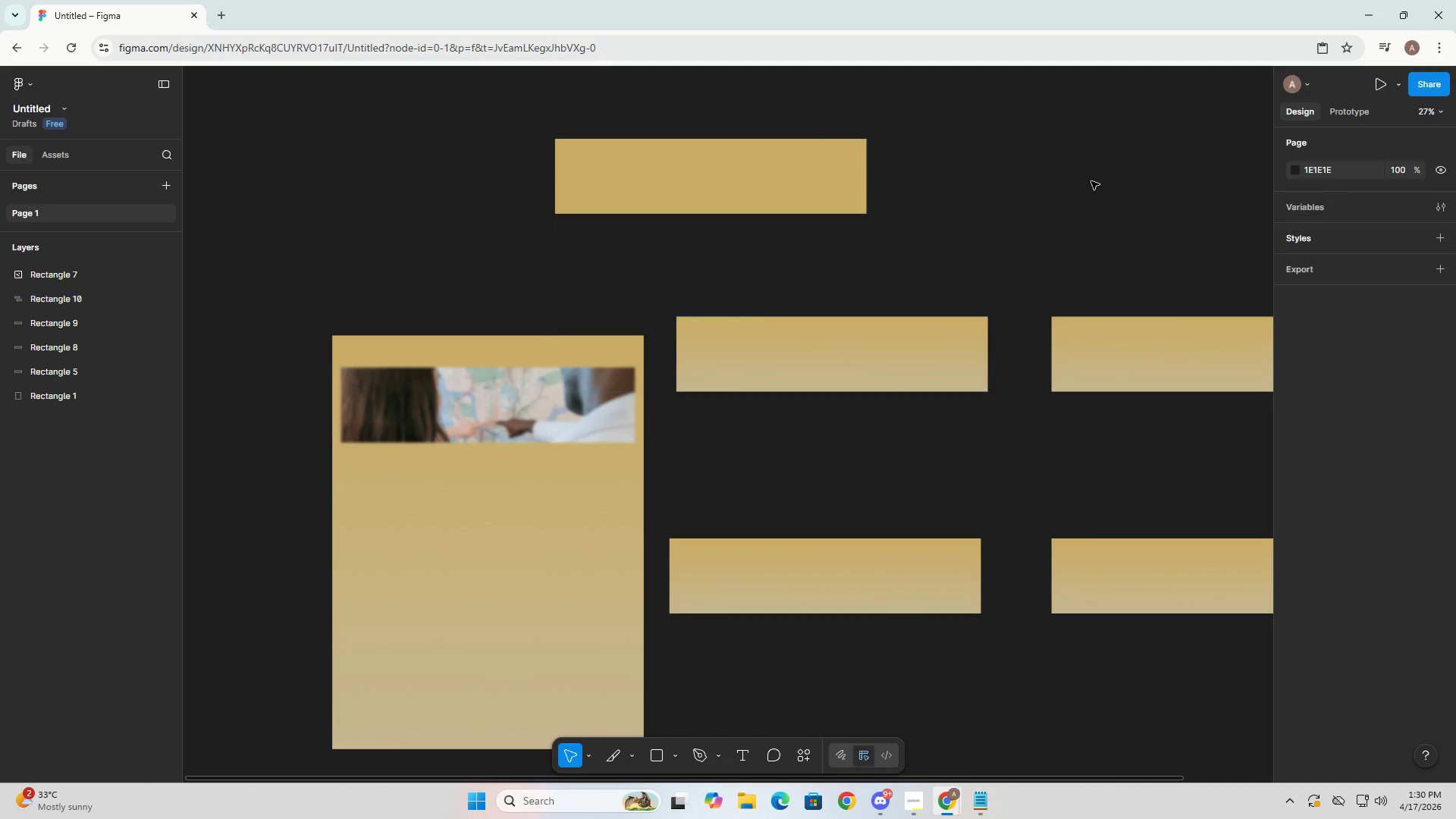 
double_click([811, 181])
 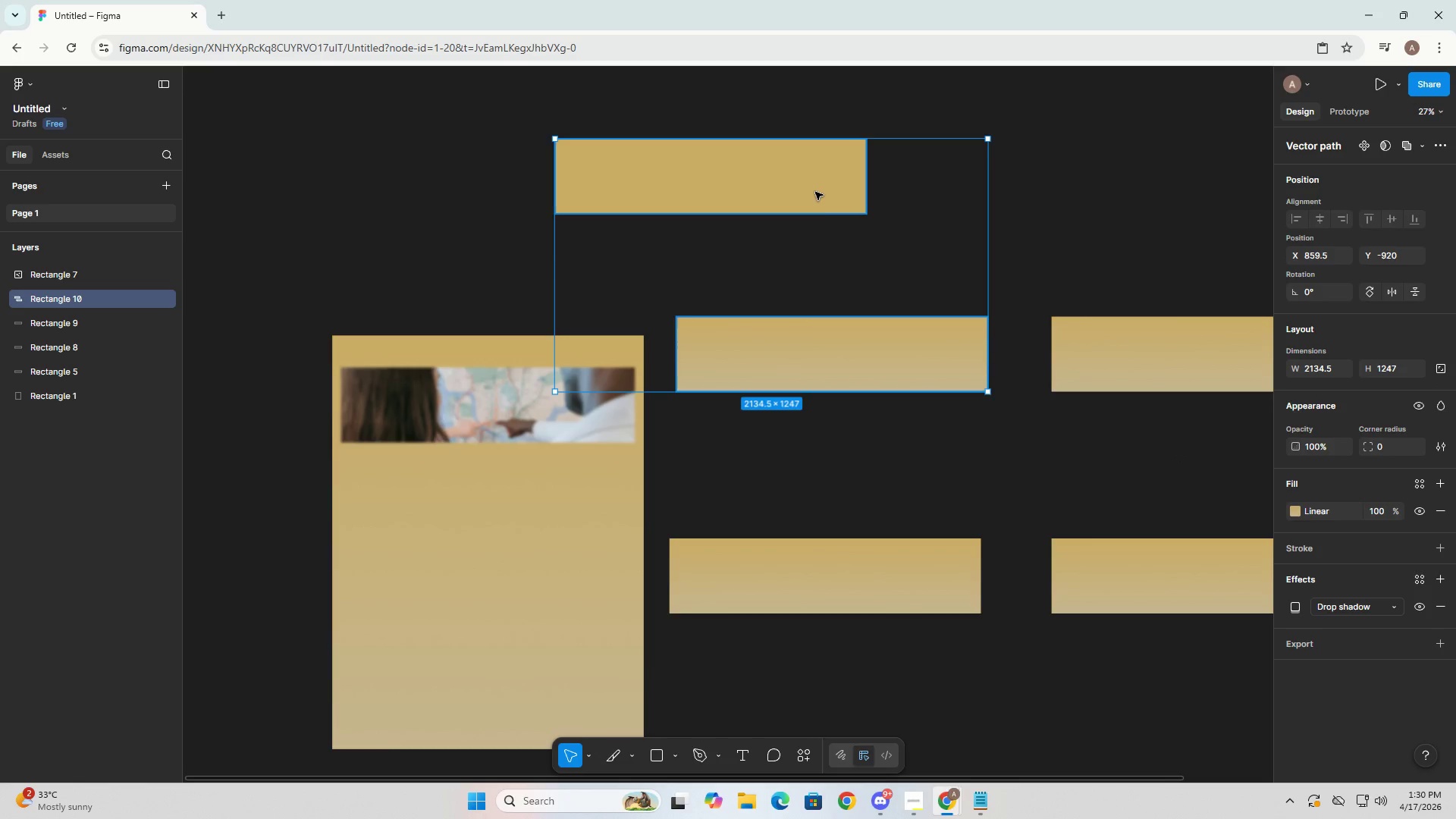 
key(Backspace)
 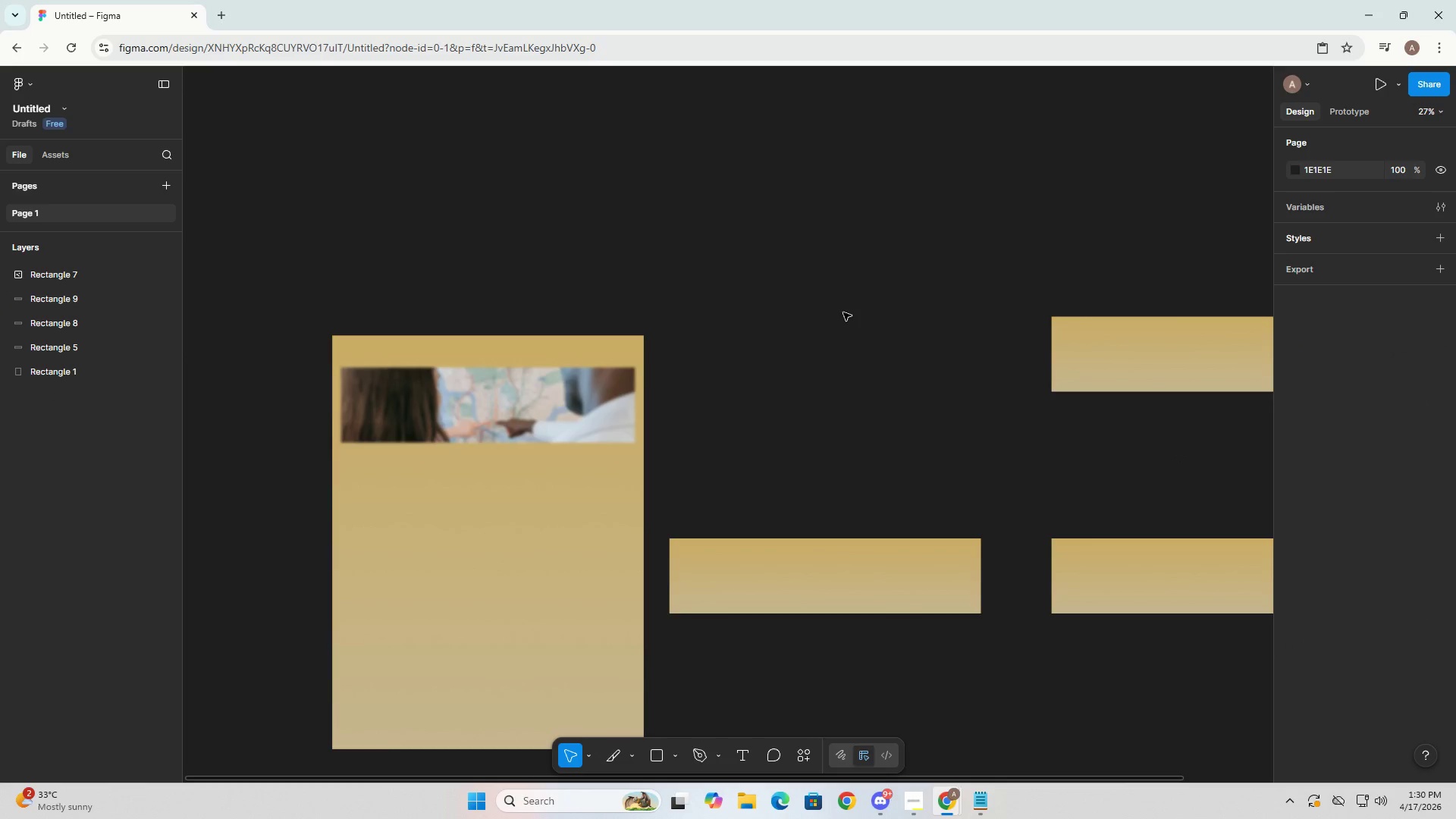 
key(Control+Z)
 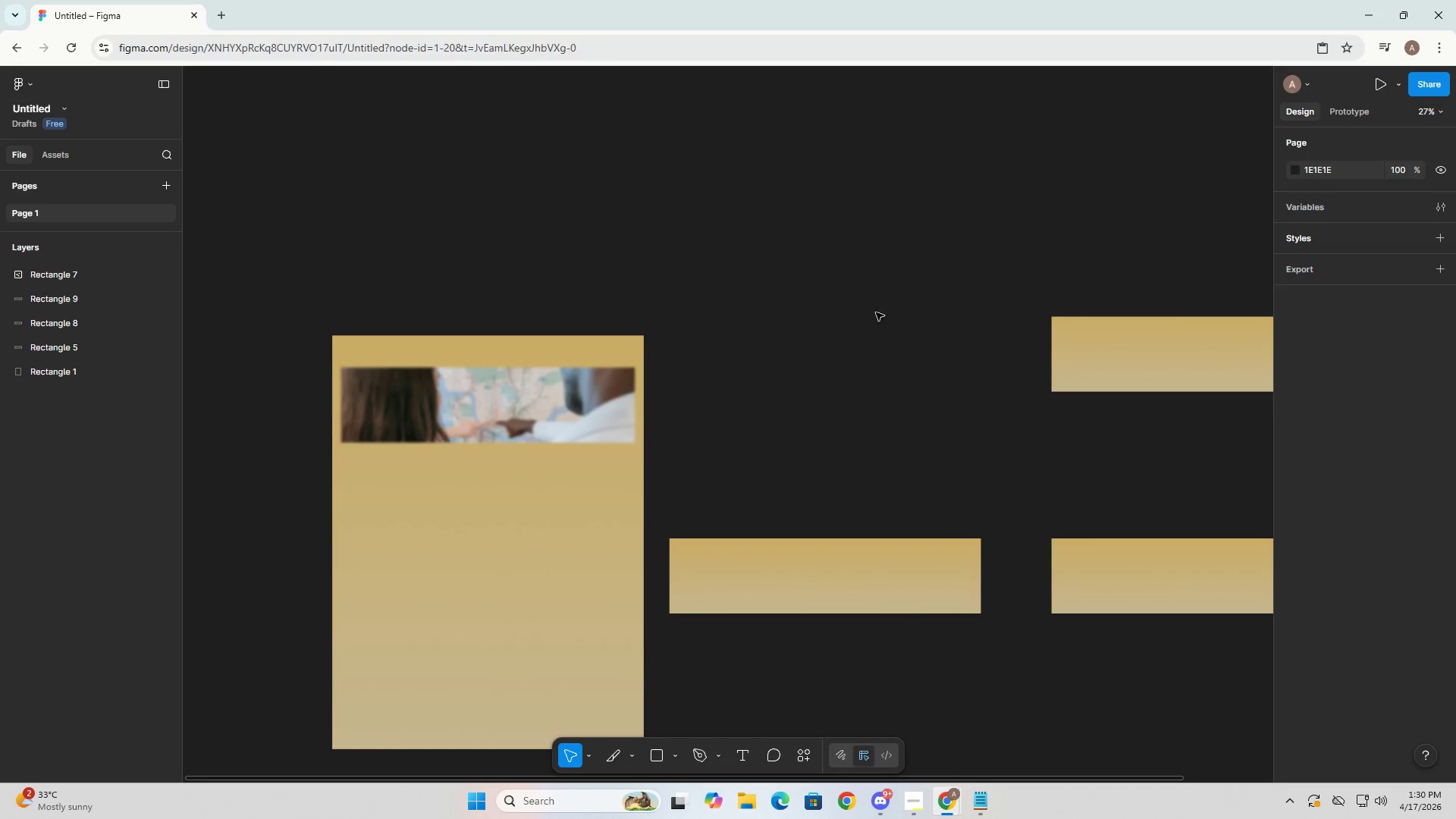 
key(Control+Z)
 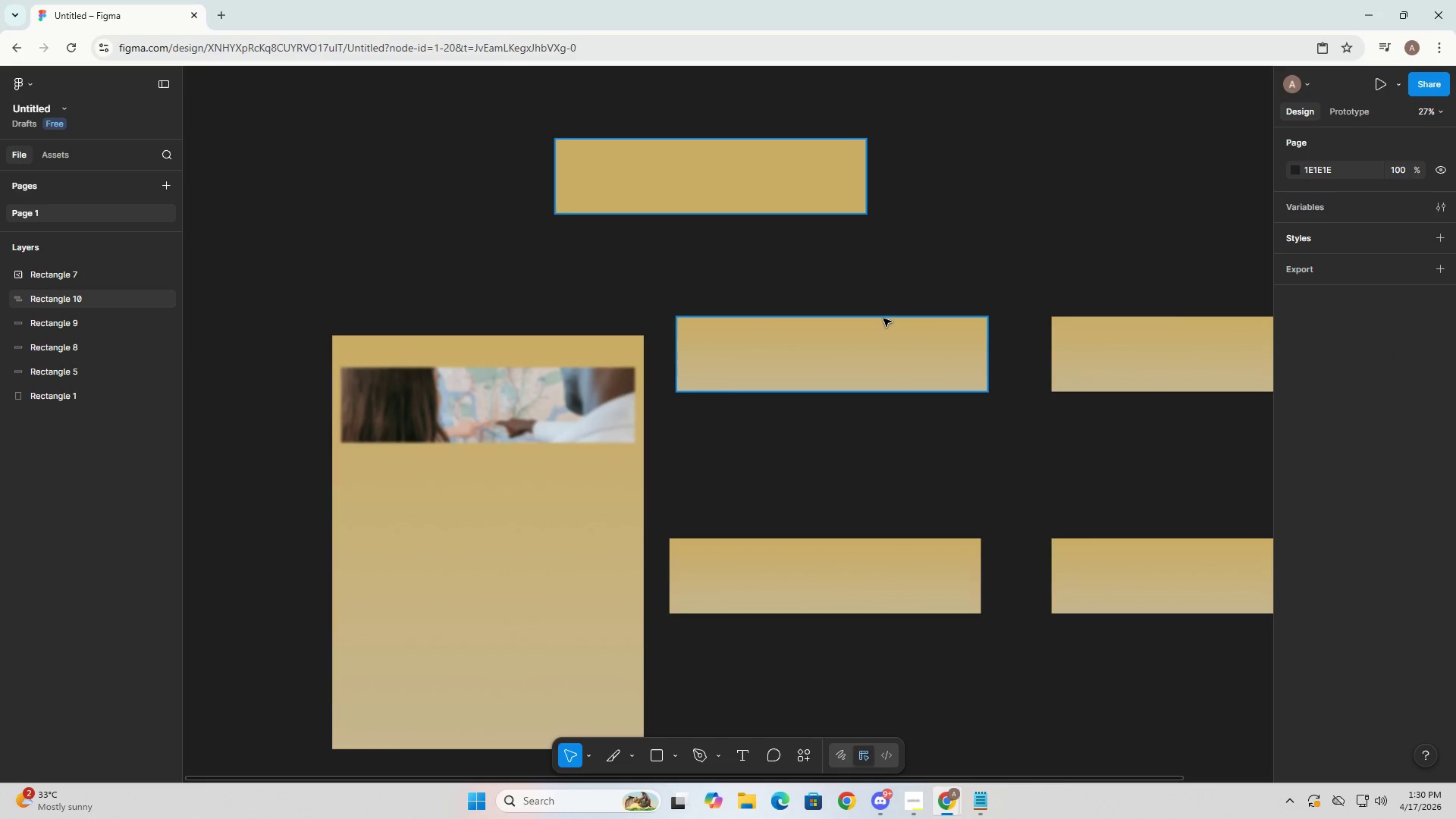 
key(Control+Z)
 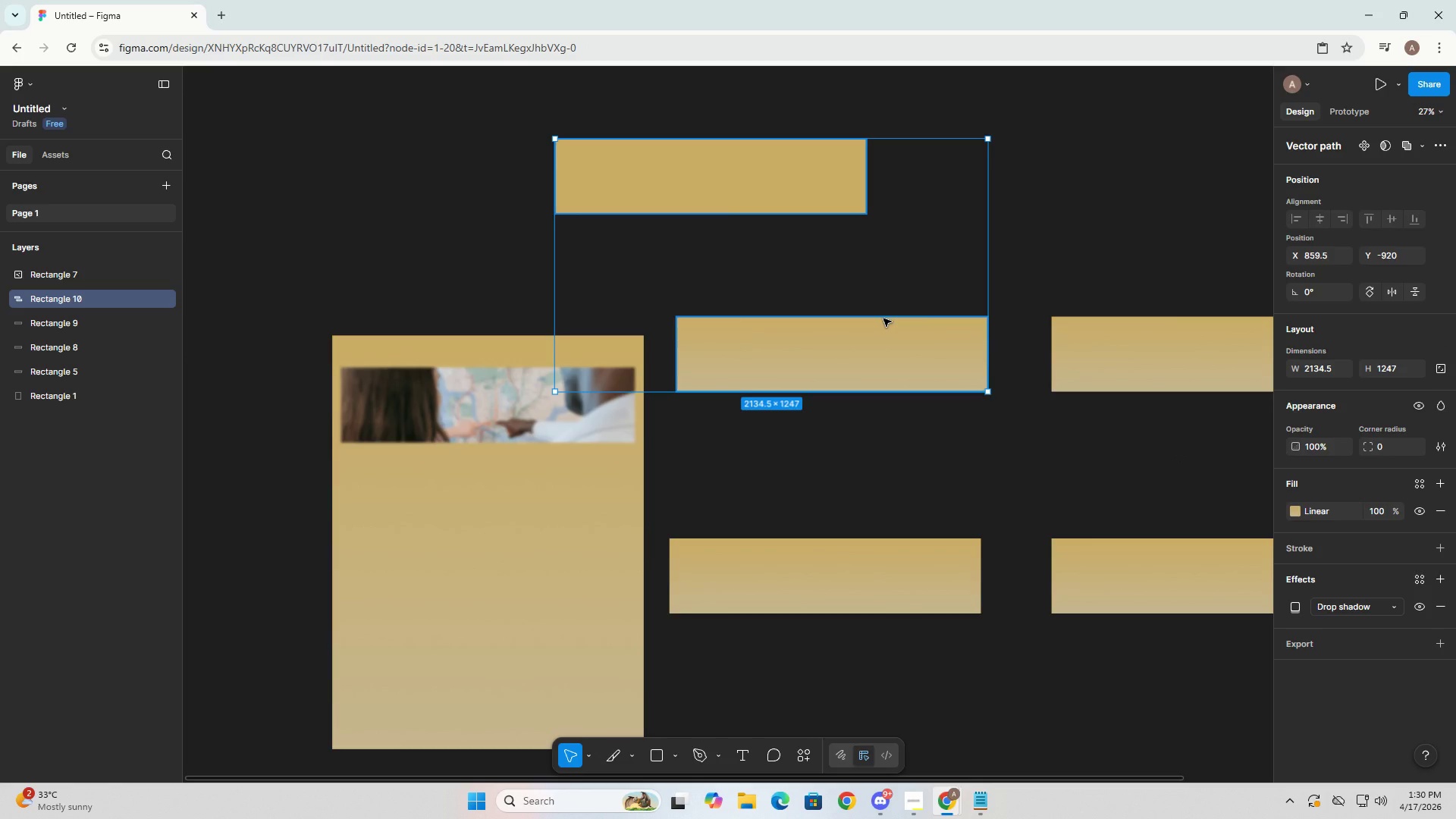 
key(Control+Z)
 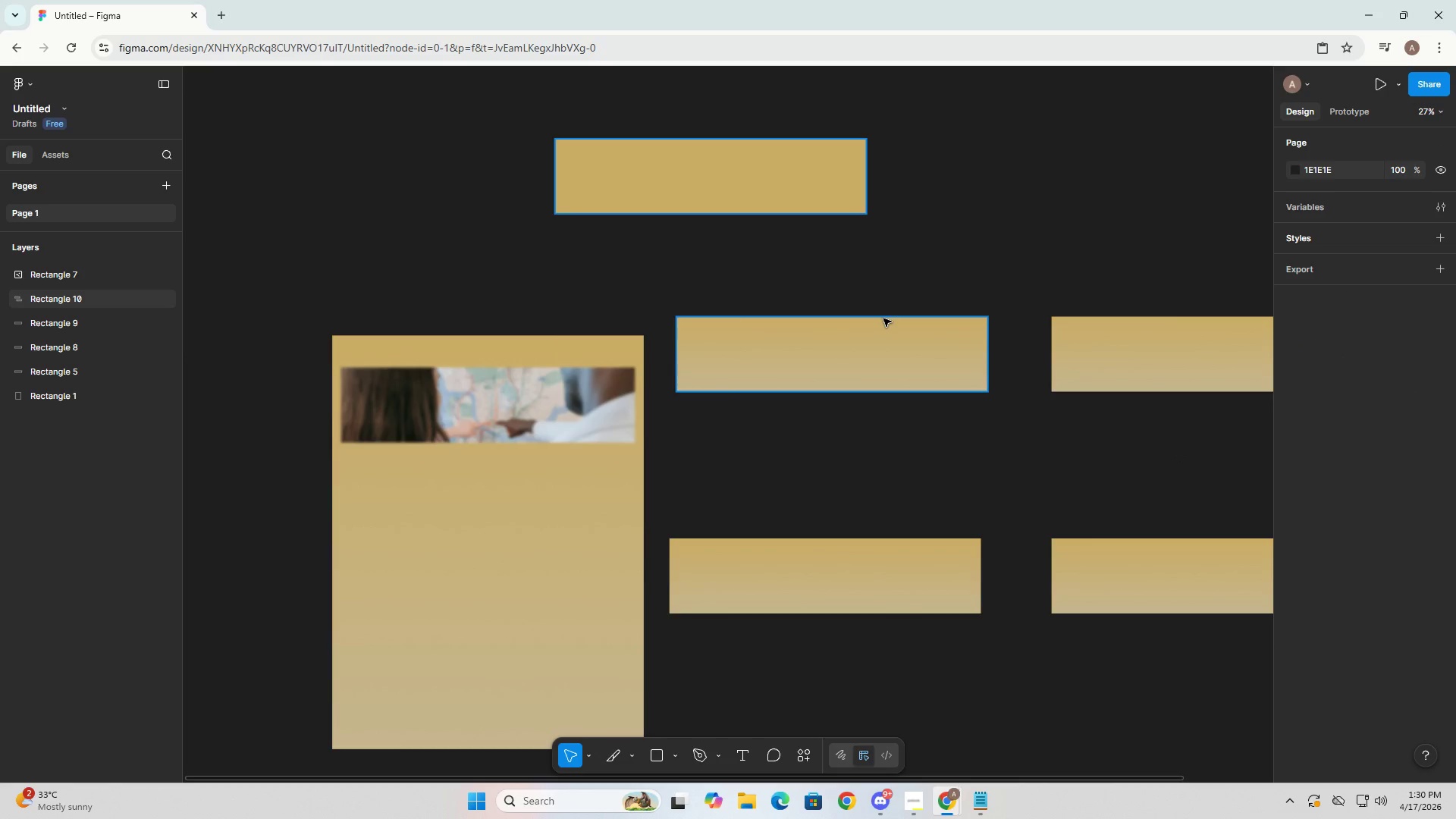 
key(Control+Z)
 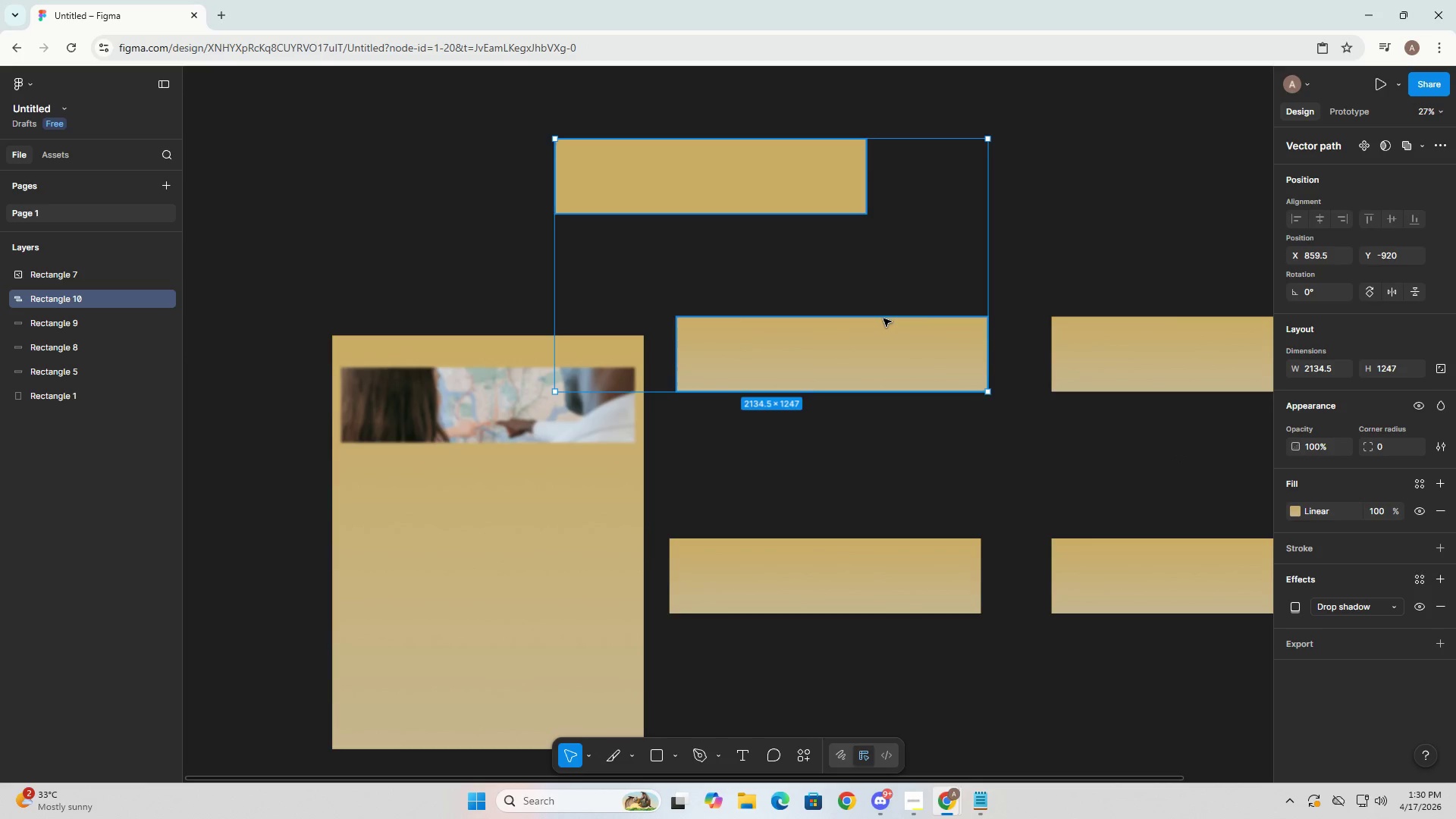 
key(Control+Z)
 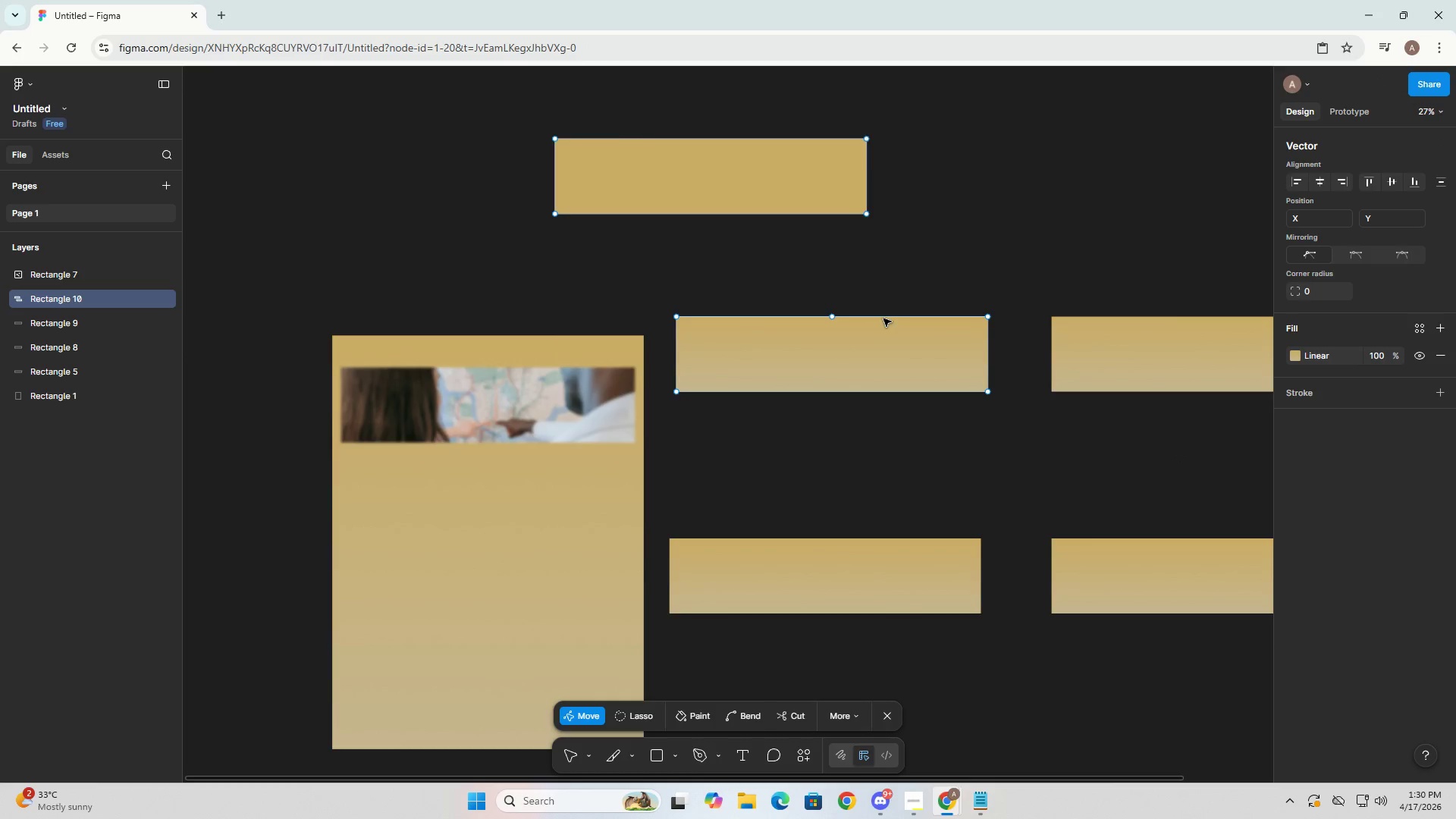 
key(Control+Z)
 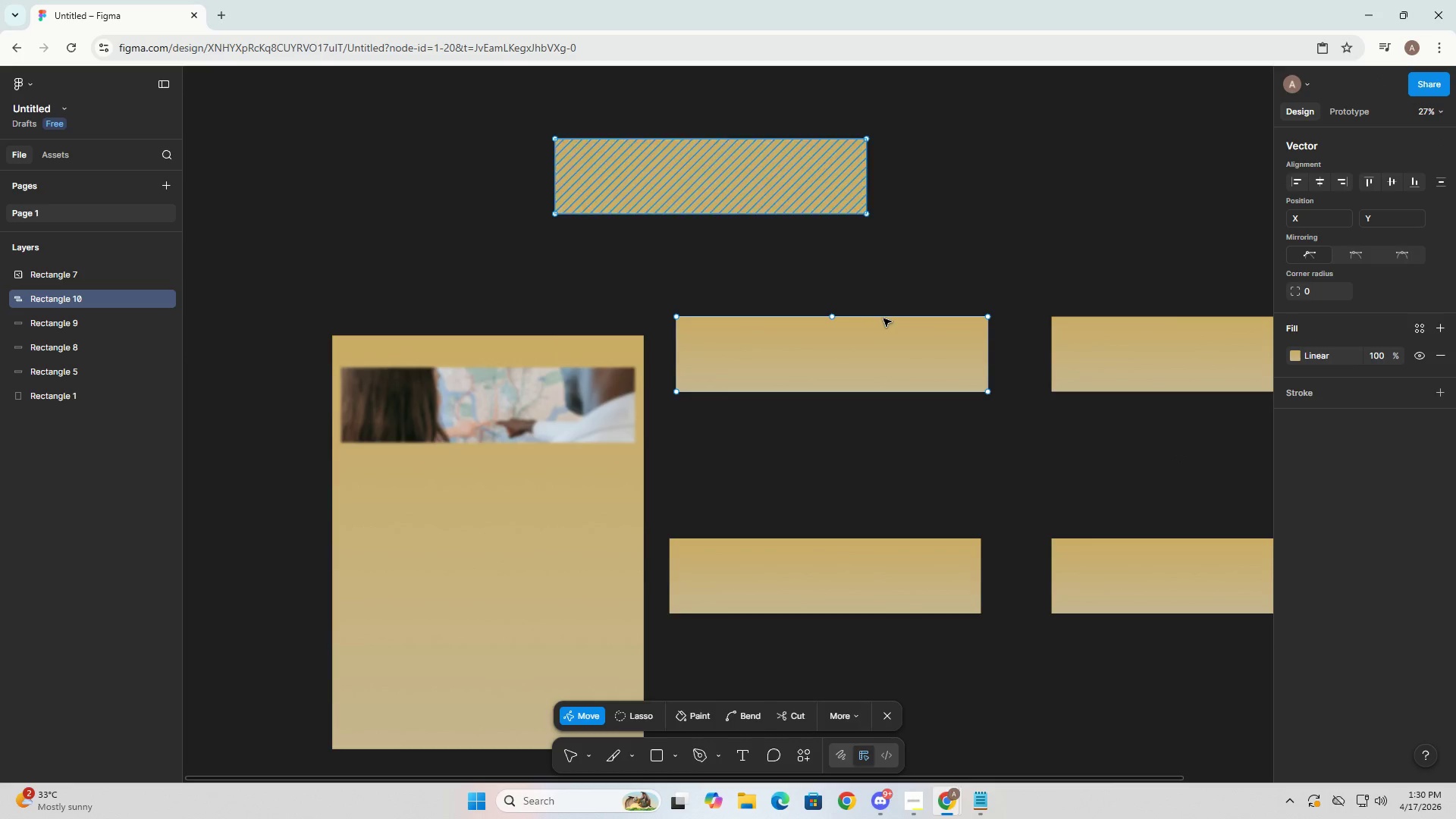 
key(Control+Z)
 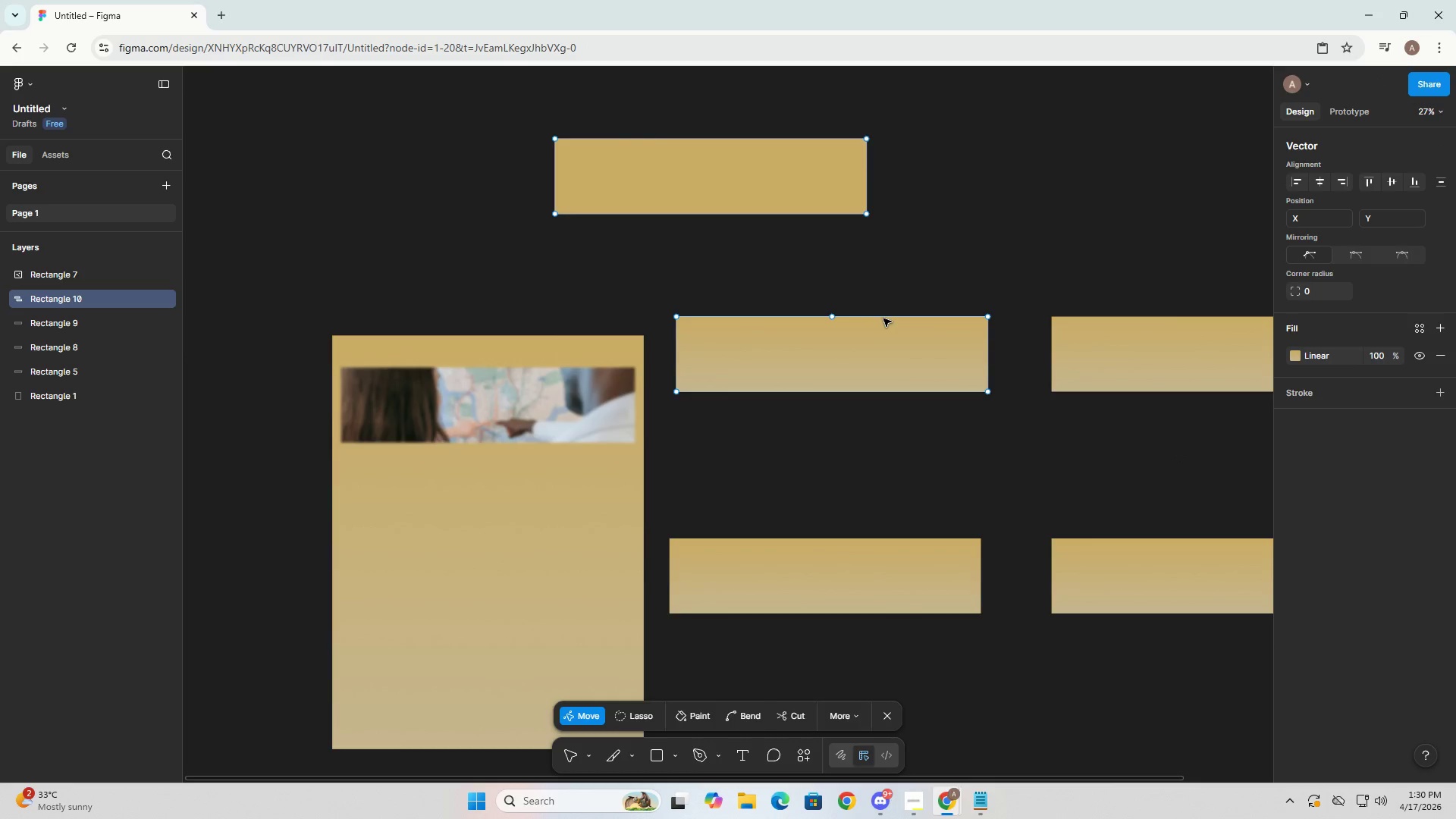 
key(Control+Z)
 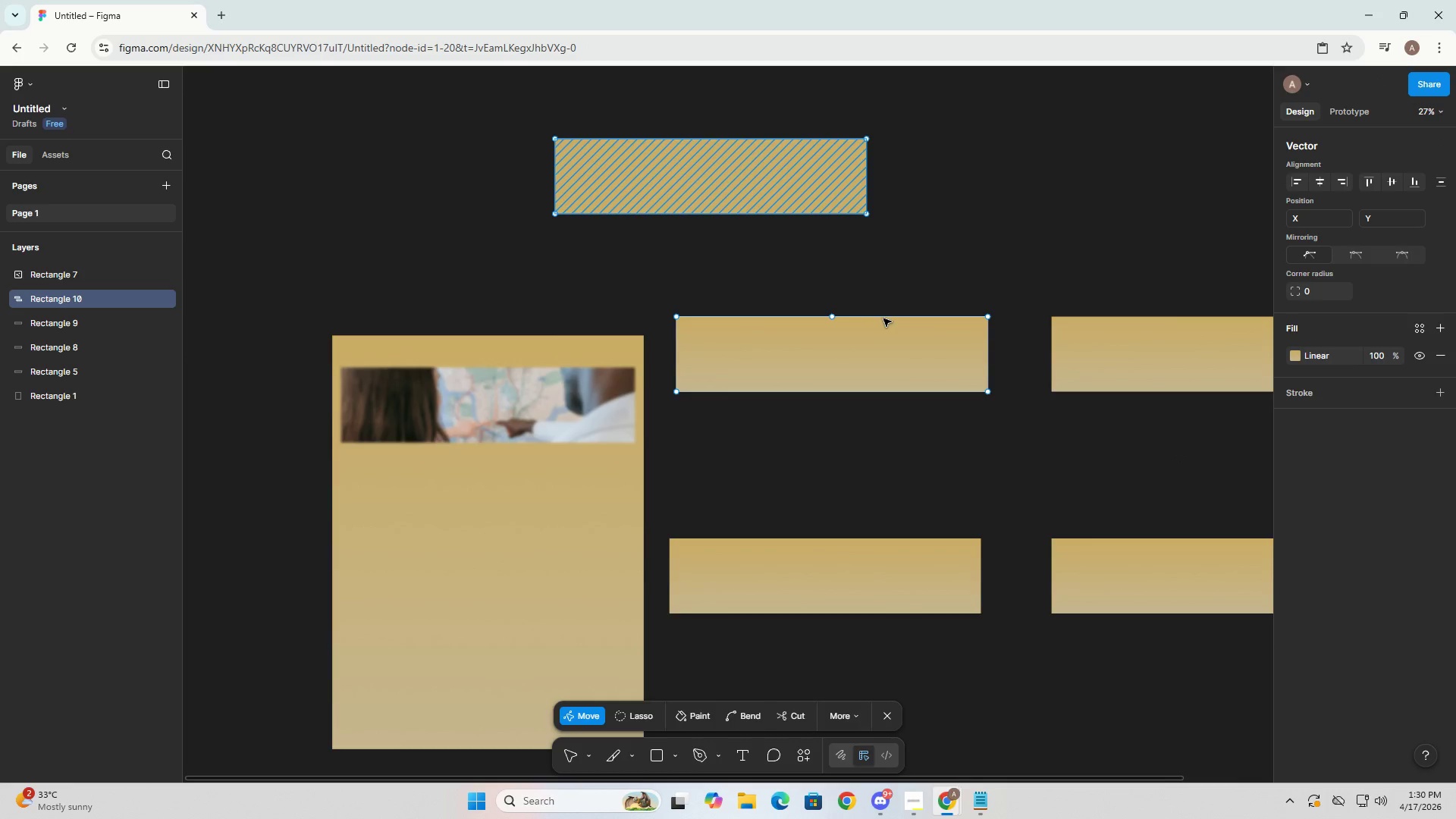 
key(Control+Z)
 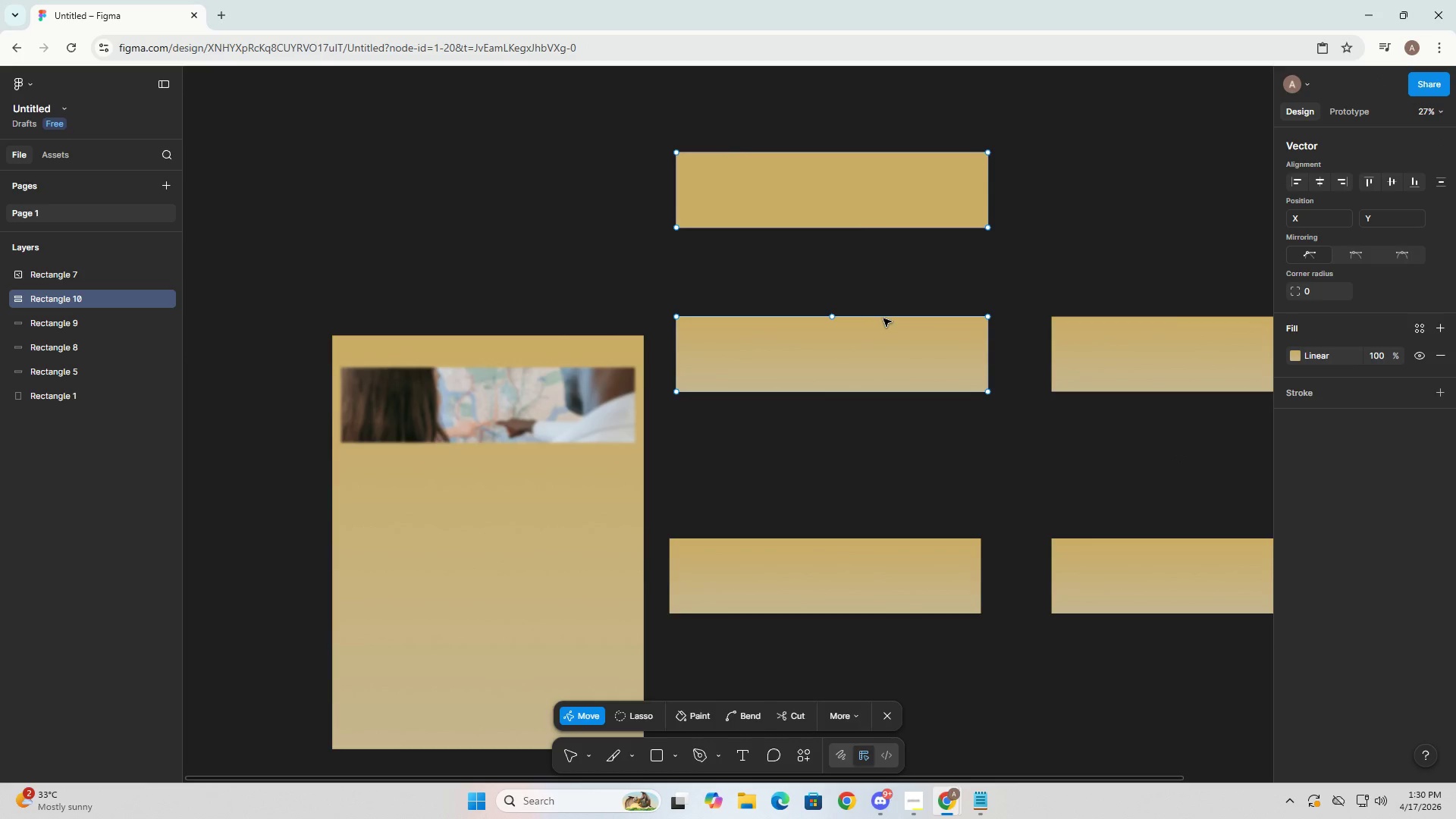 
key(Control+Z)
 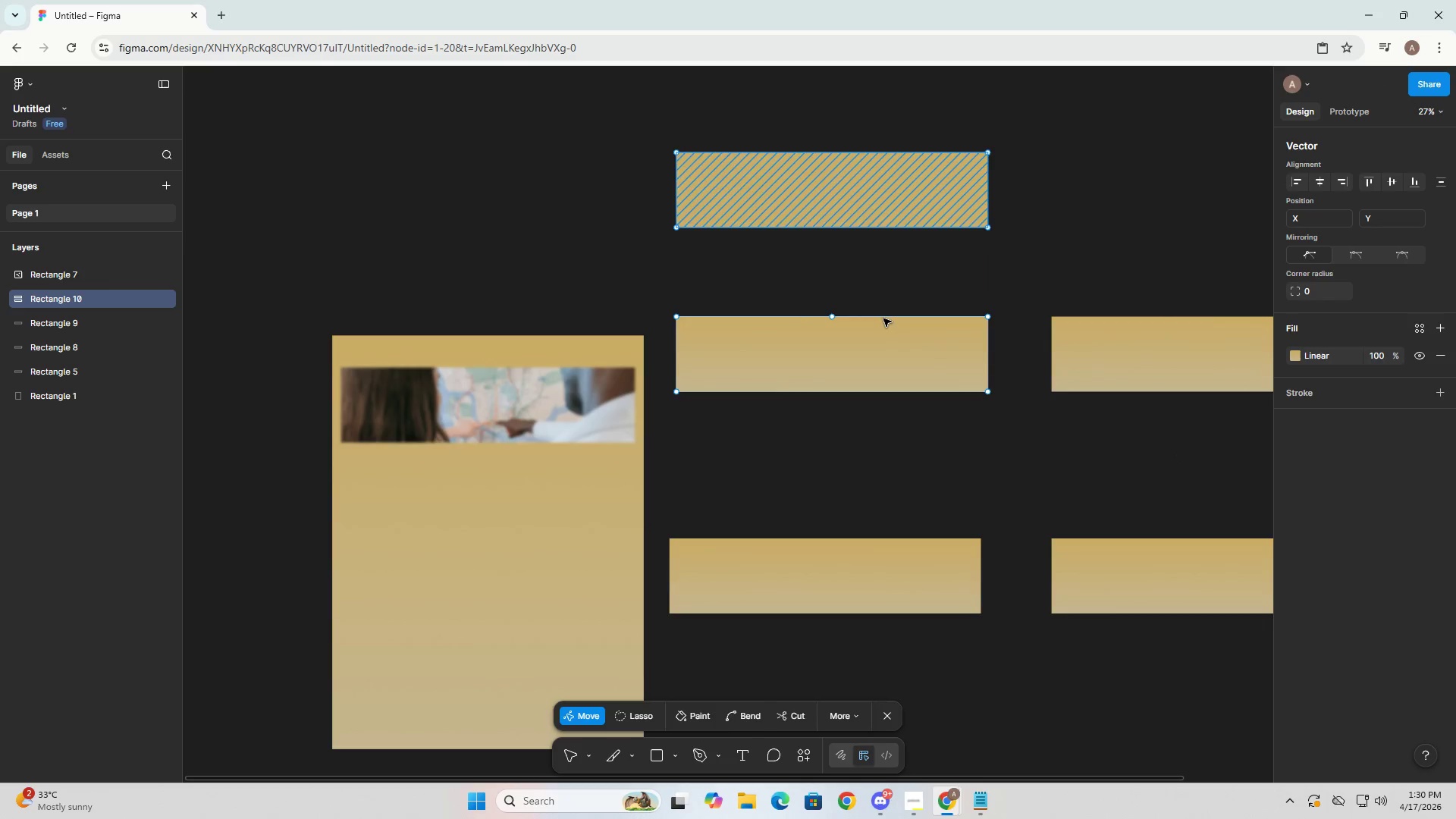 
key(Control+Z)
 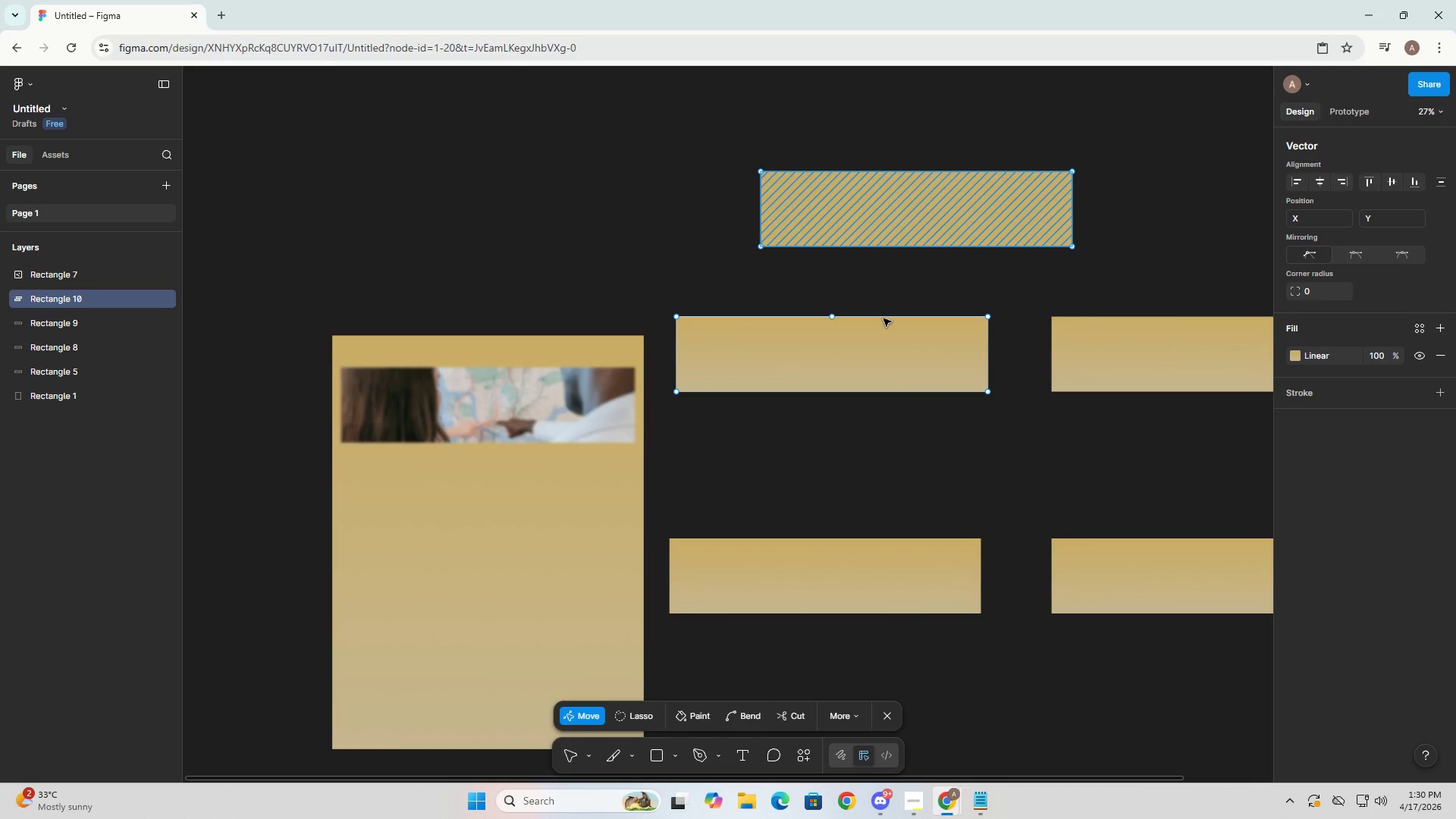 
key(Control+Z)
 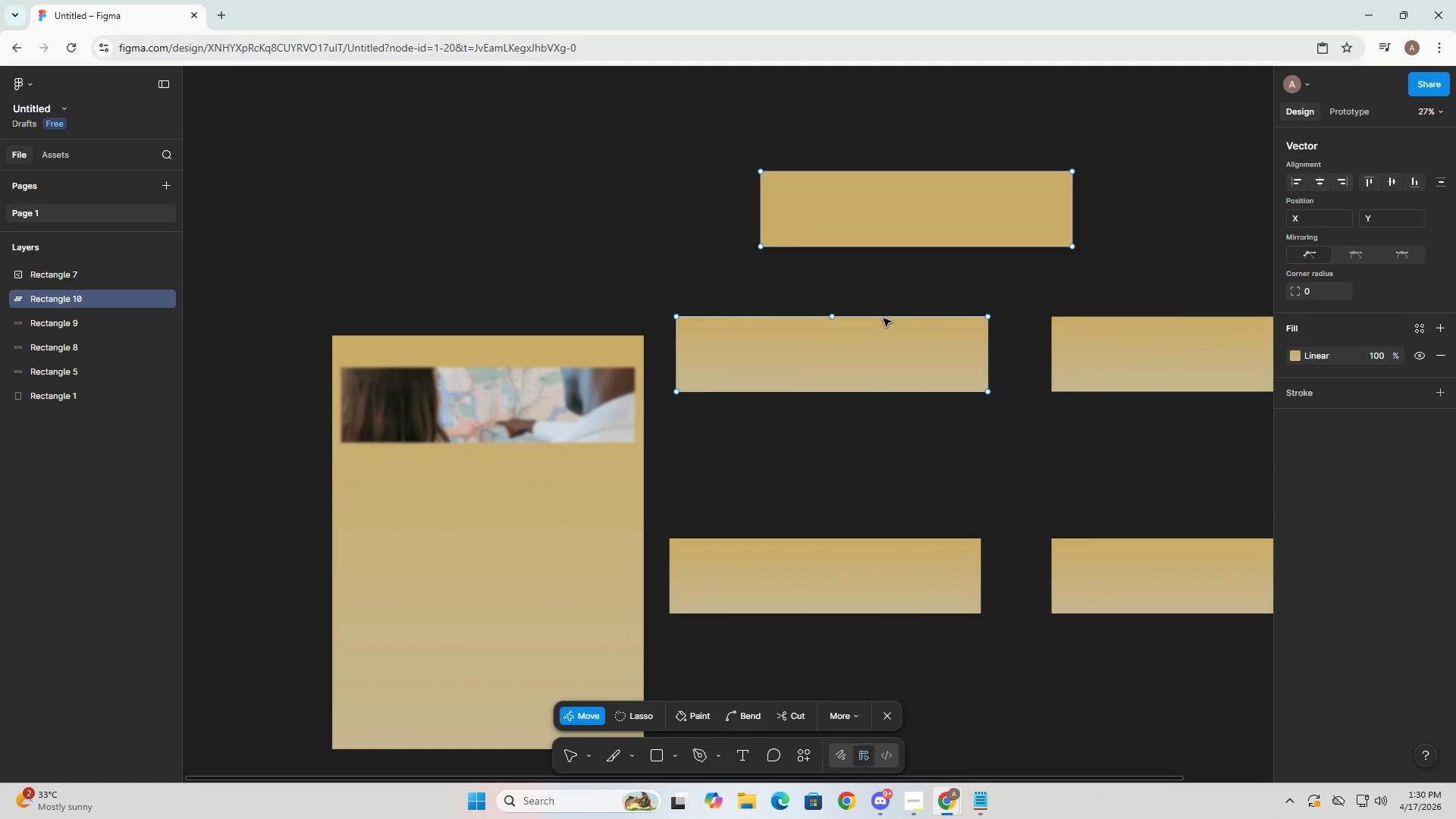 
key(Control+Z)
 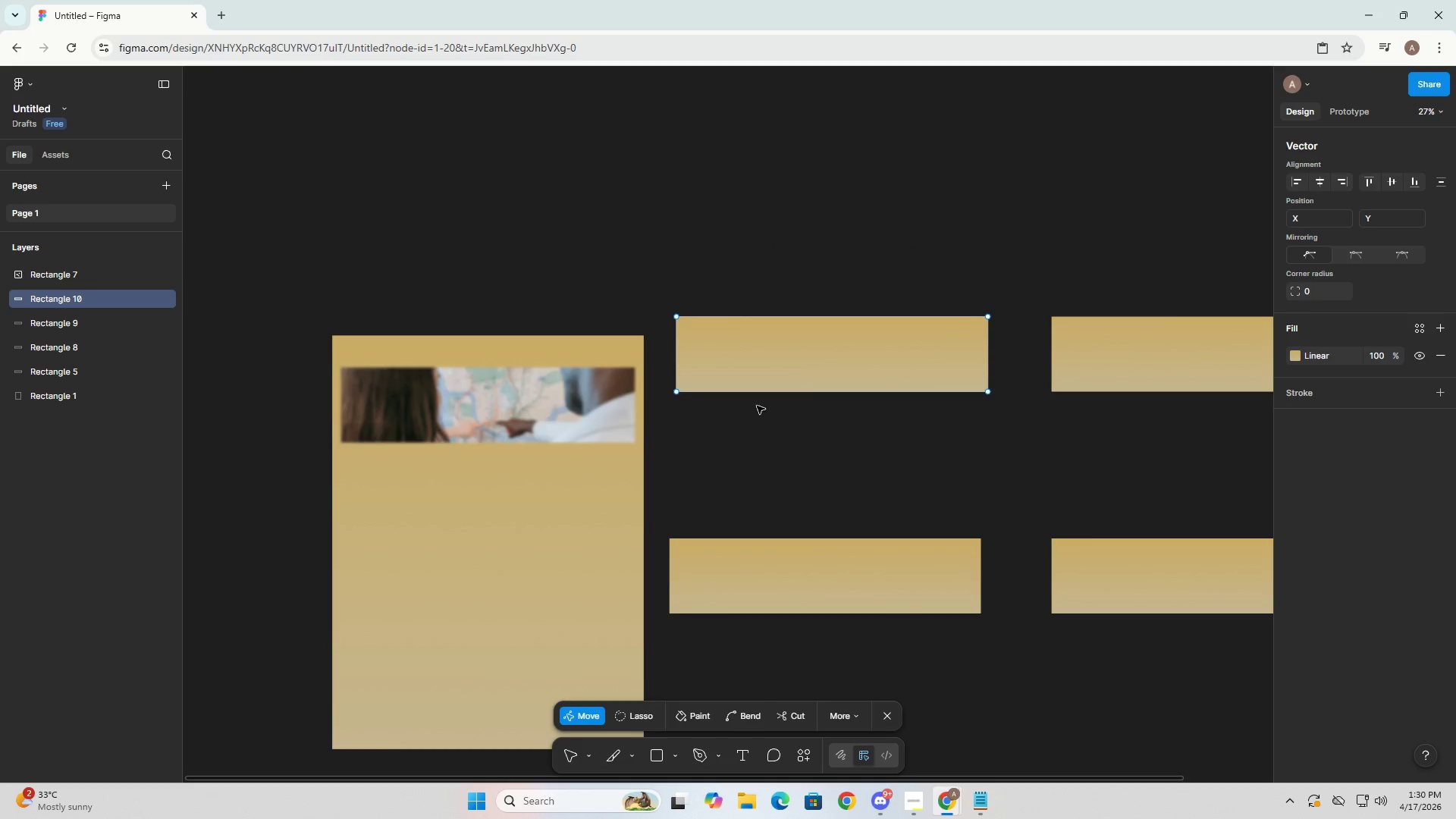 
scroll: coordinate [760, 402], scroll_direction: up, amount: 2.0
 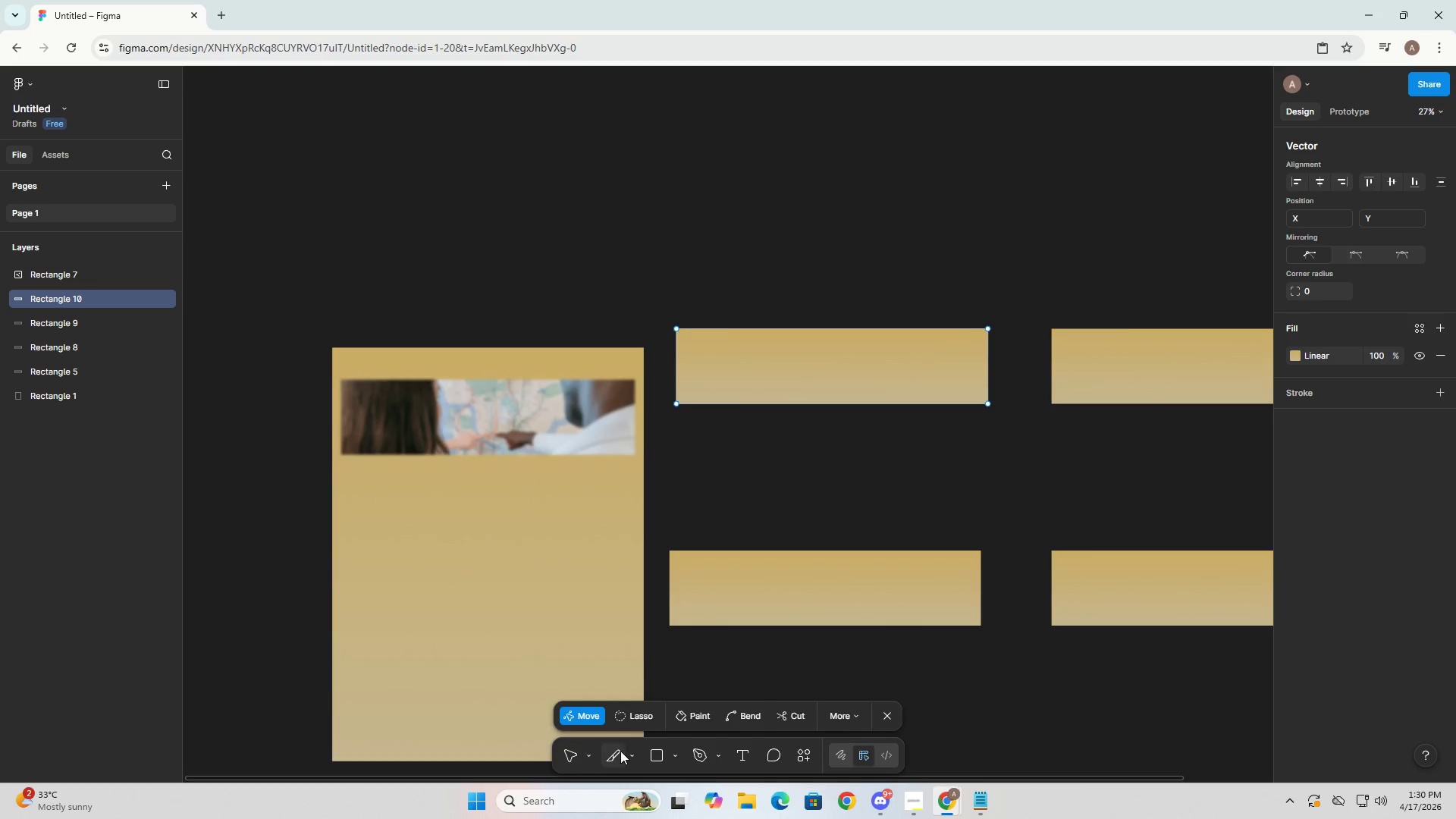 
left_click([614, 758])
 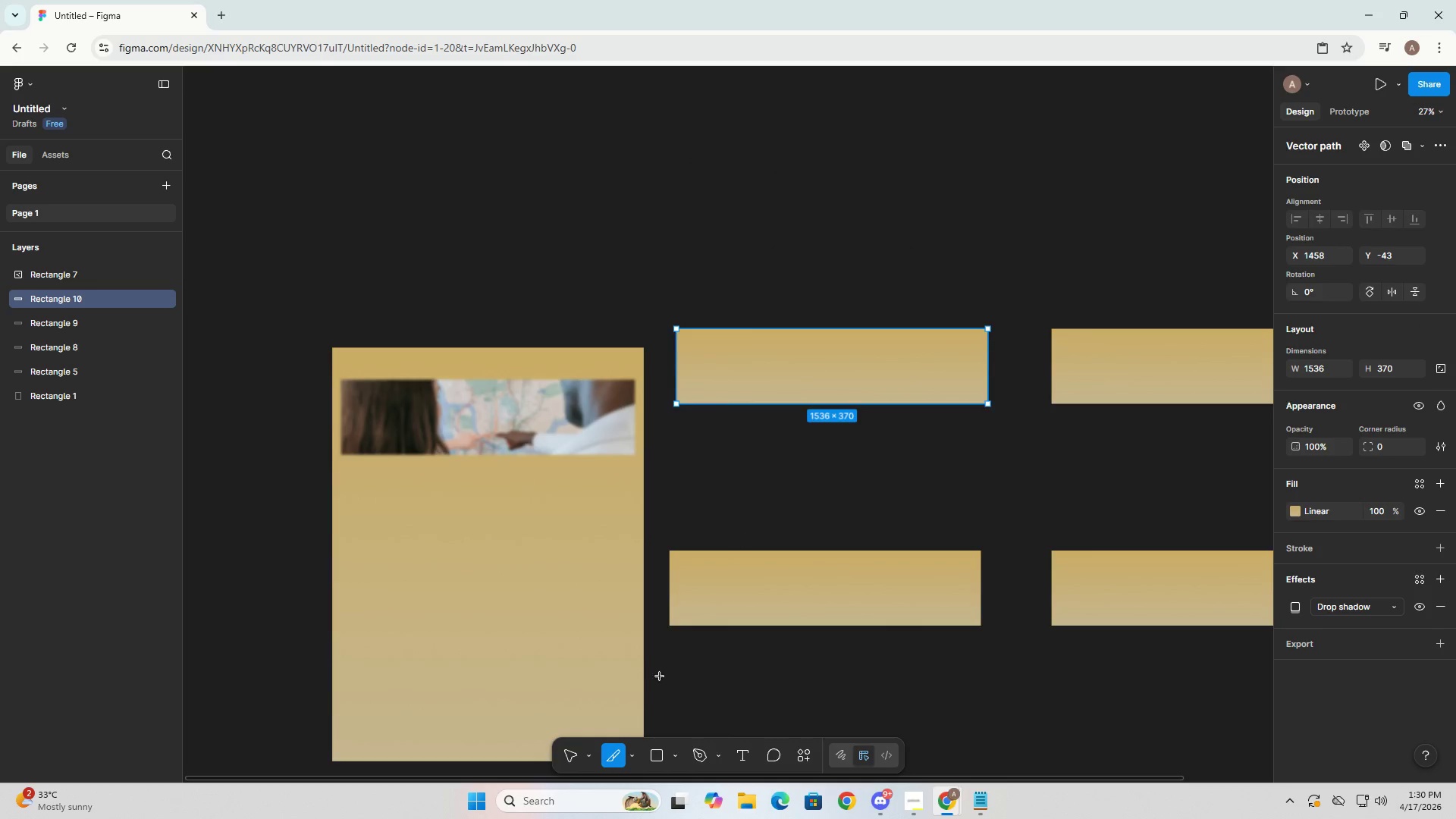 
left_click([681, 755])
 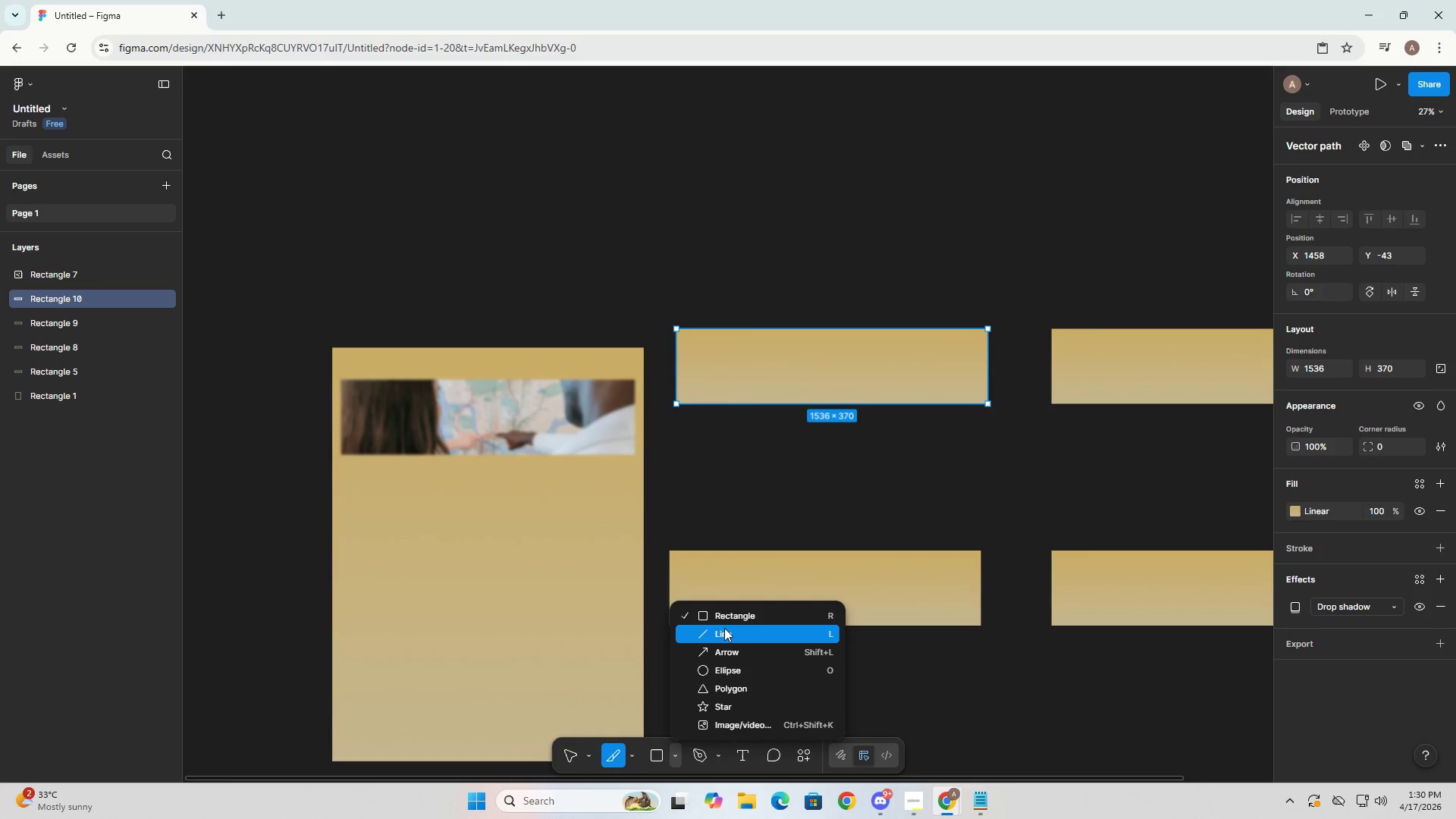 
left_click([723, 632])
 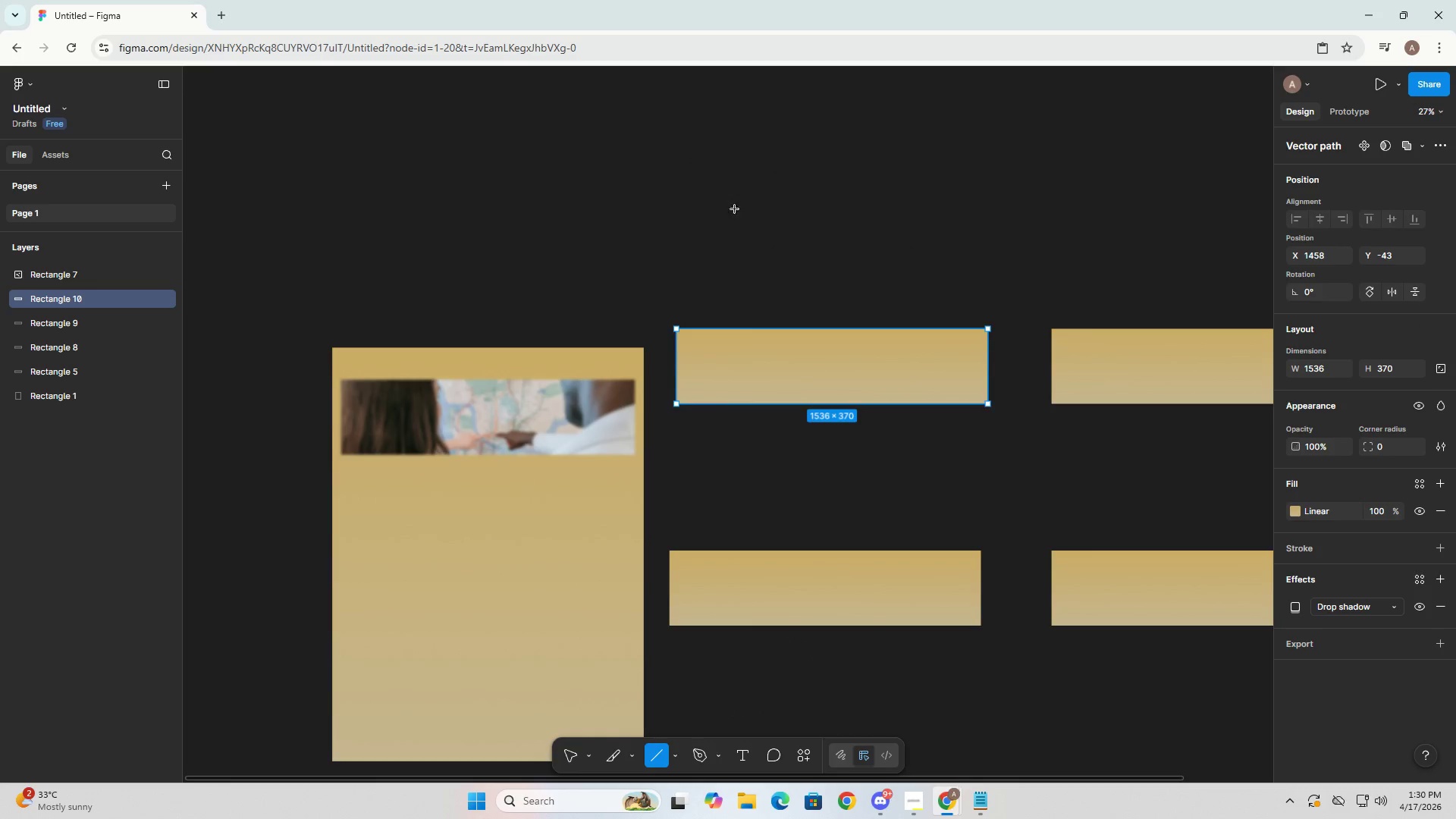 
left_click_drag(start_coordinate=[657, 188], to_coordinate=[792, 187])
 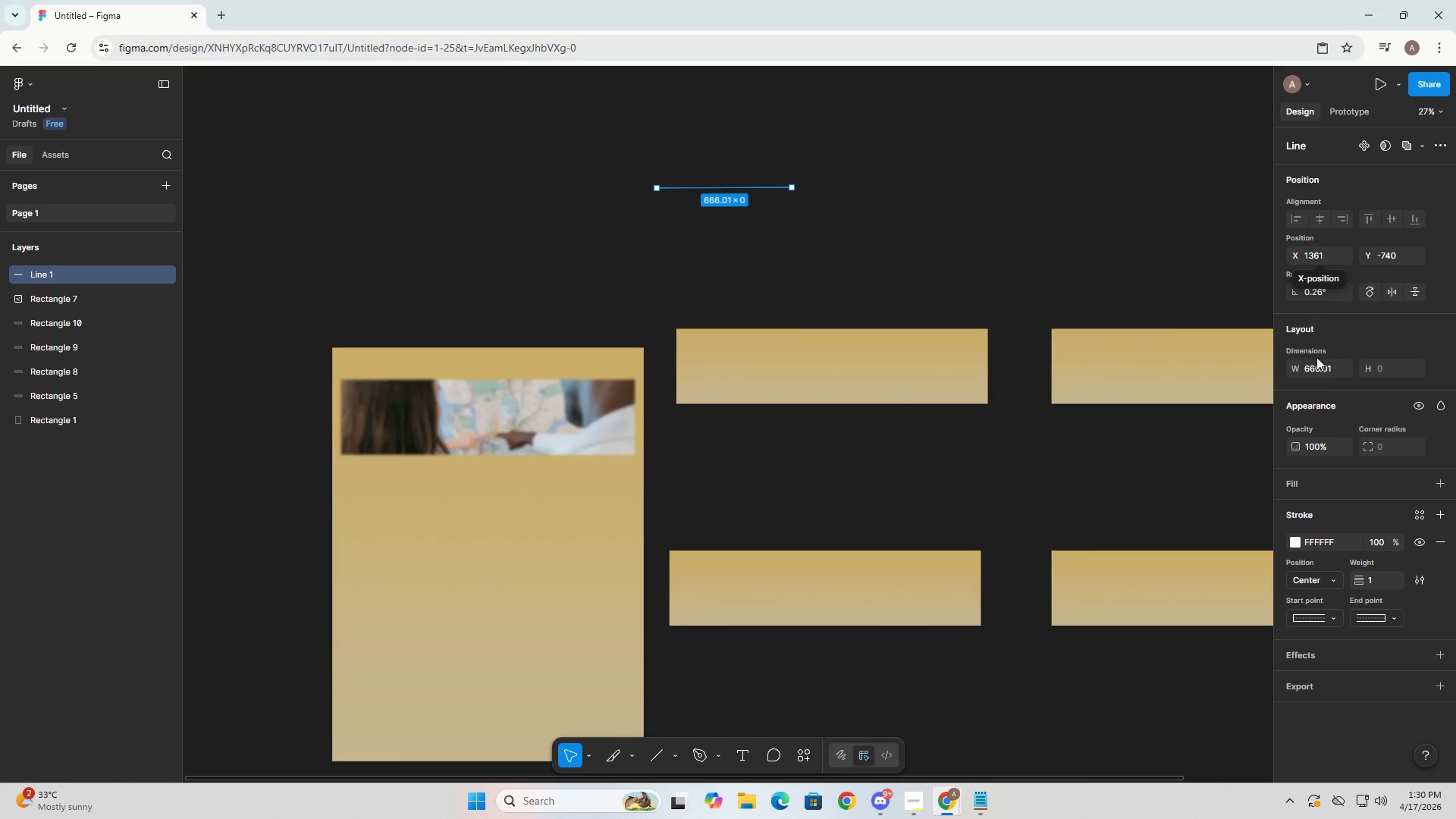 
double_click([1311, 369])
 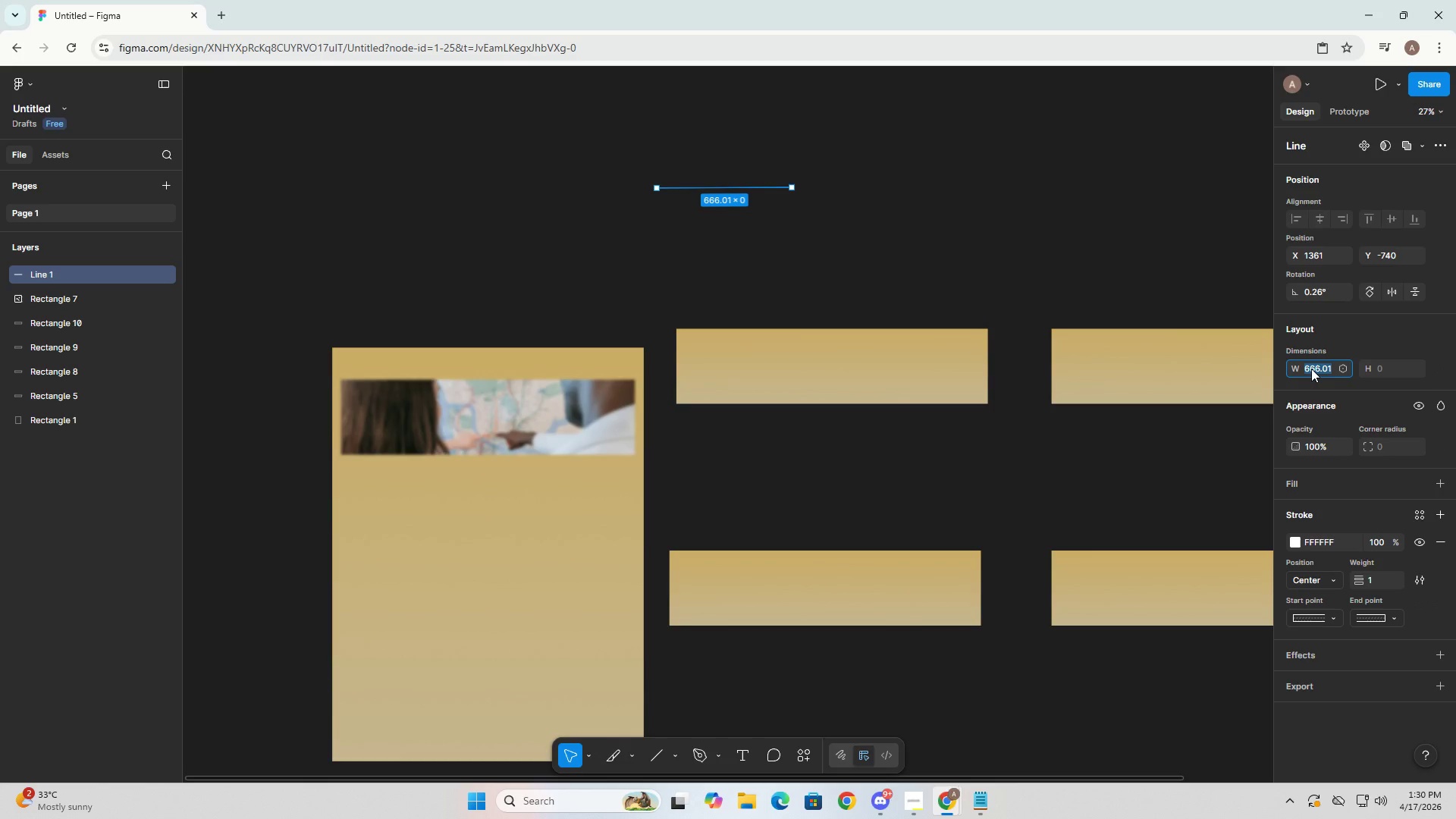 
type(512)
key(NumpadEnter)
 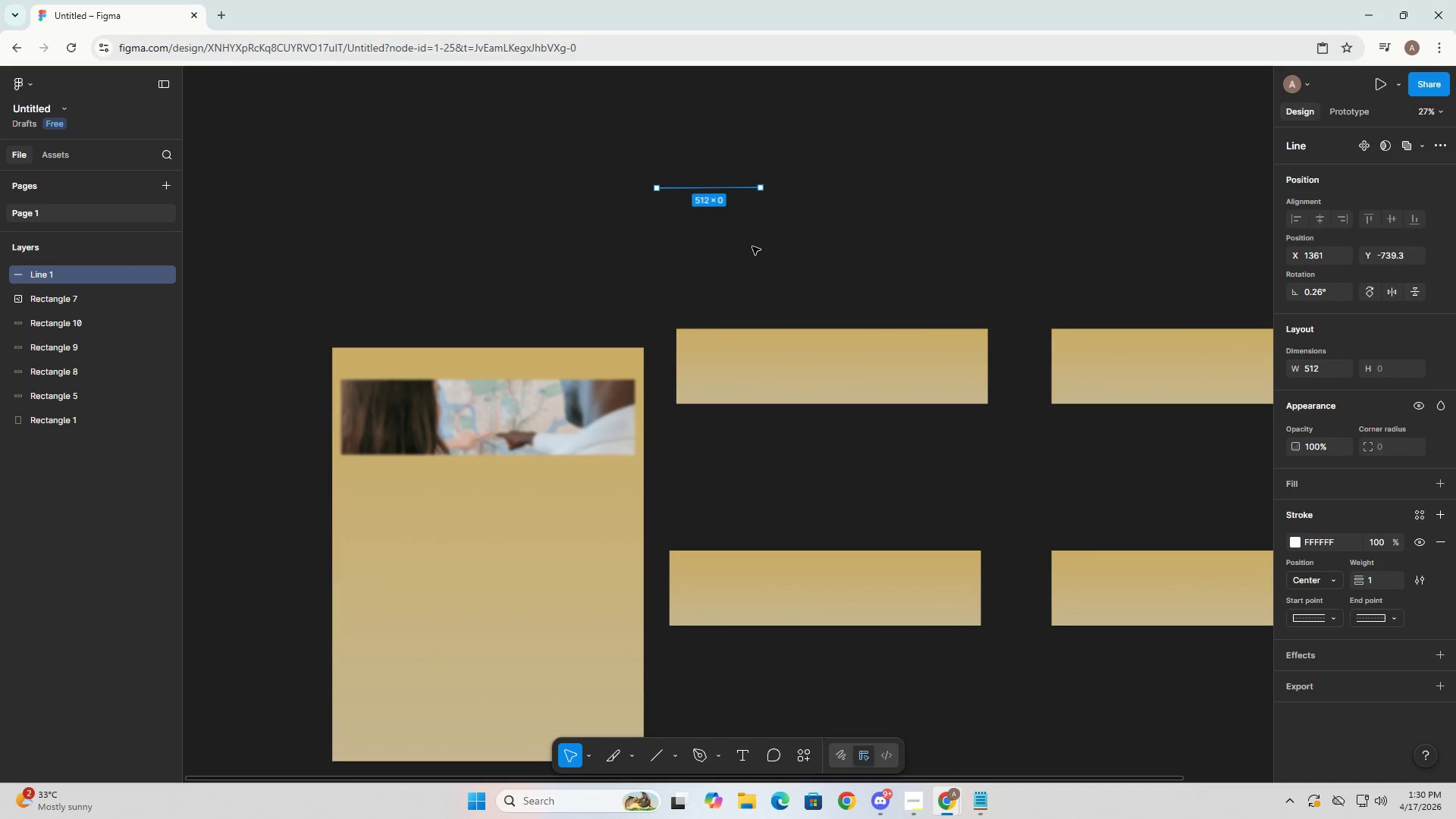 
wait(8.52)
 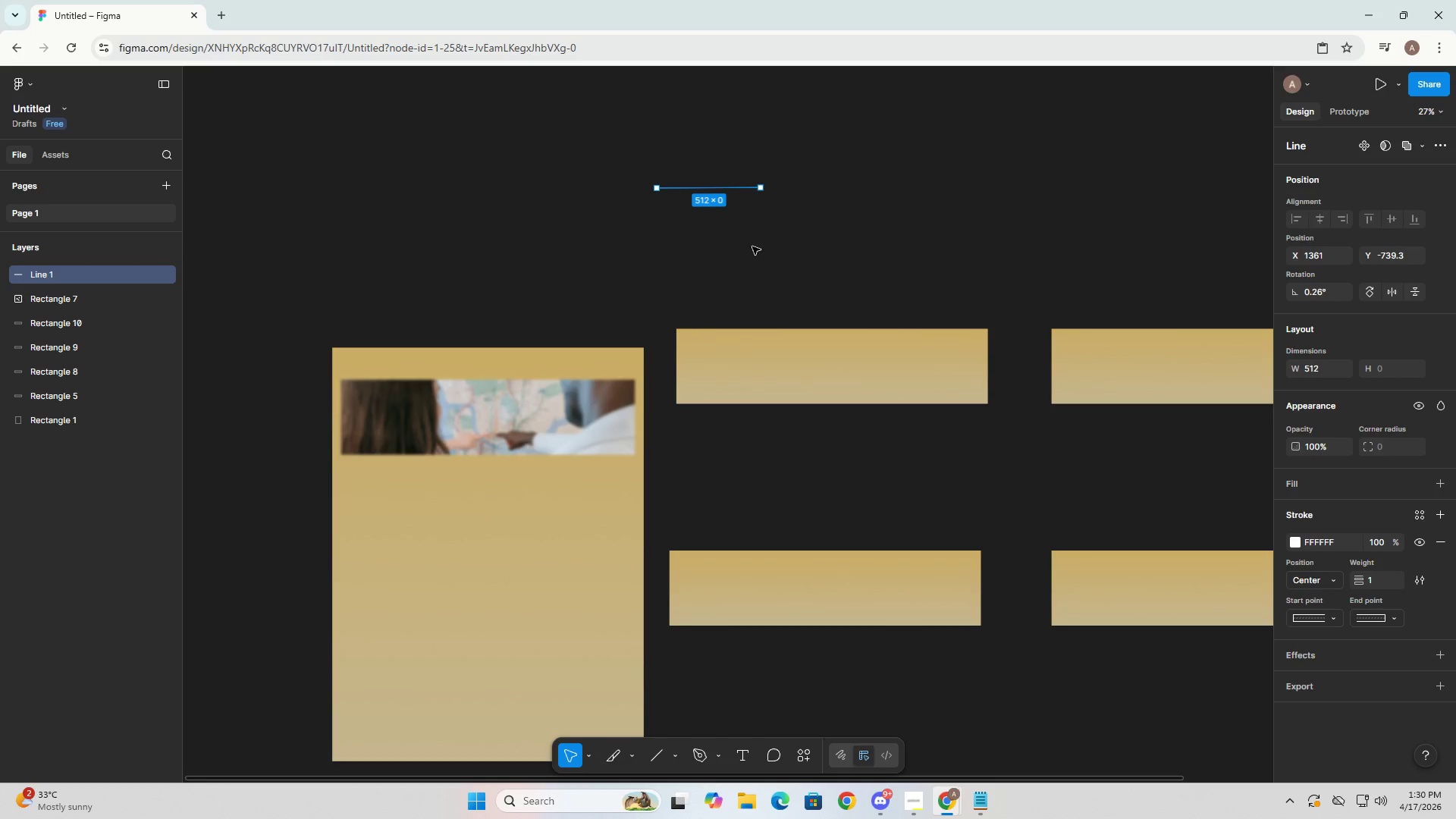 
hold_key(key=AltLeft, duration=1.26)
 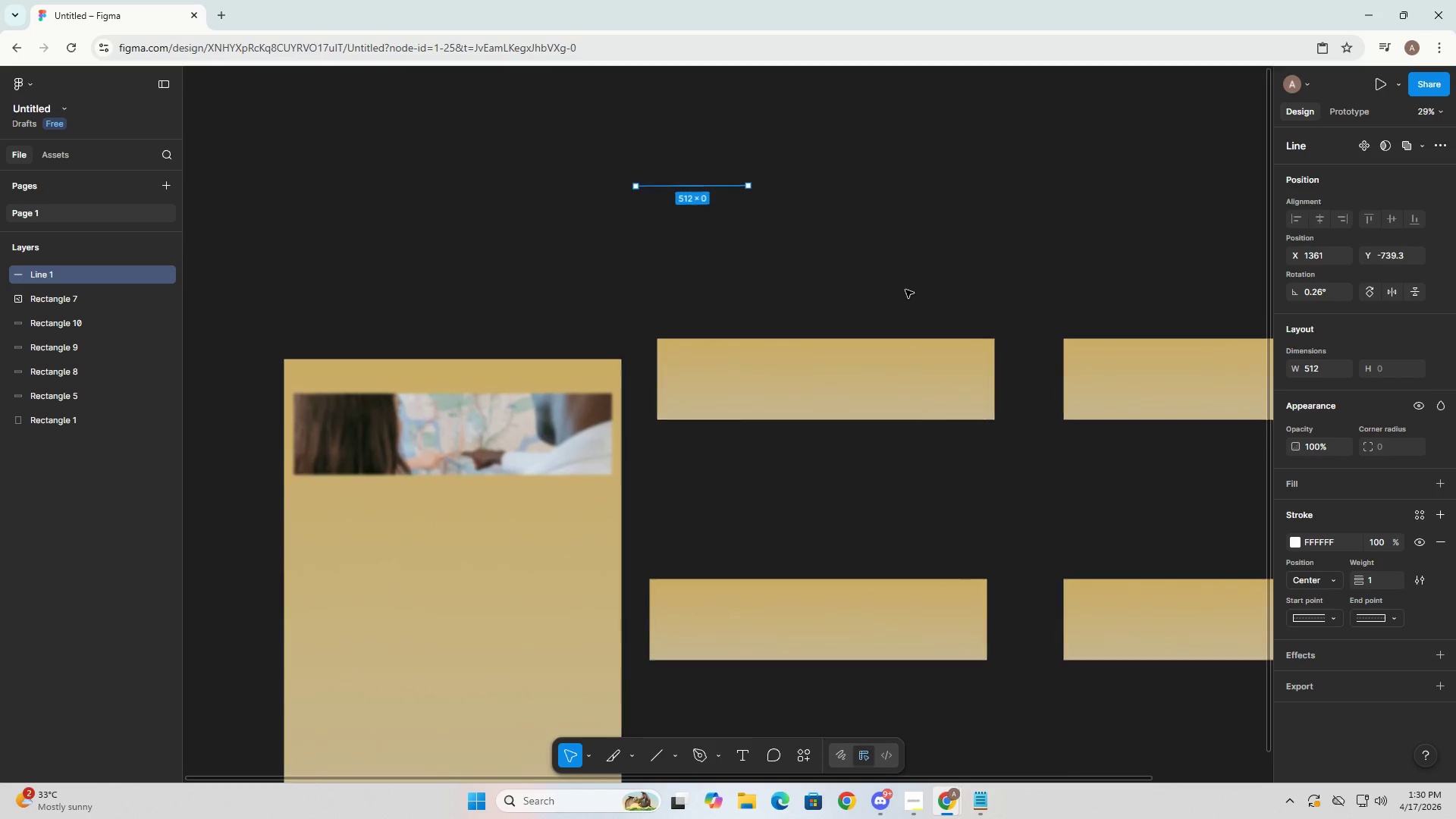 
hold_key(key=AltLeft, duration=28.89)
 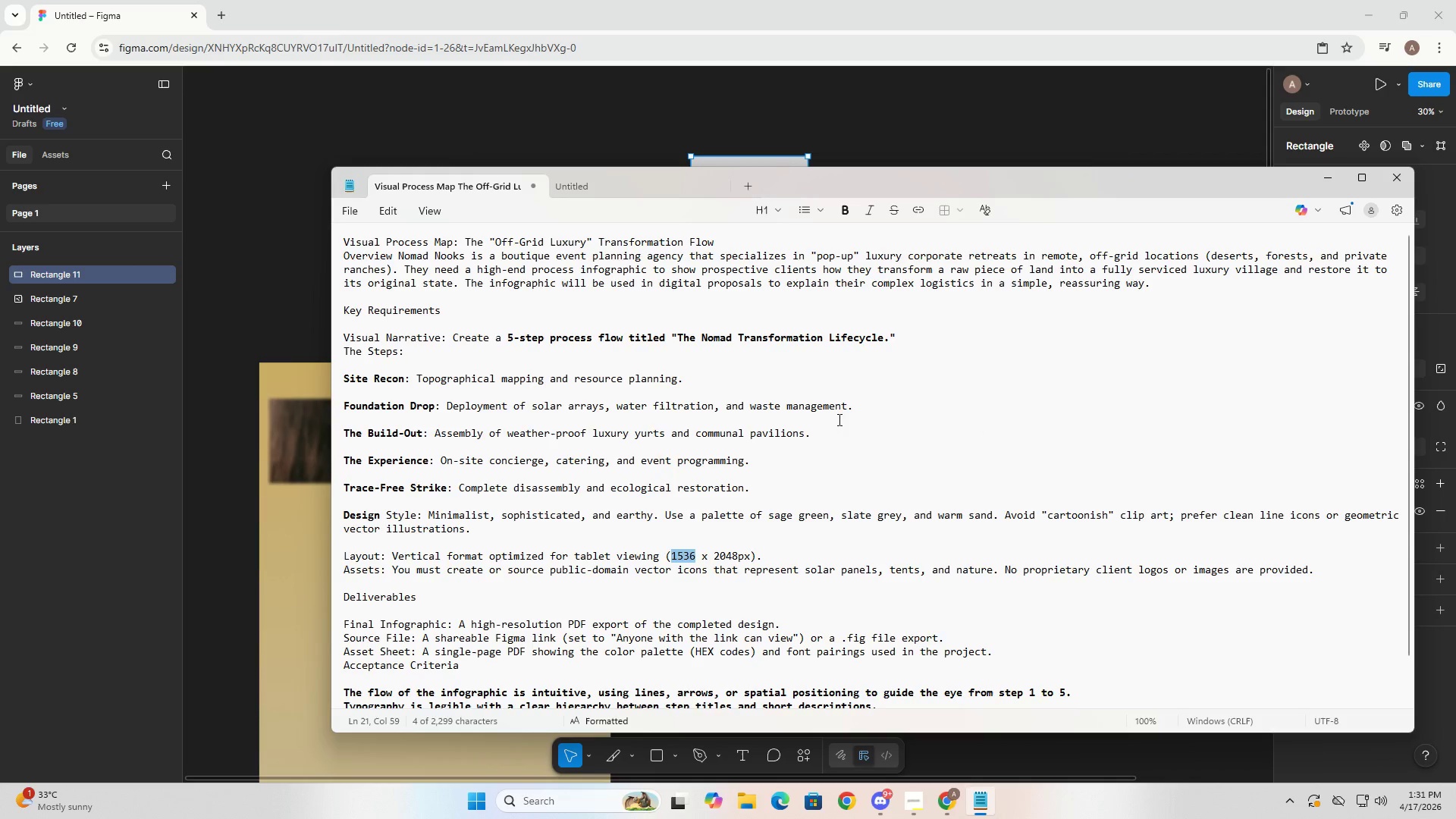 
scroll: coordinate [886, 287], scroll_direction: up, amount: 1.0
 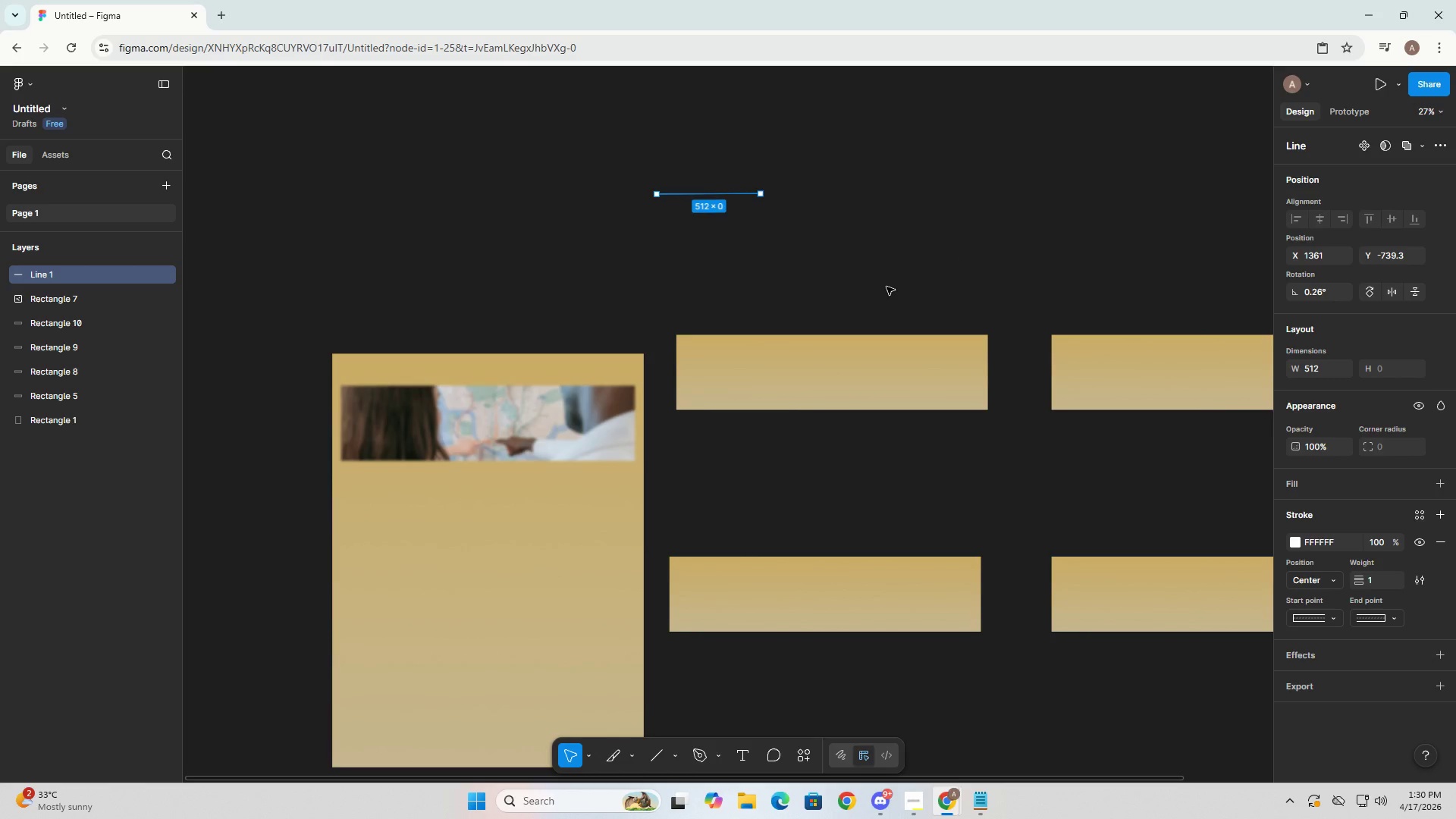 
hold_key(key=ControlLeft, duration=0.47)
 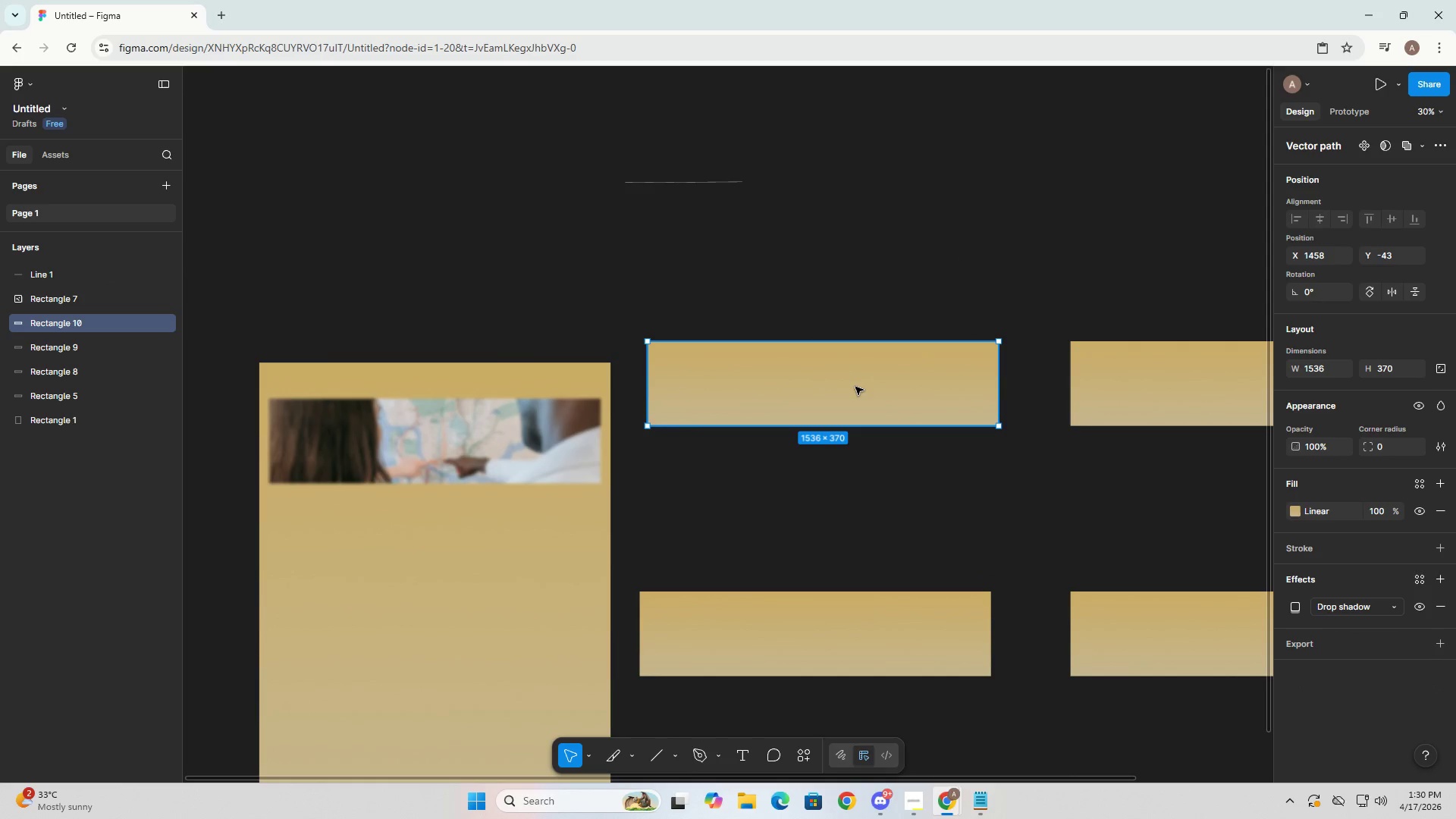 
left_click([855, 387])
 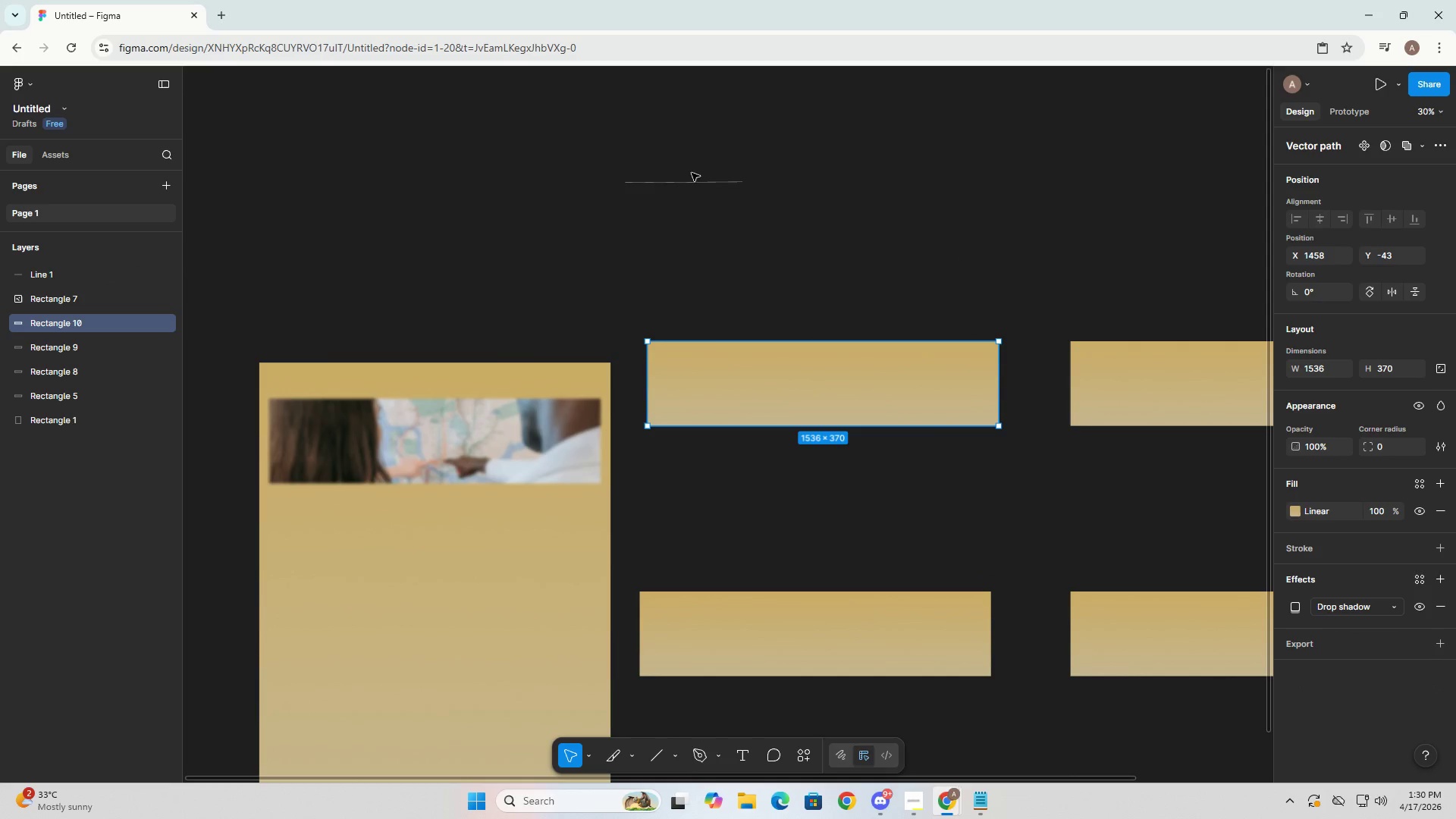 
scroll: coordinate [905, 290], scroll_direction: up, amount: 3.0
 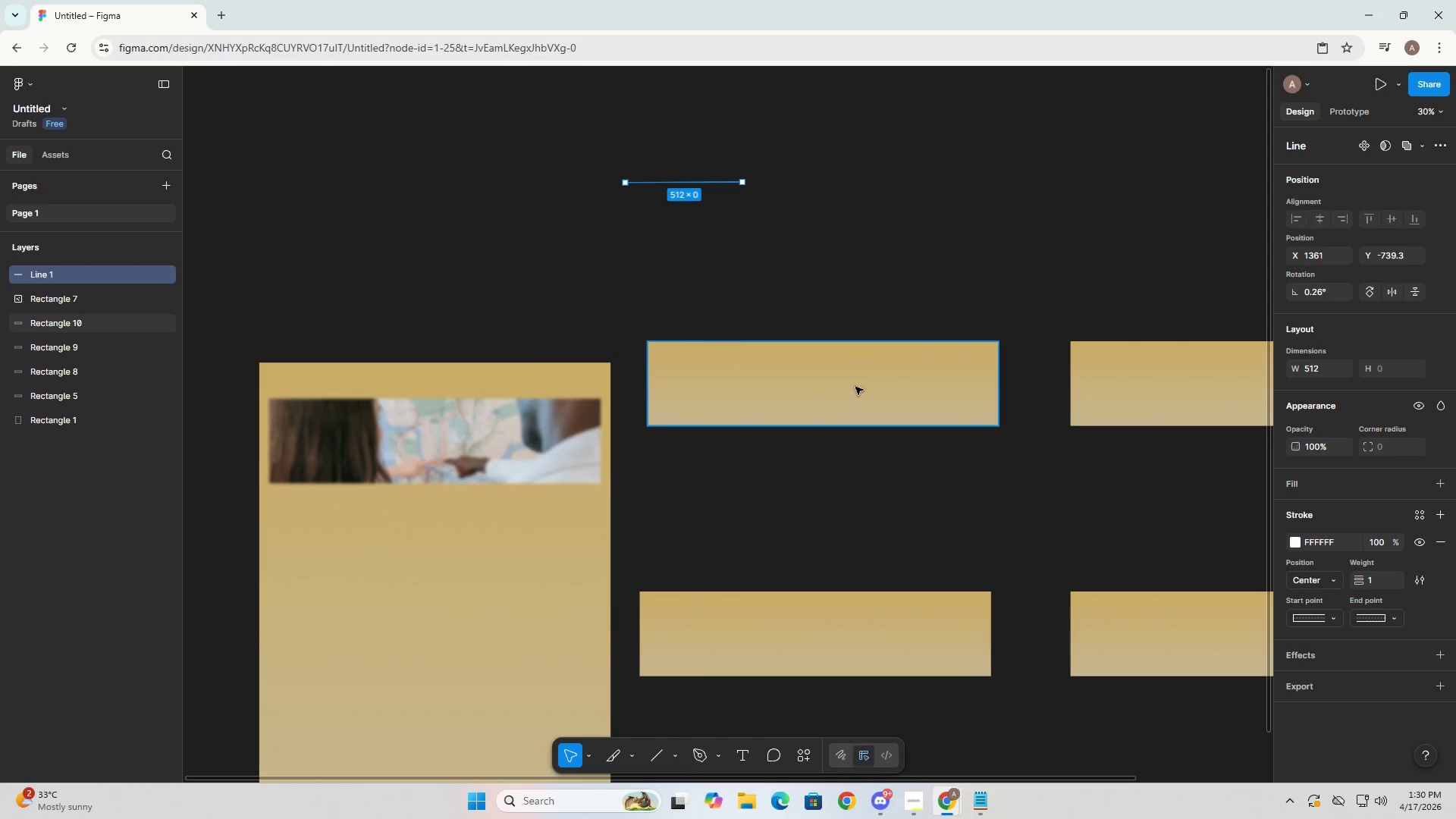 
left_click([686, 184])
 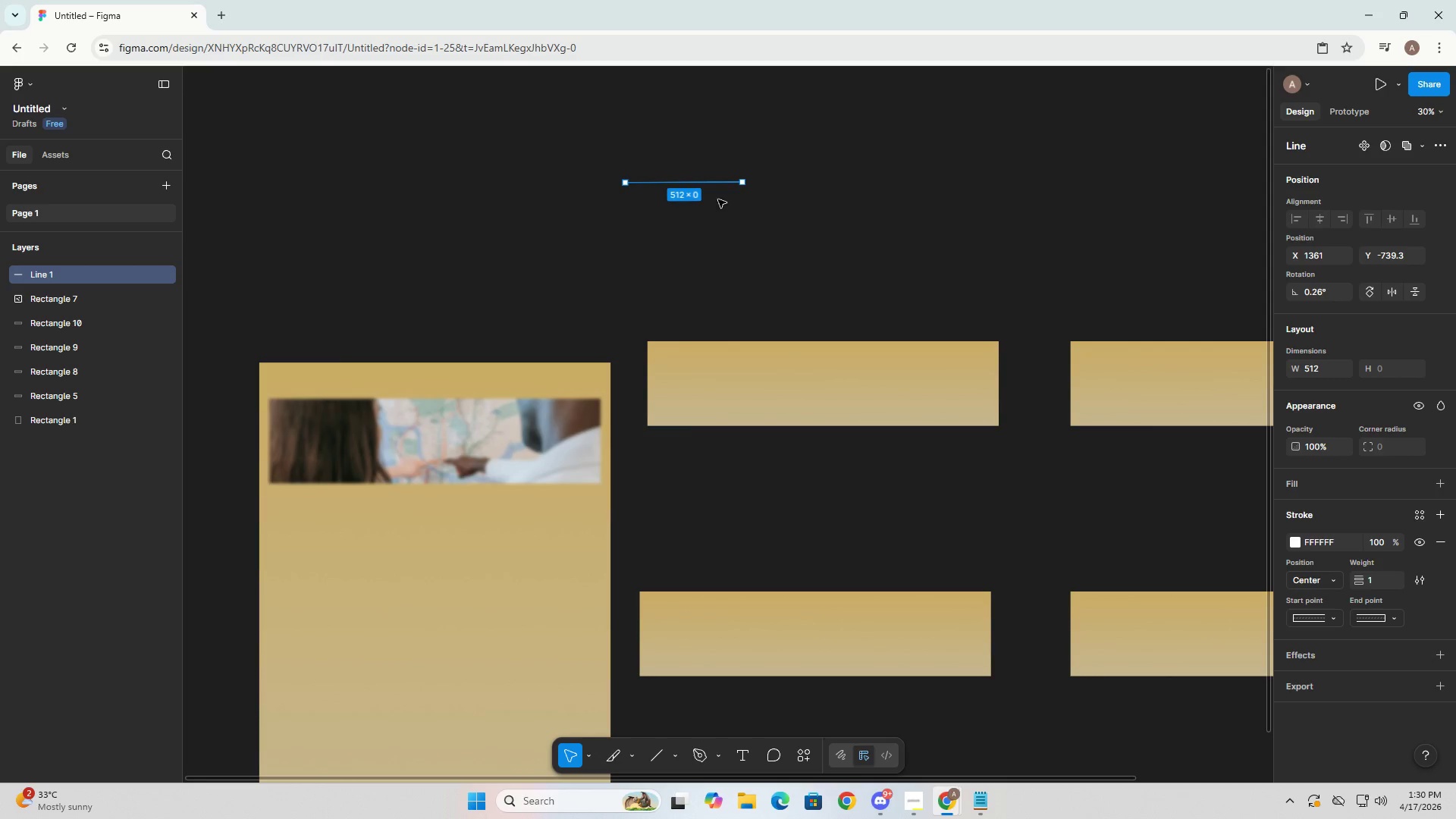 
key(Backspace)
 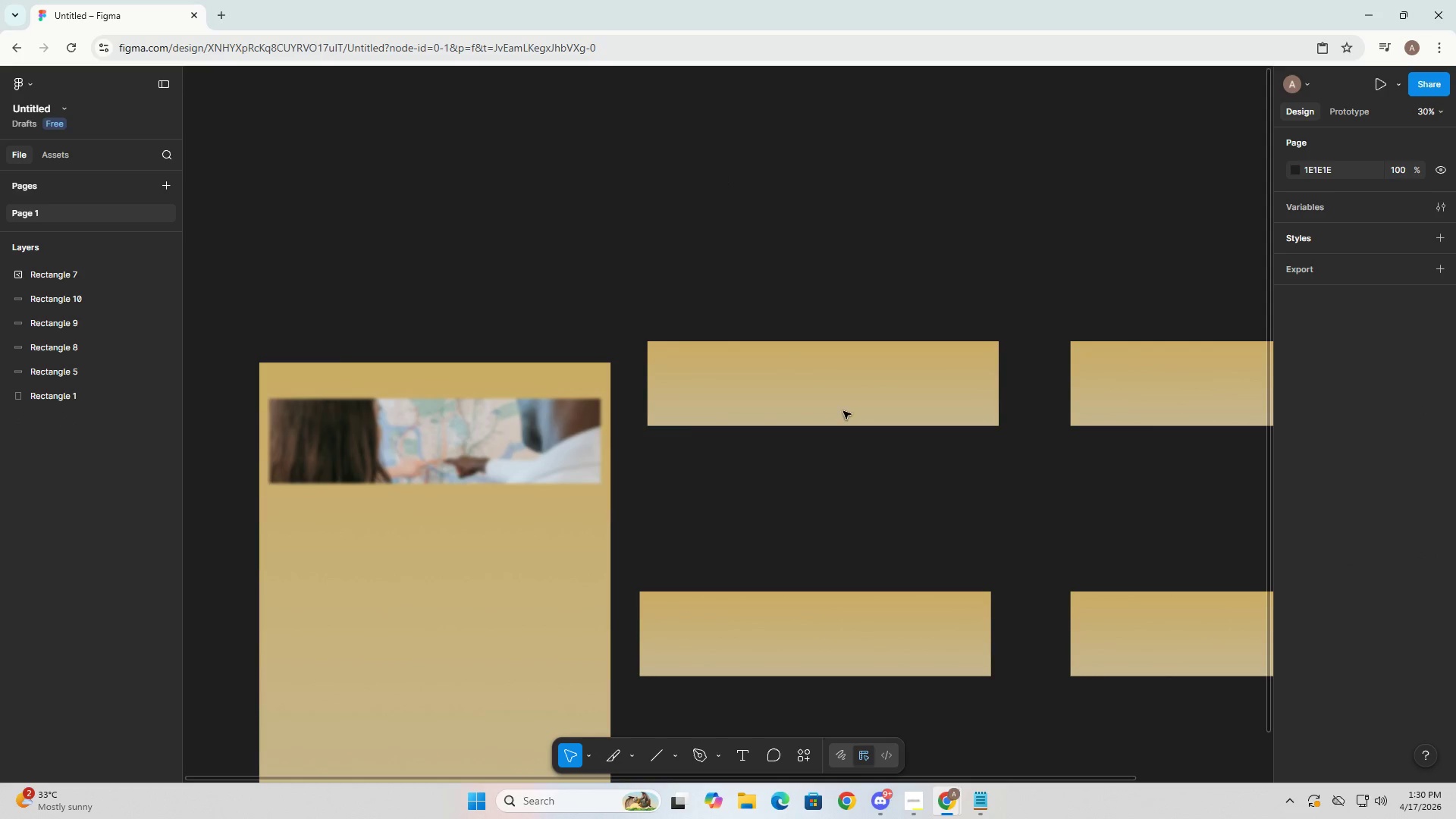 
left_click([675, 752])
 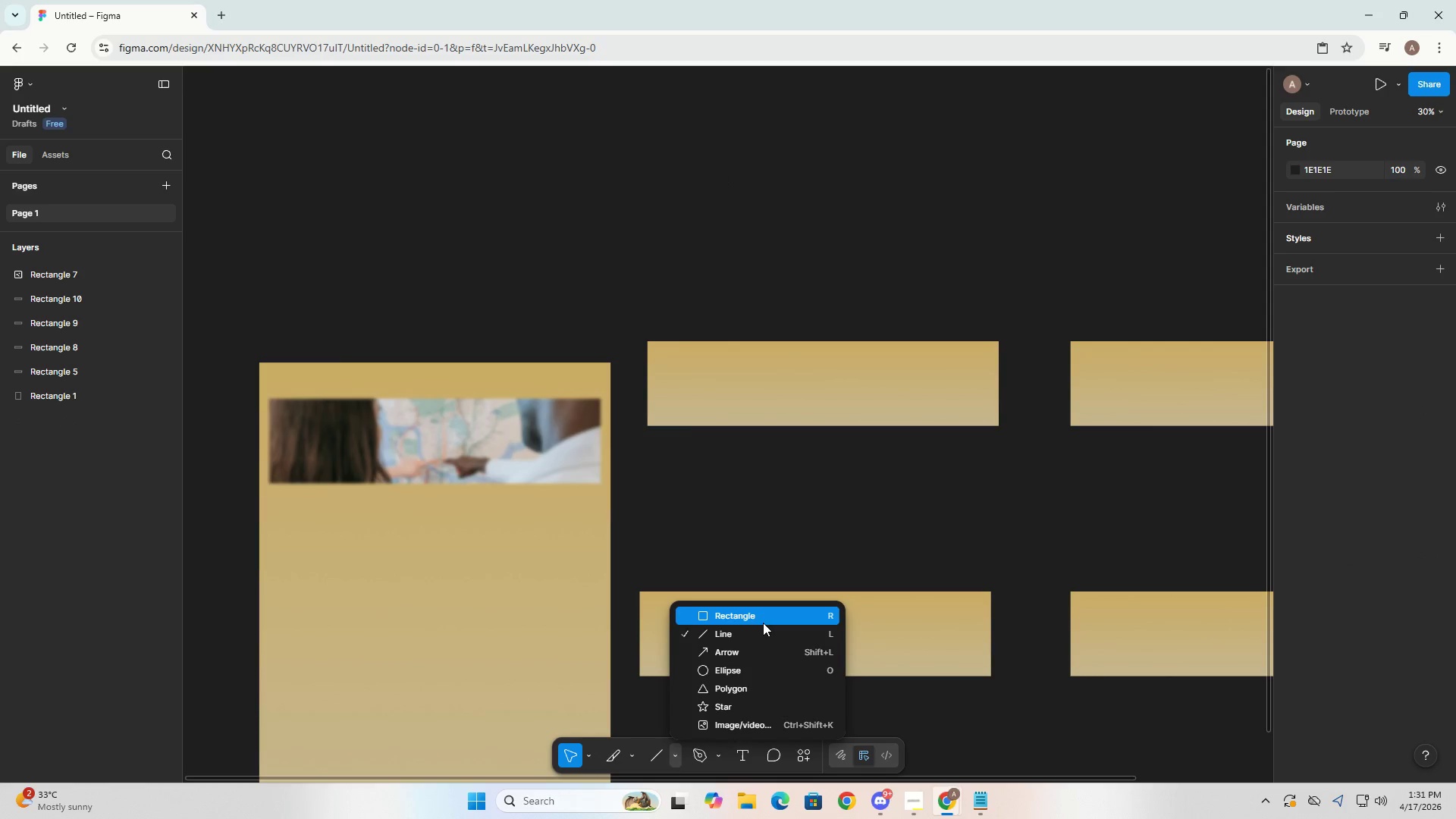 
left_click([763, 620])
 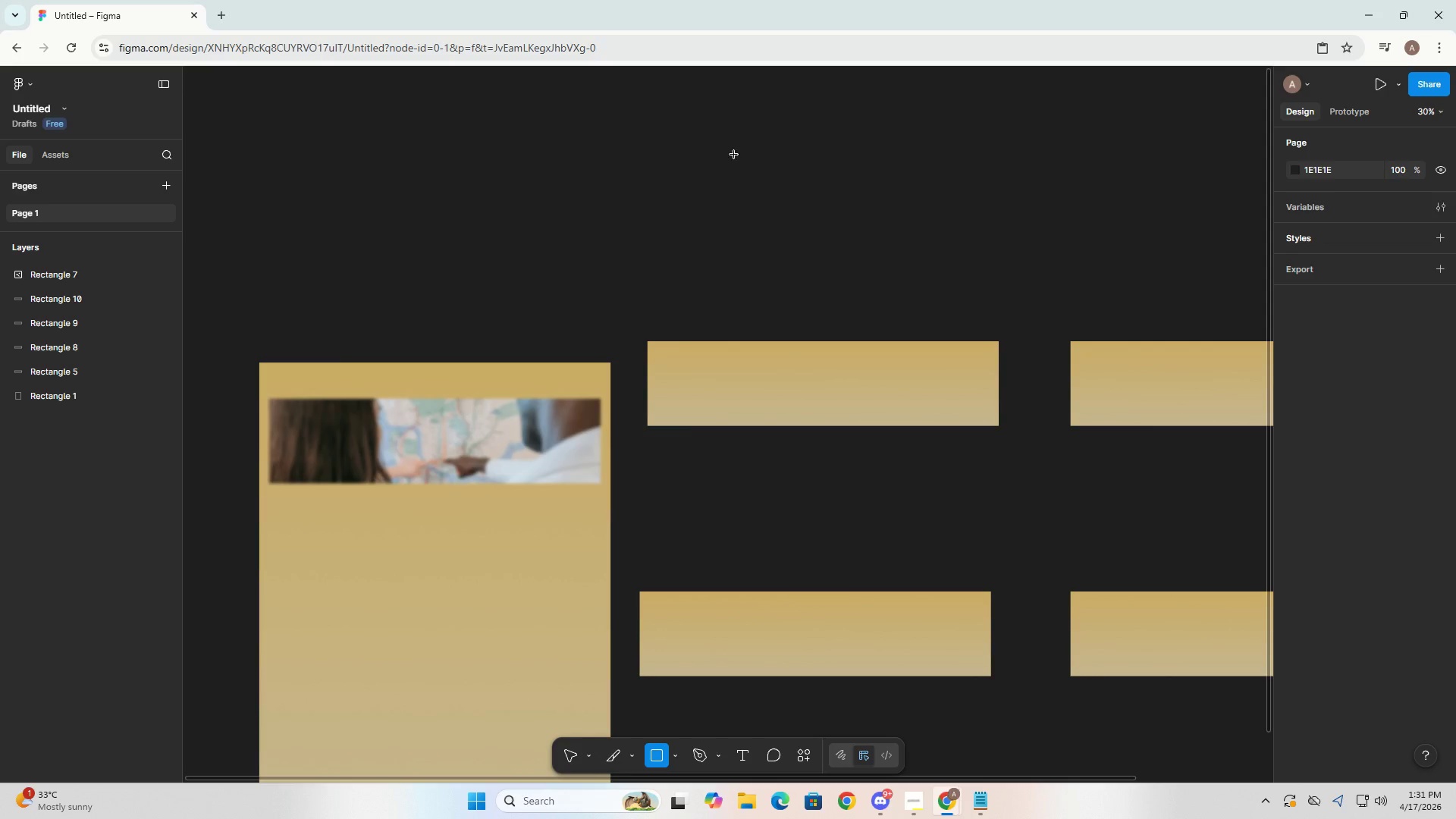 
left_click_drag(start_coordinate=[691, 156], to_coordinate=[873, 234])
 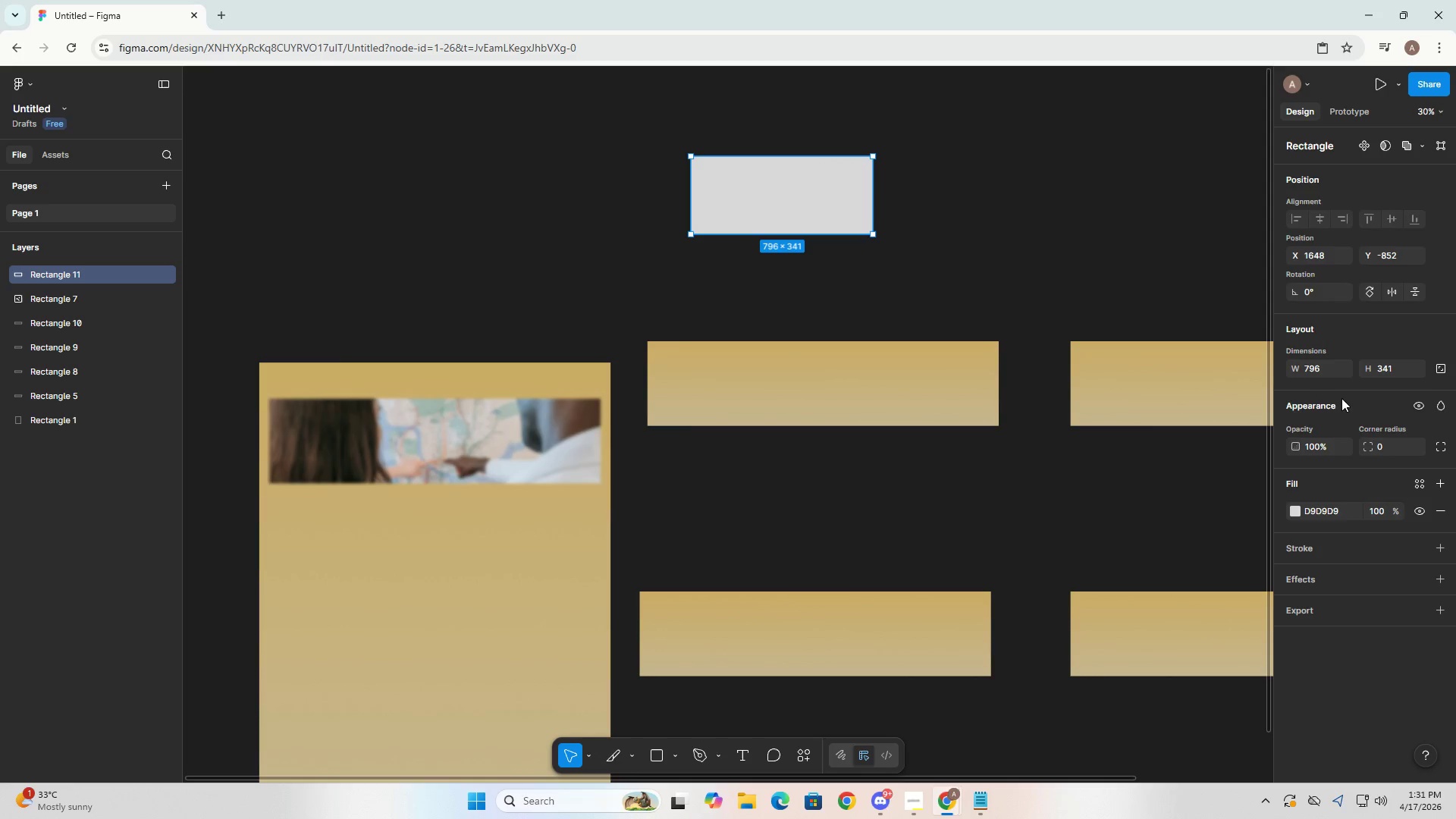 
left_click_drag(start_coordinate=[1293, 369], to_coordinate=[728, 424])
 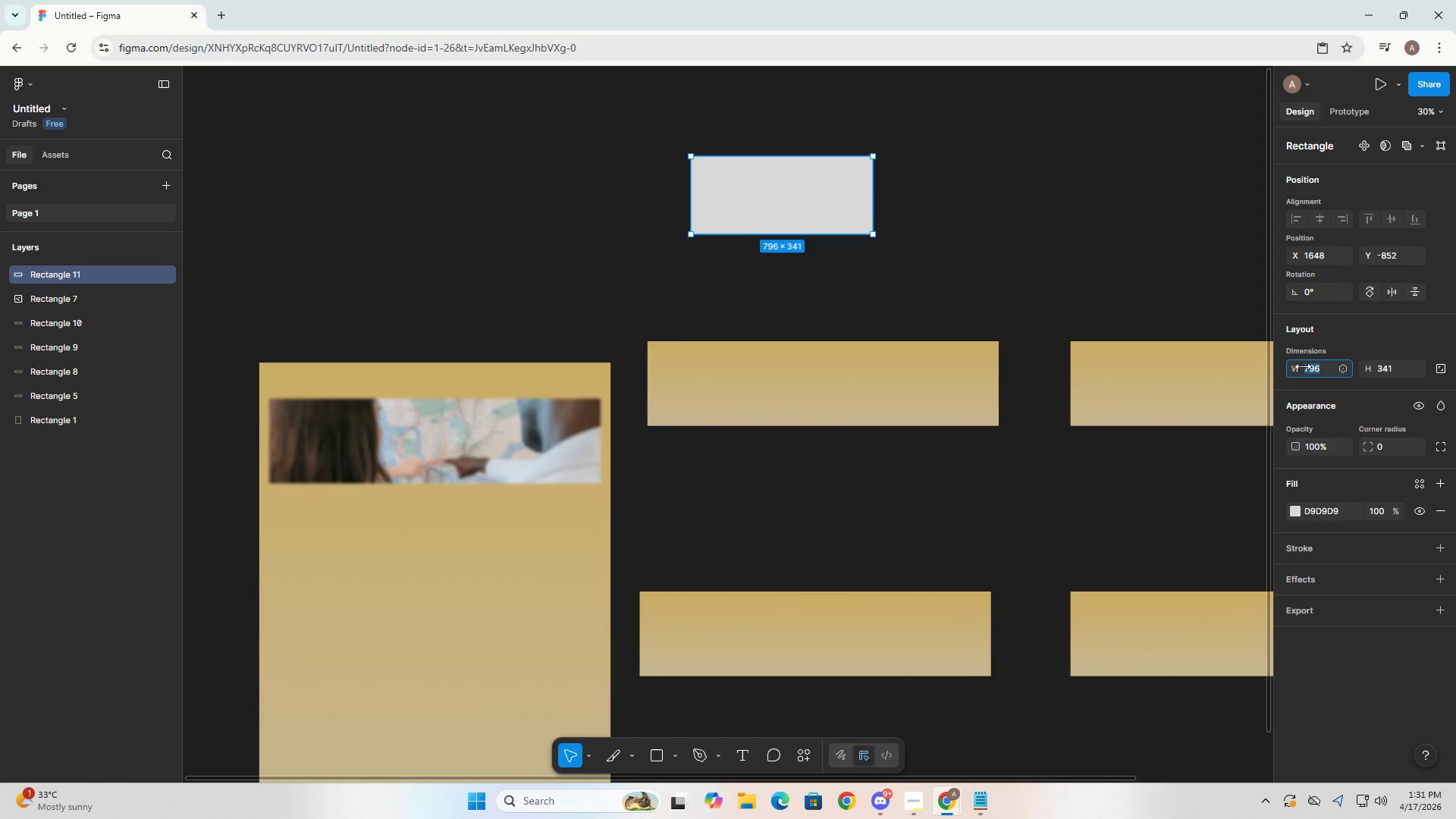 
key(Numpad5)
 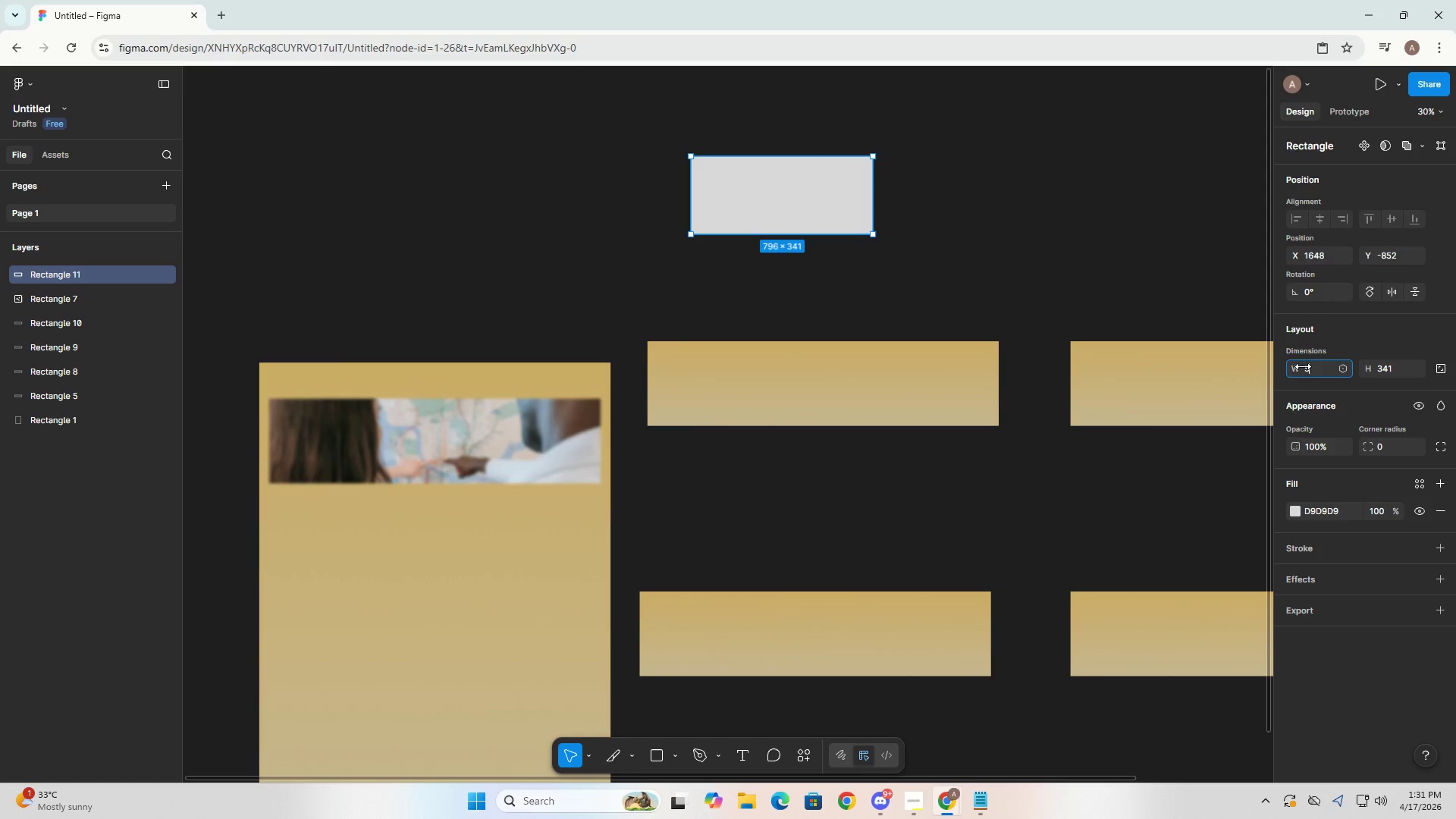 
key(Numpad1)
 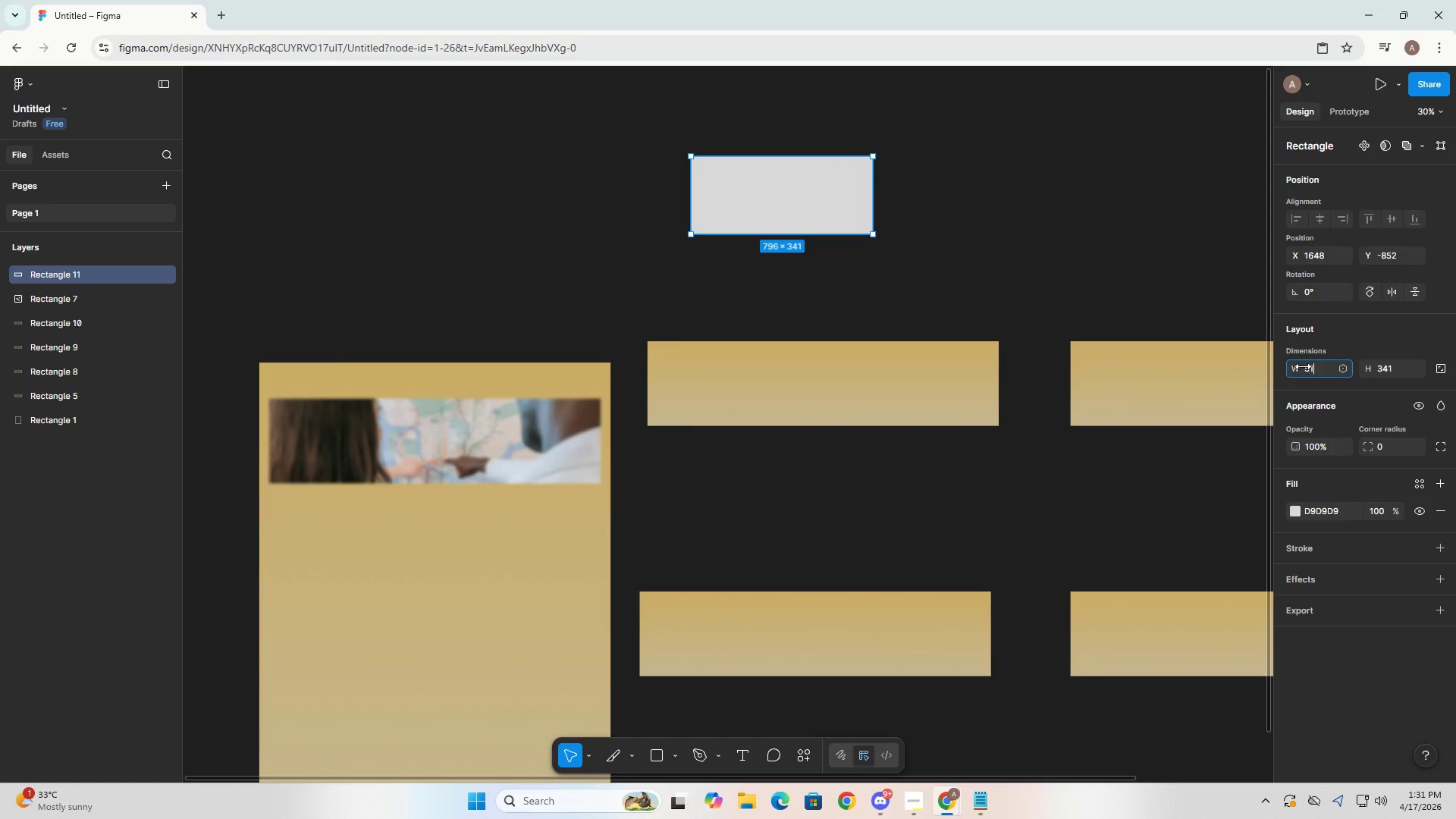 
key(Numpad2)
 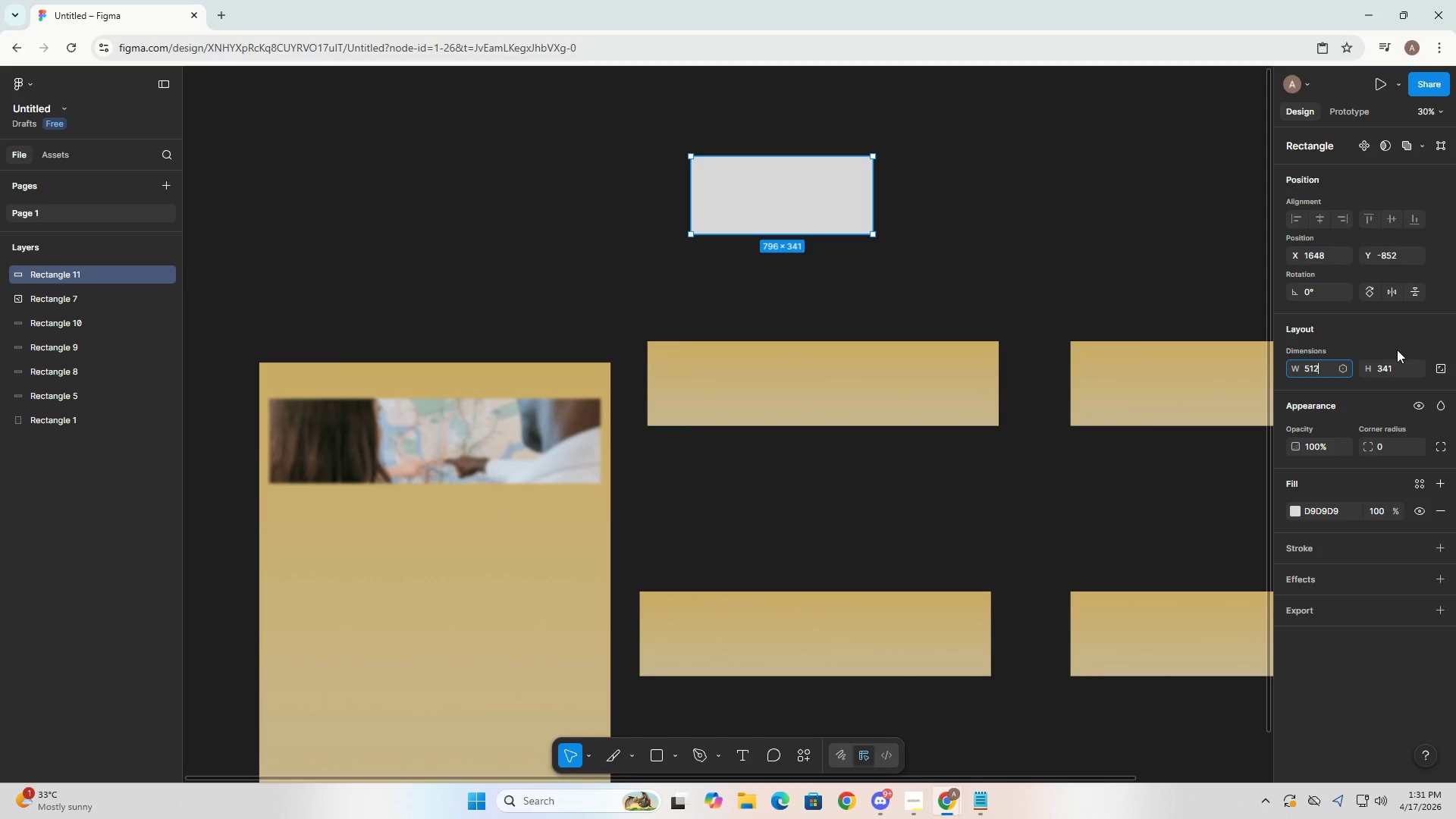 
double_click([1387, 371])
 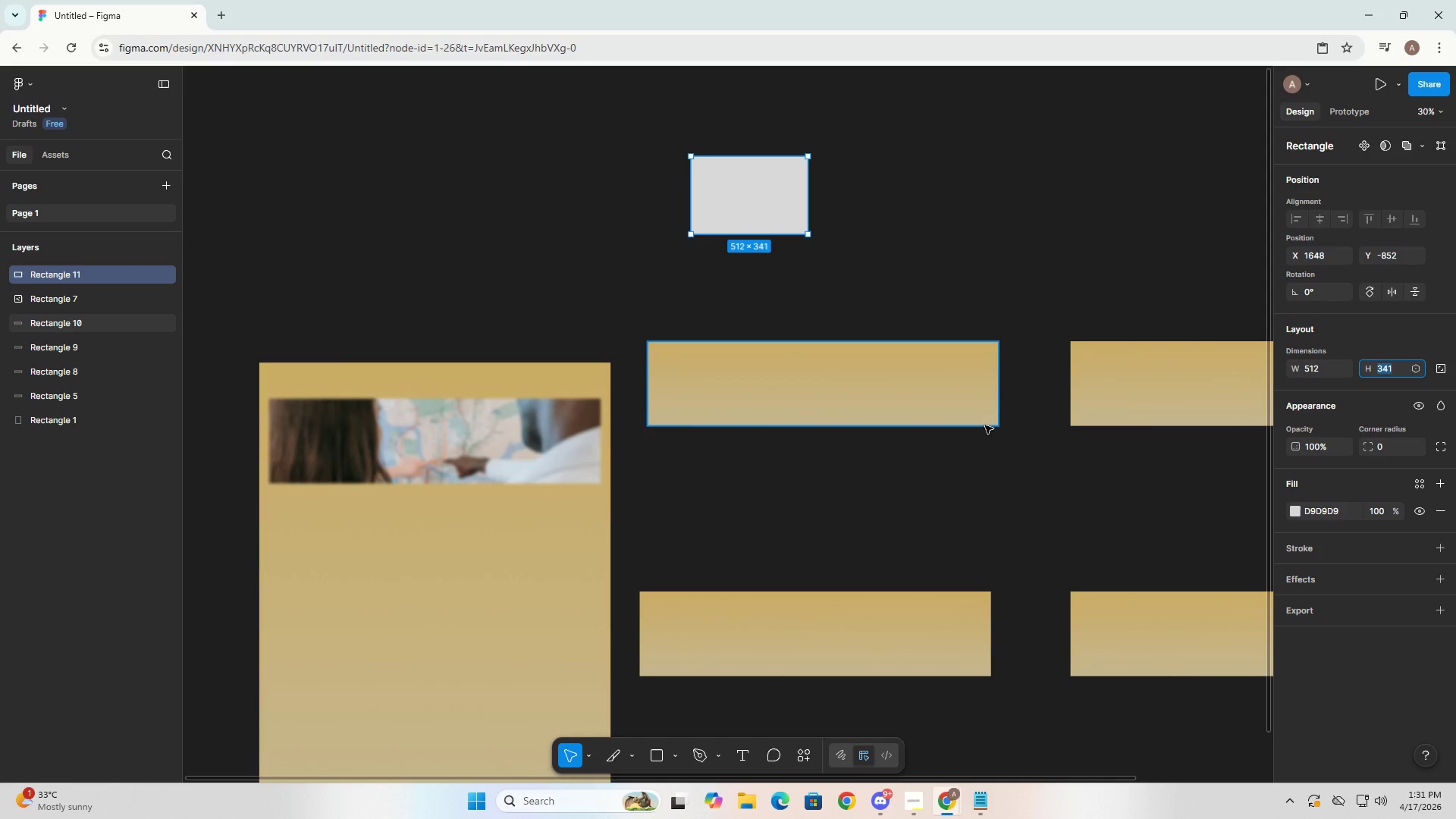 
key(Alt+Tab)
 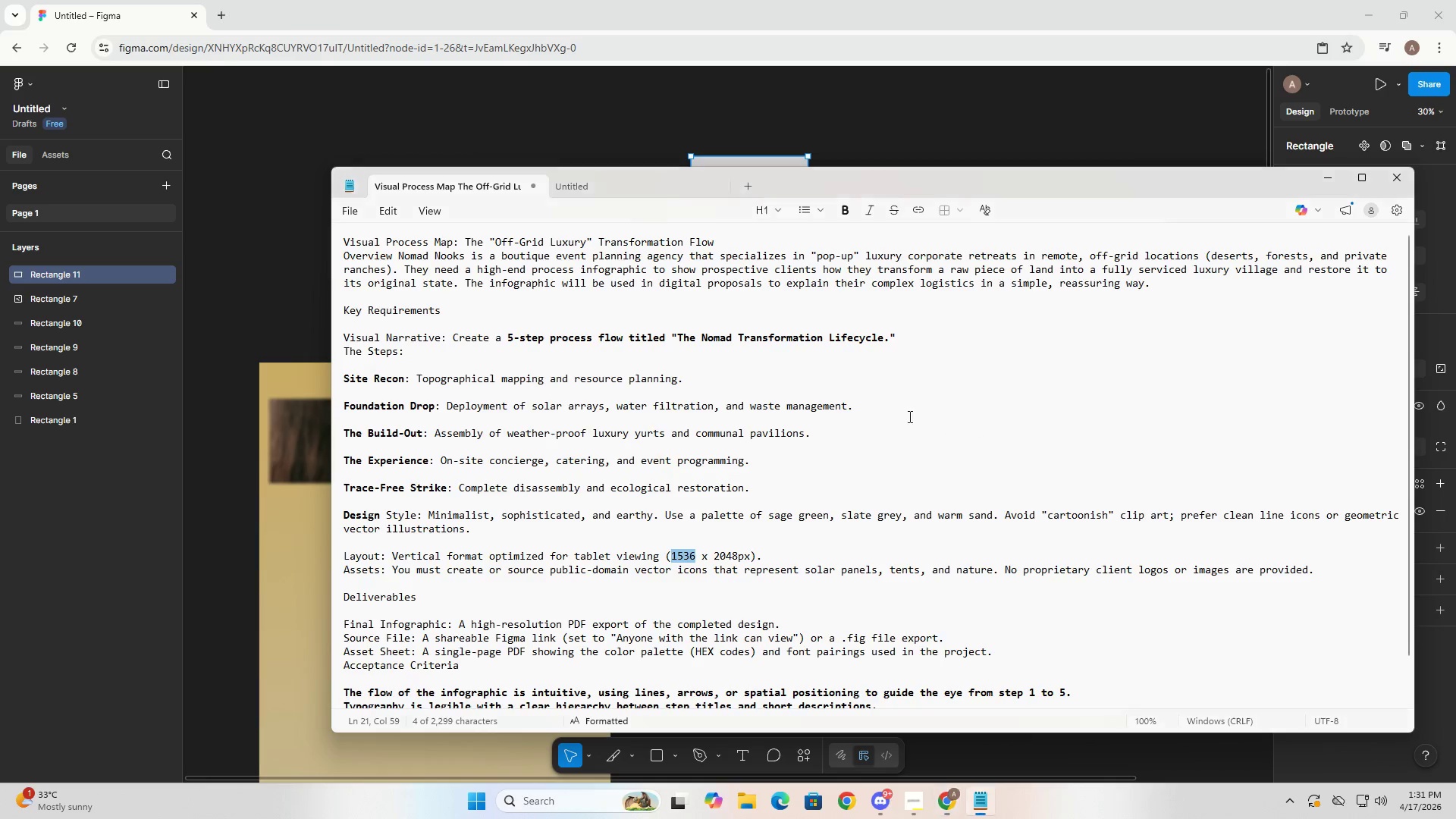 
key(Alt+AltLeft)
 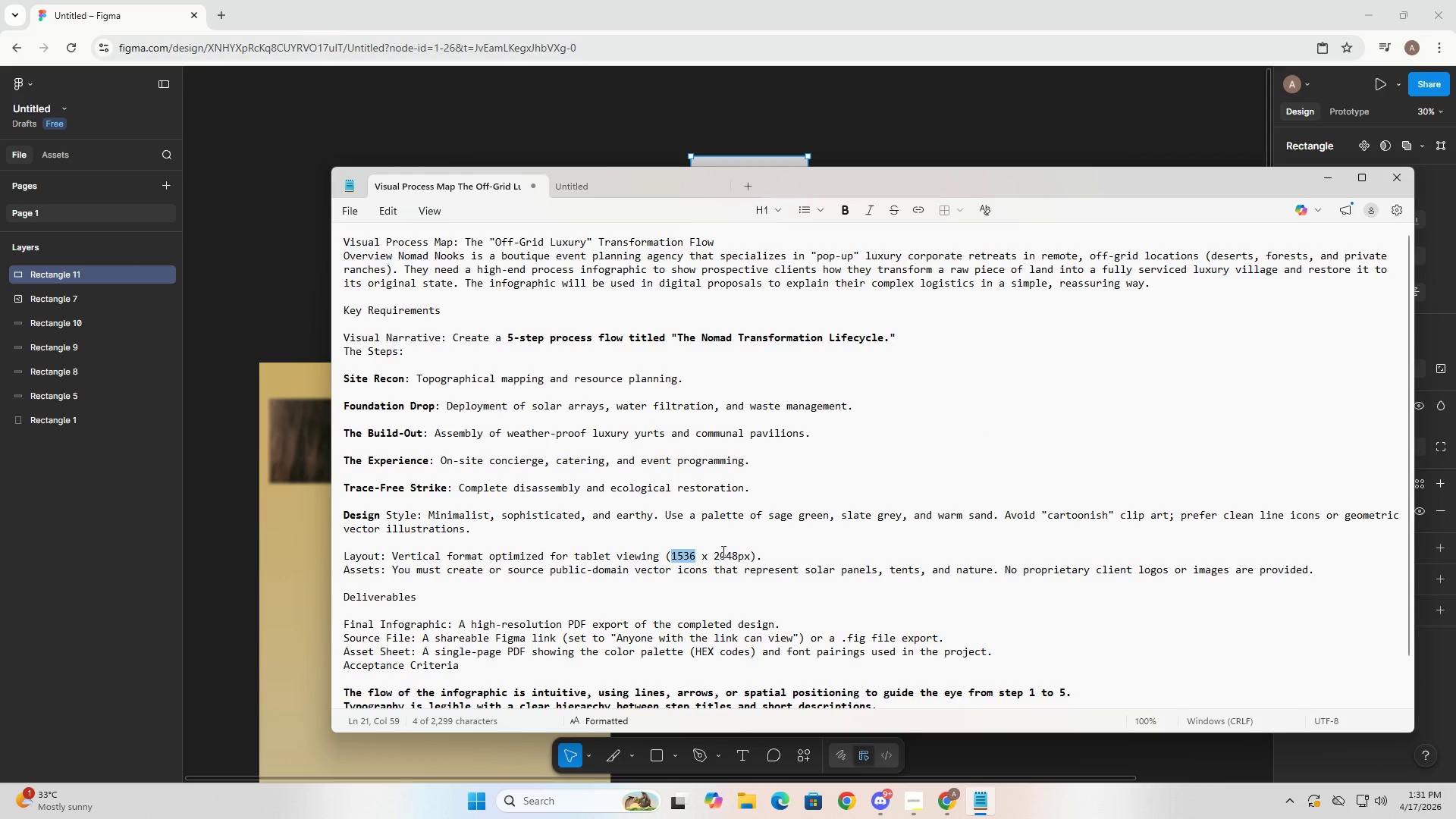 
key(Alt+Tab)
 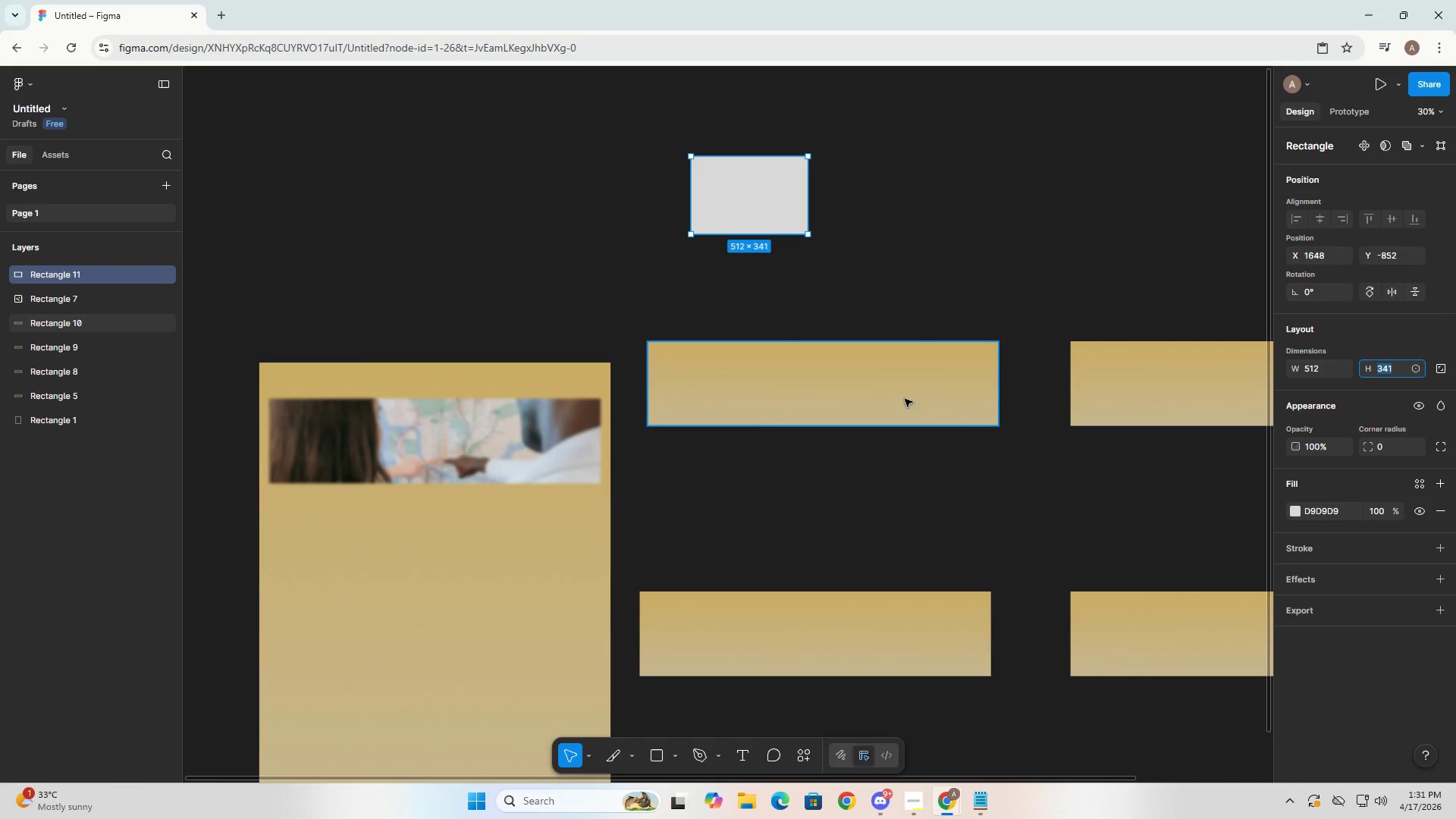 
key(Alt+Tab)
 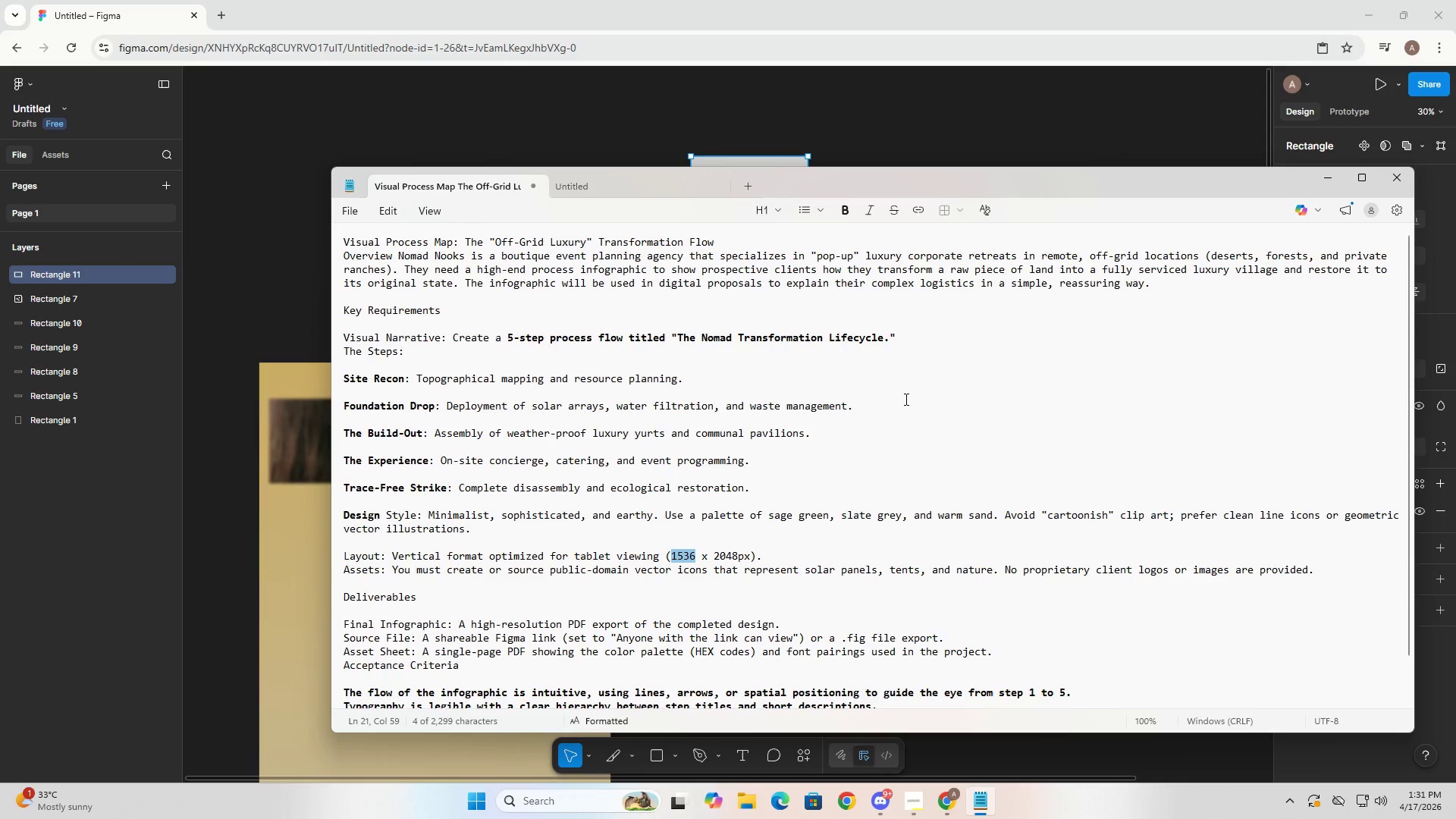 
key(Alt+AltLeft)
 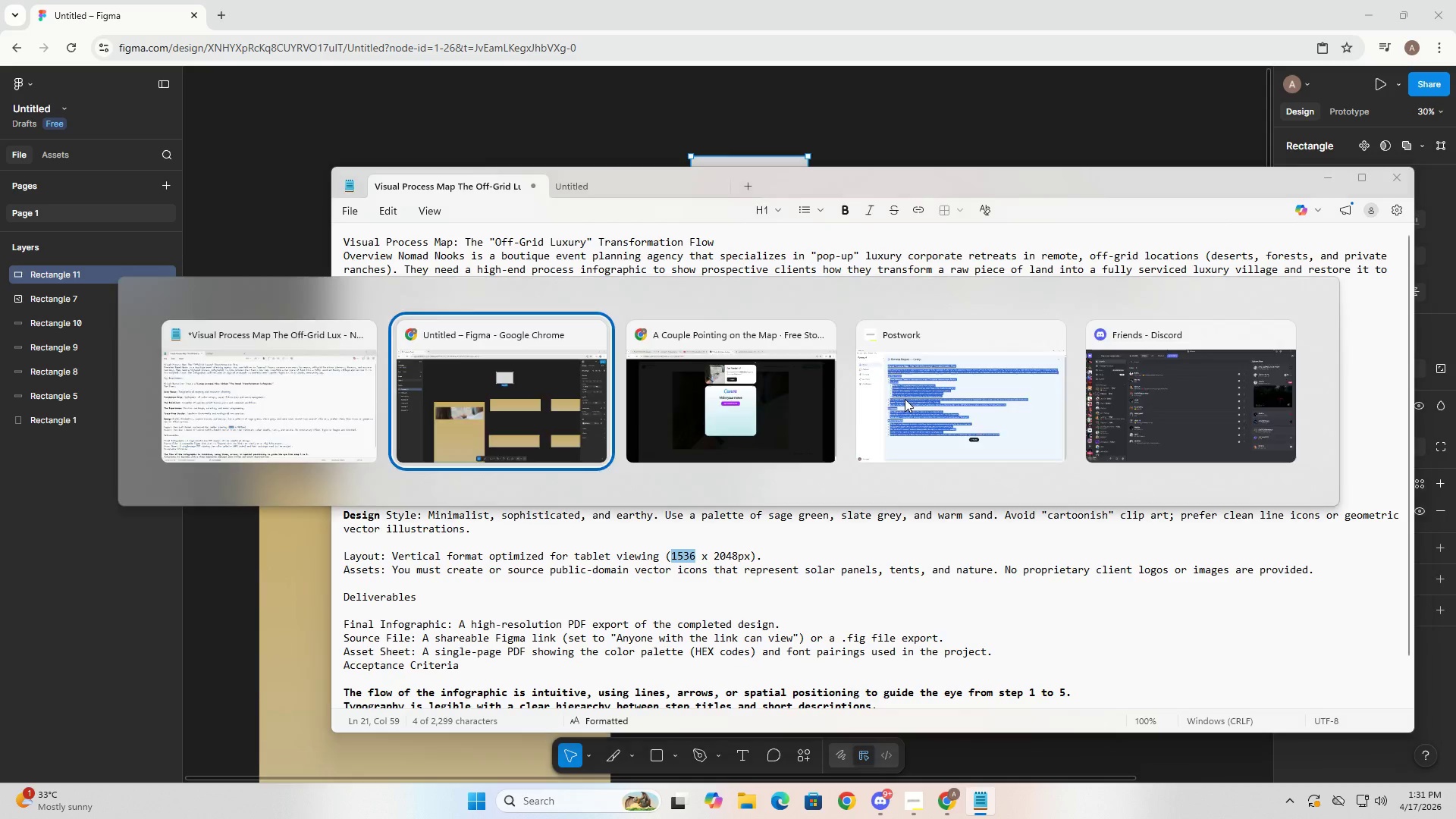 
key(Alt+Tab)
 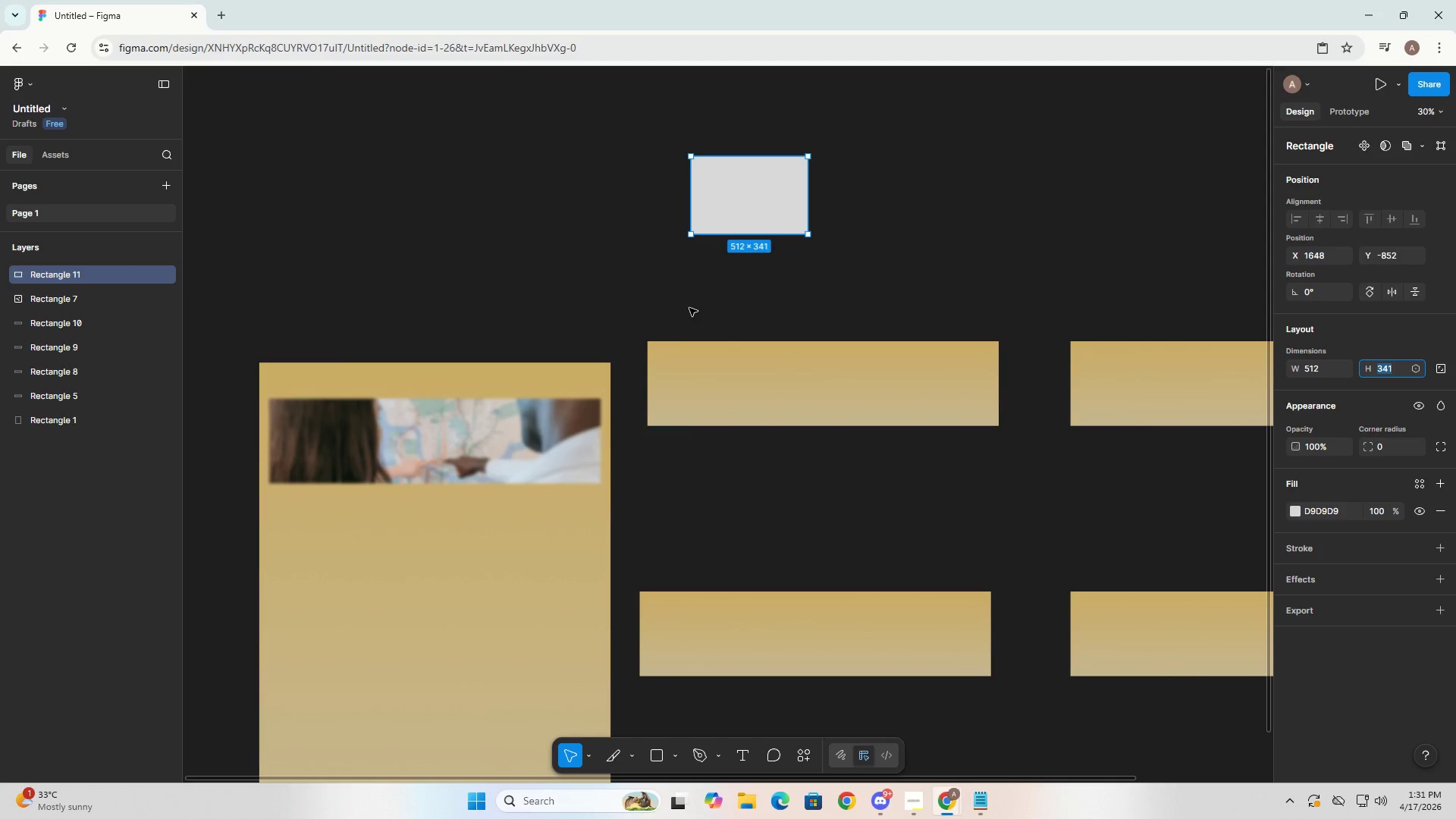 
wait(5.59)
 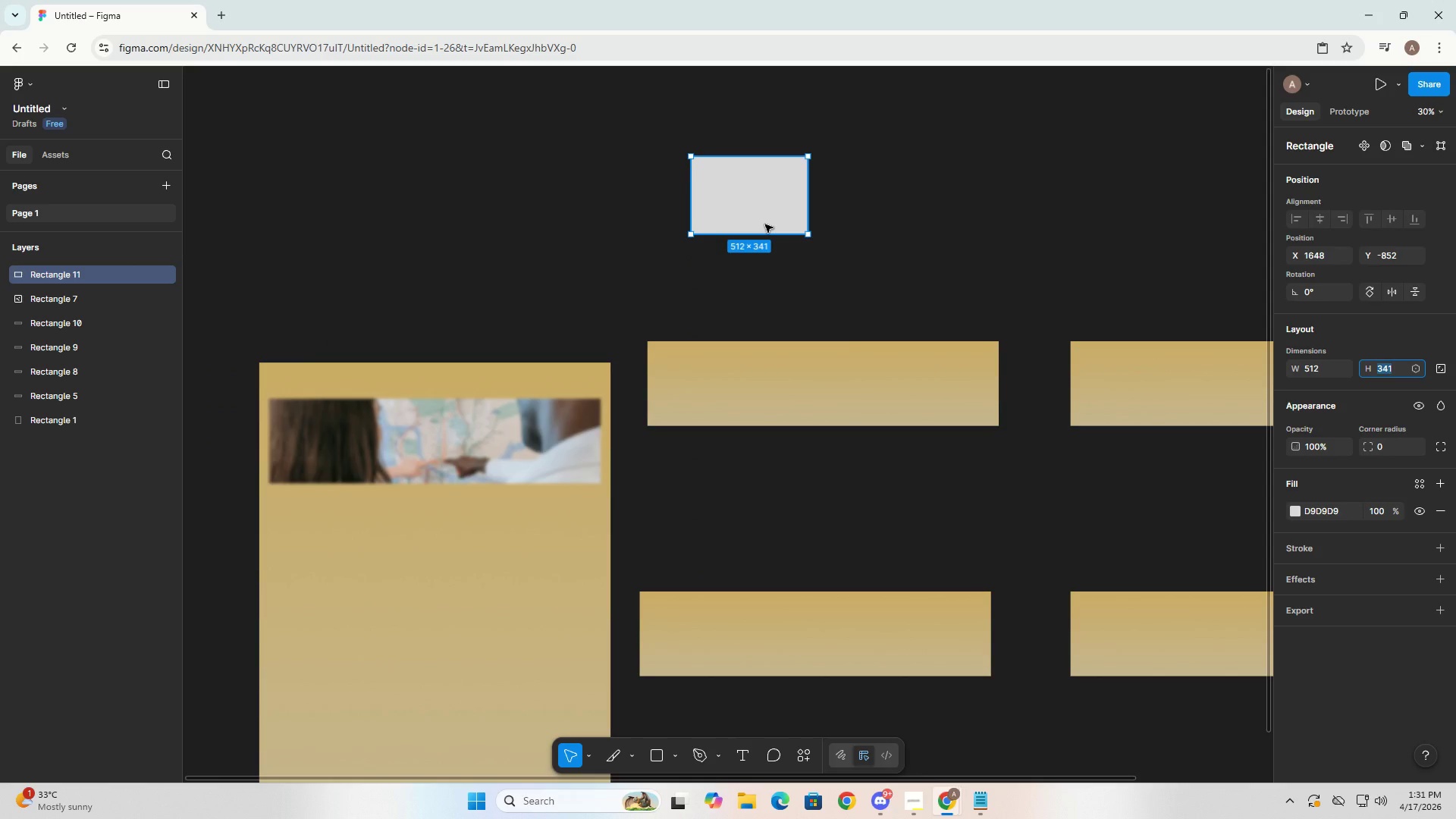 
left_click([874, 377])
 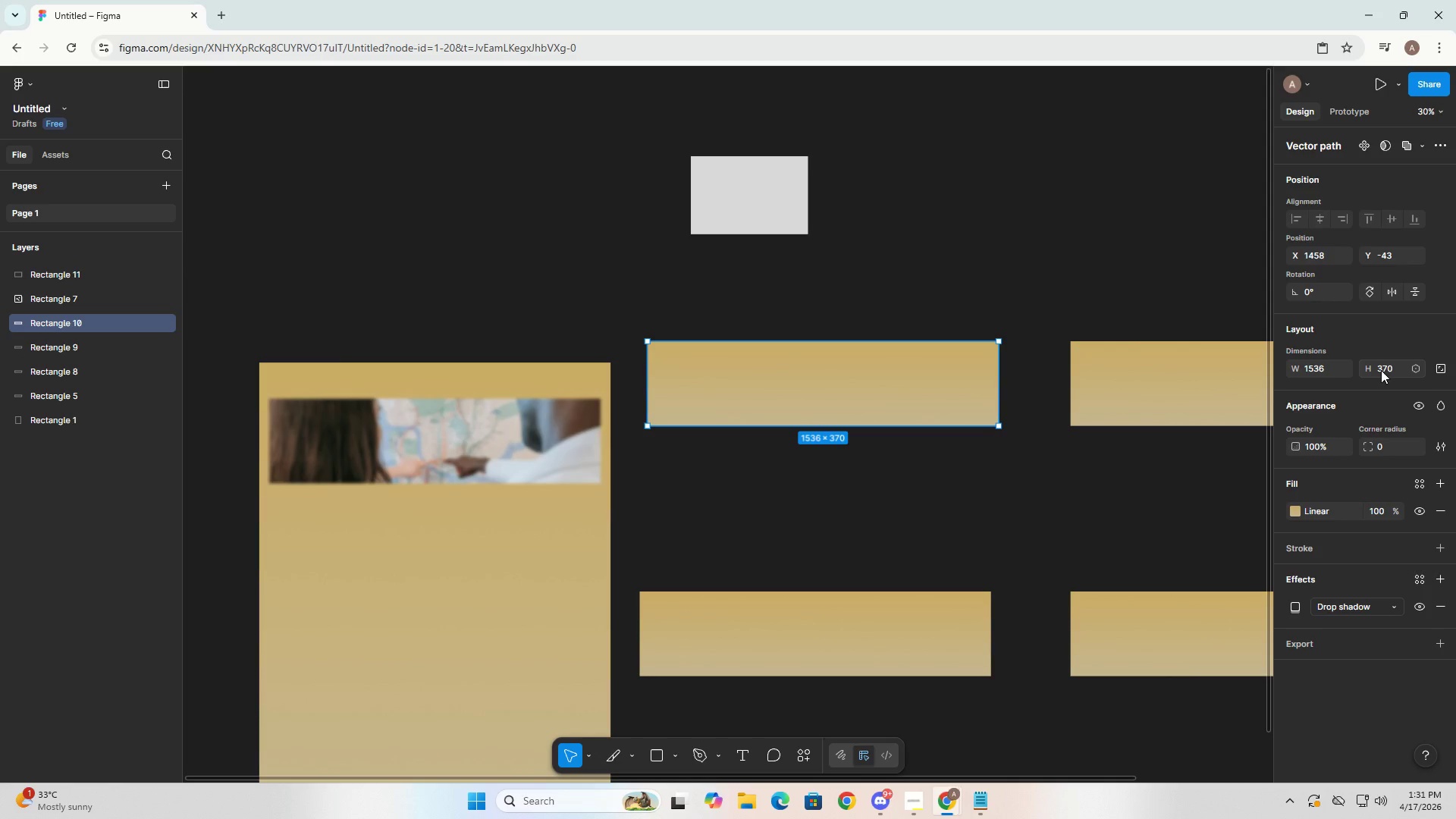 
wait(6.44)
 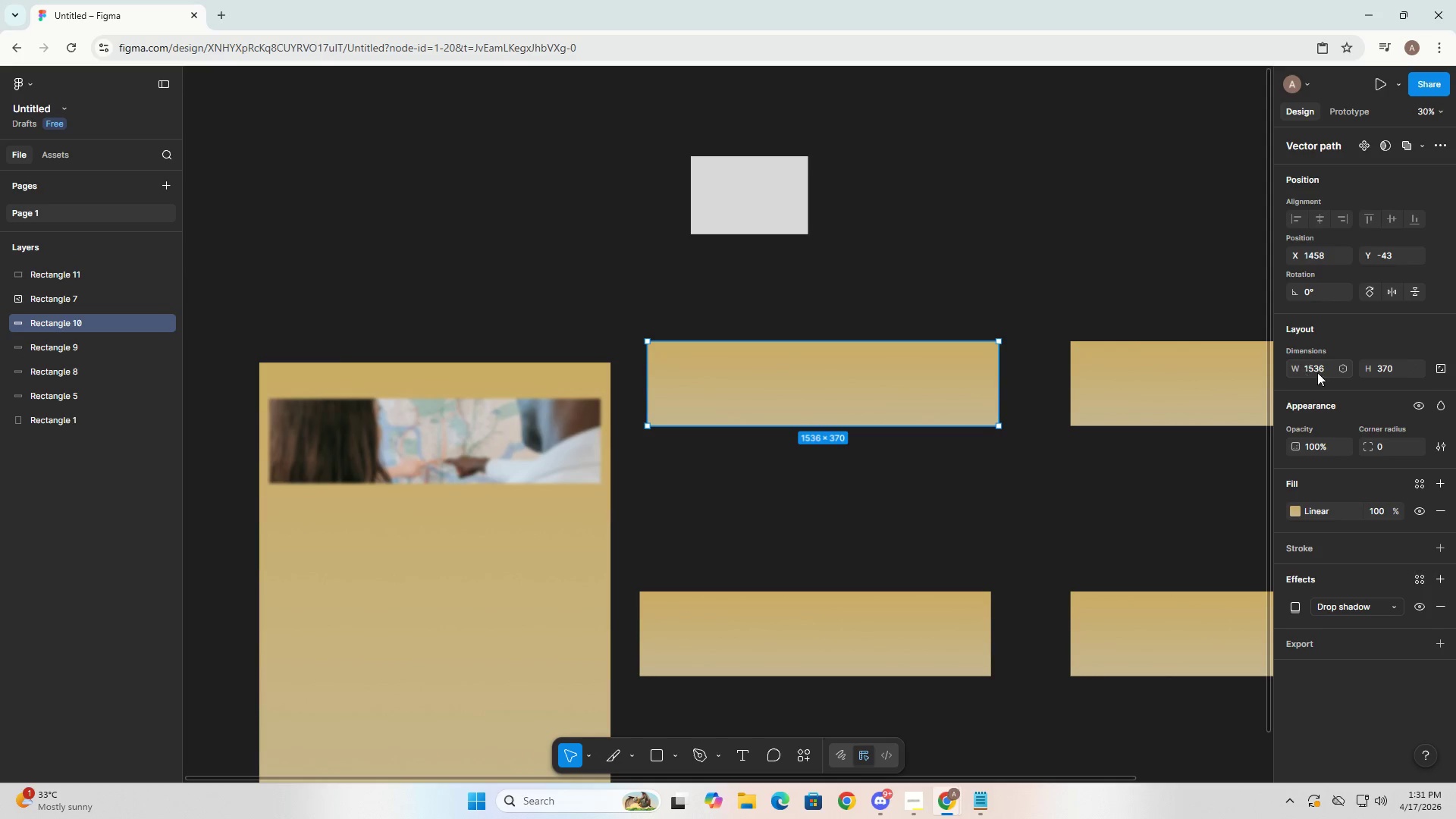 
key(Alt+AltLeft)
 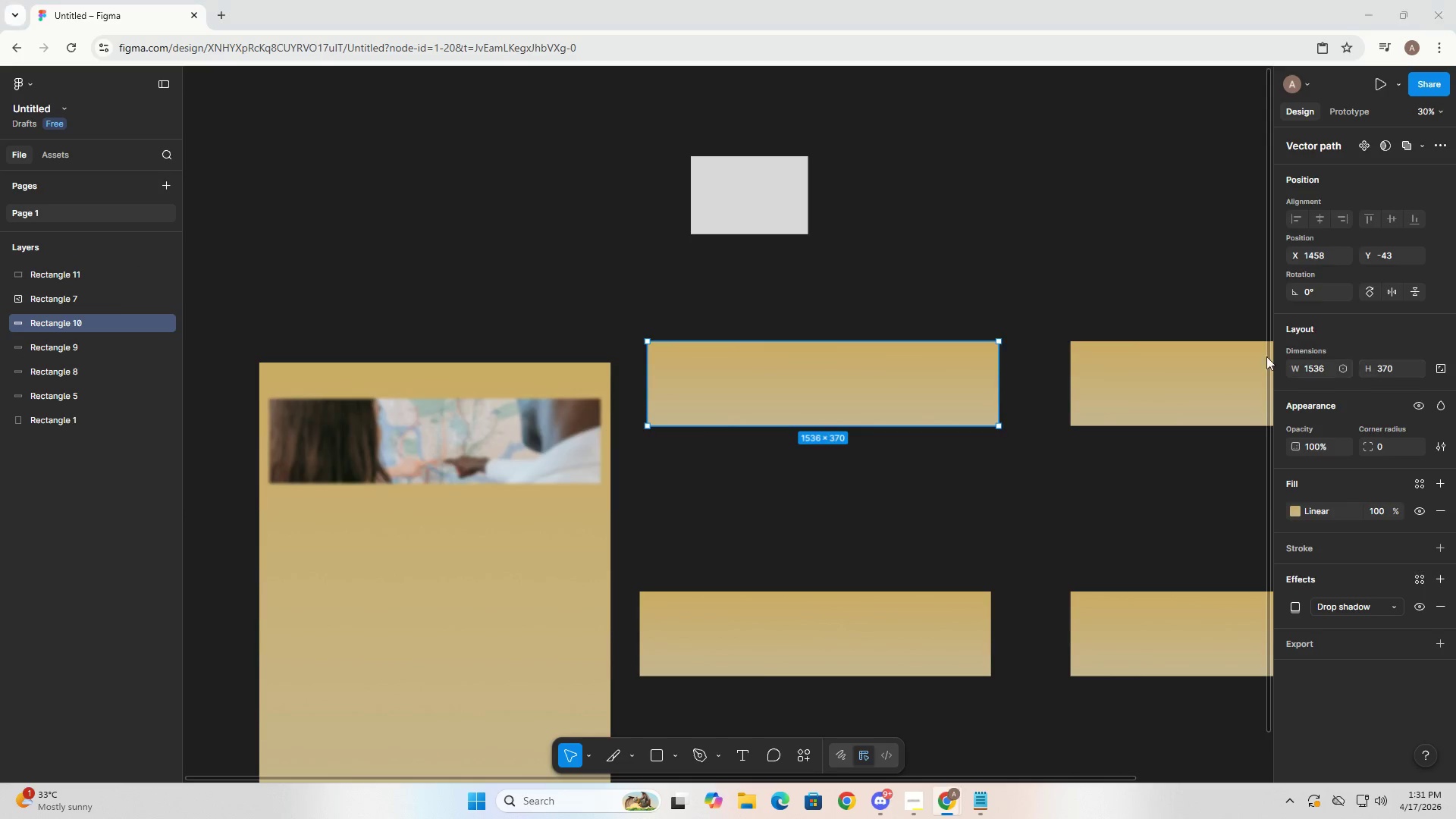 
key(Alt+Tab)
 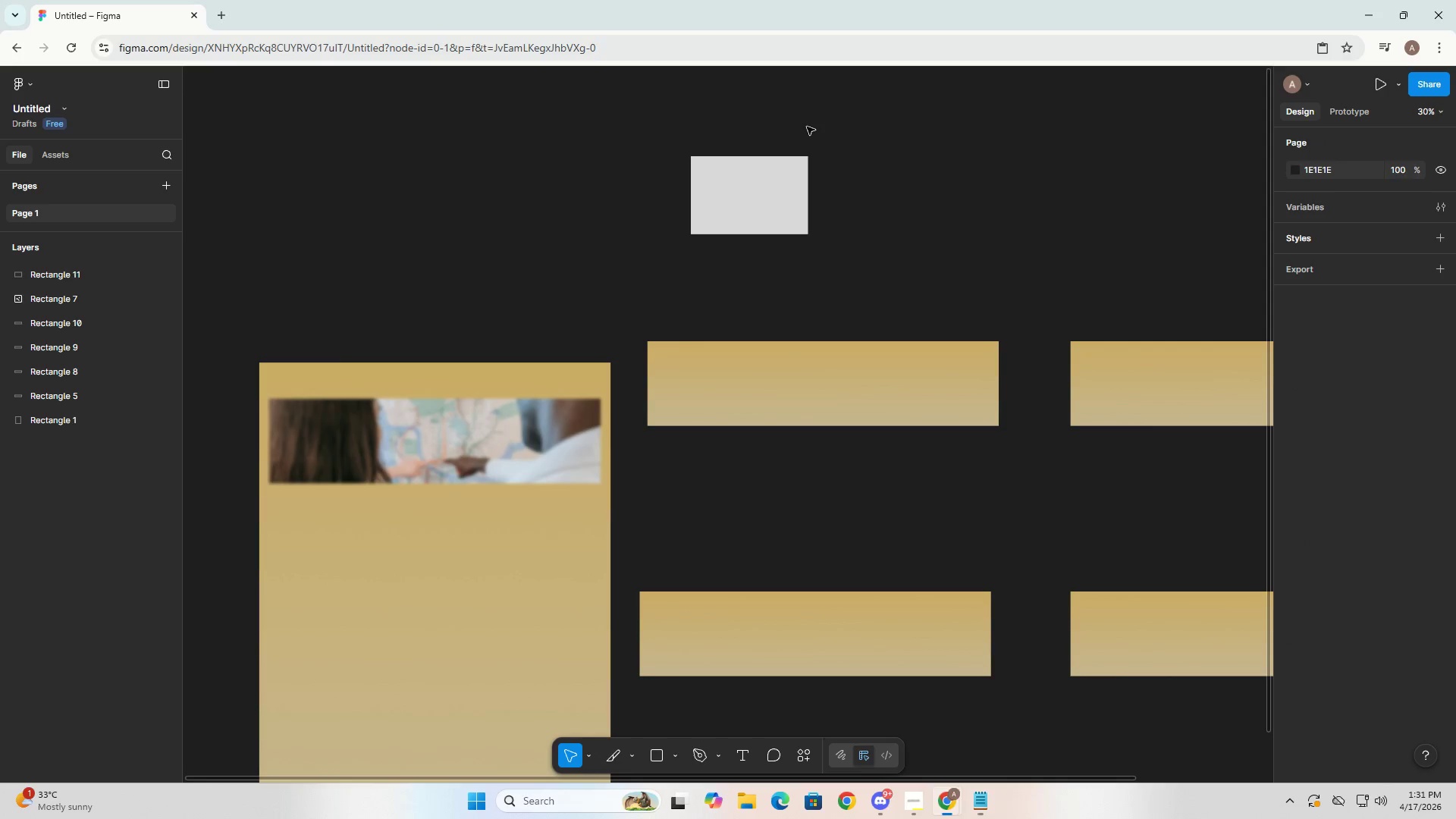 
double_click([760, 188])
 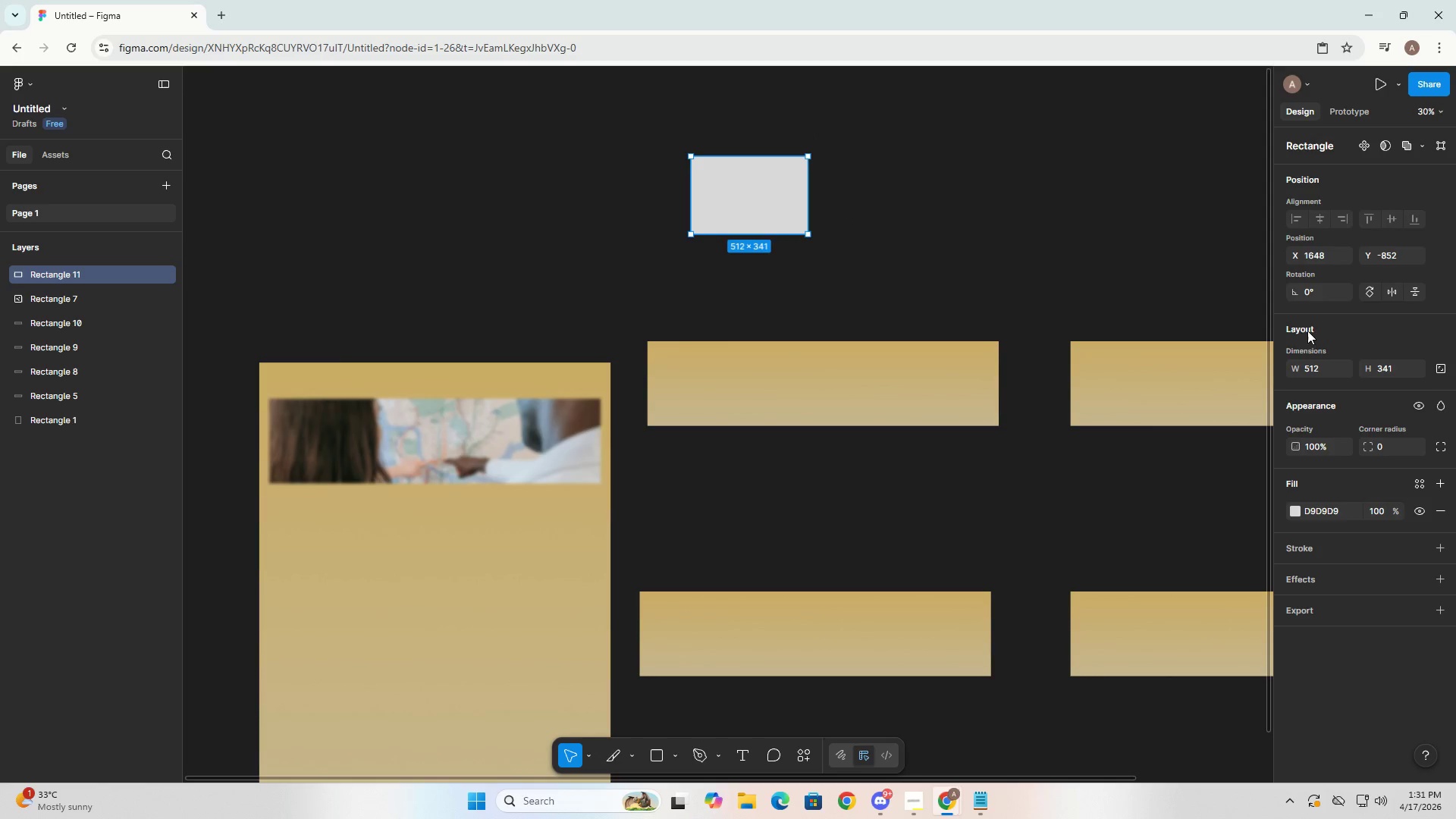 
left_click([1378, 366])
 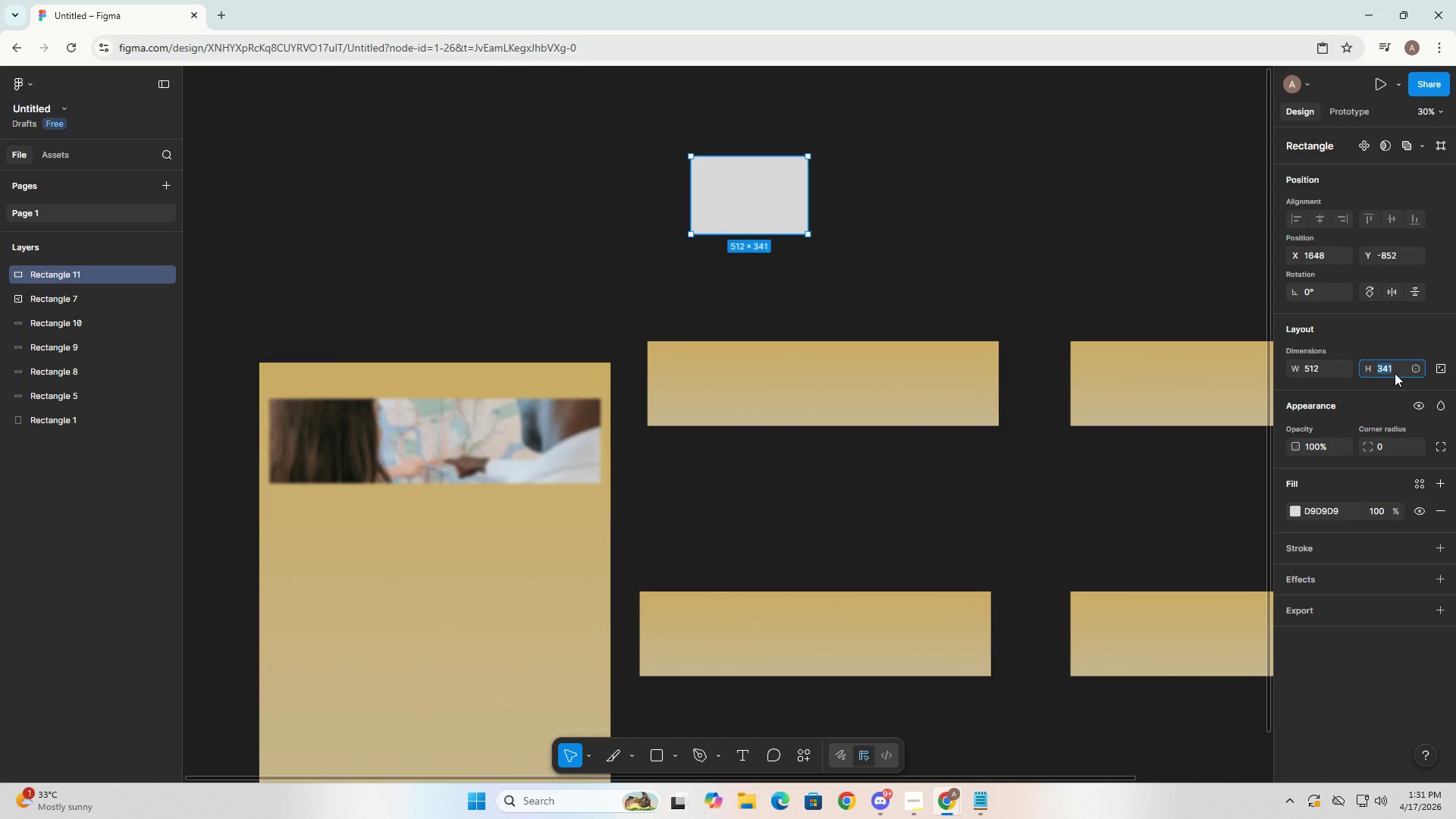 
key(Numpad3)
 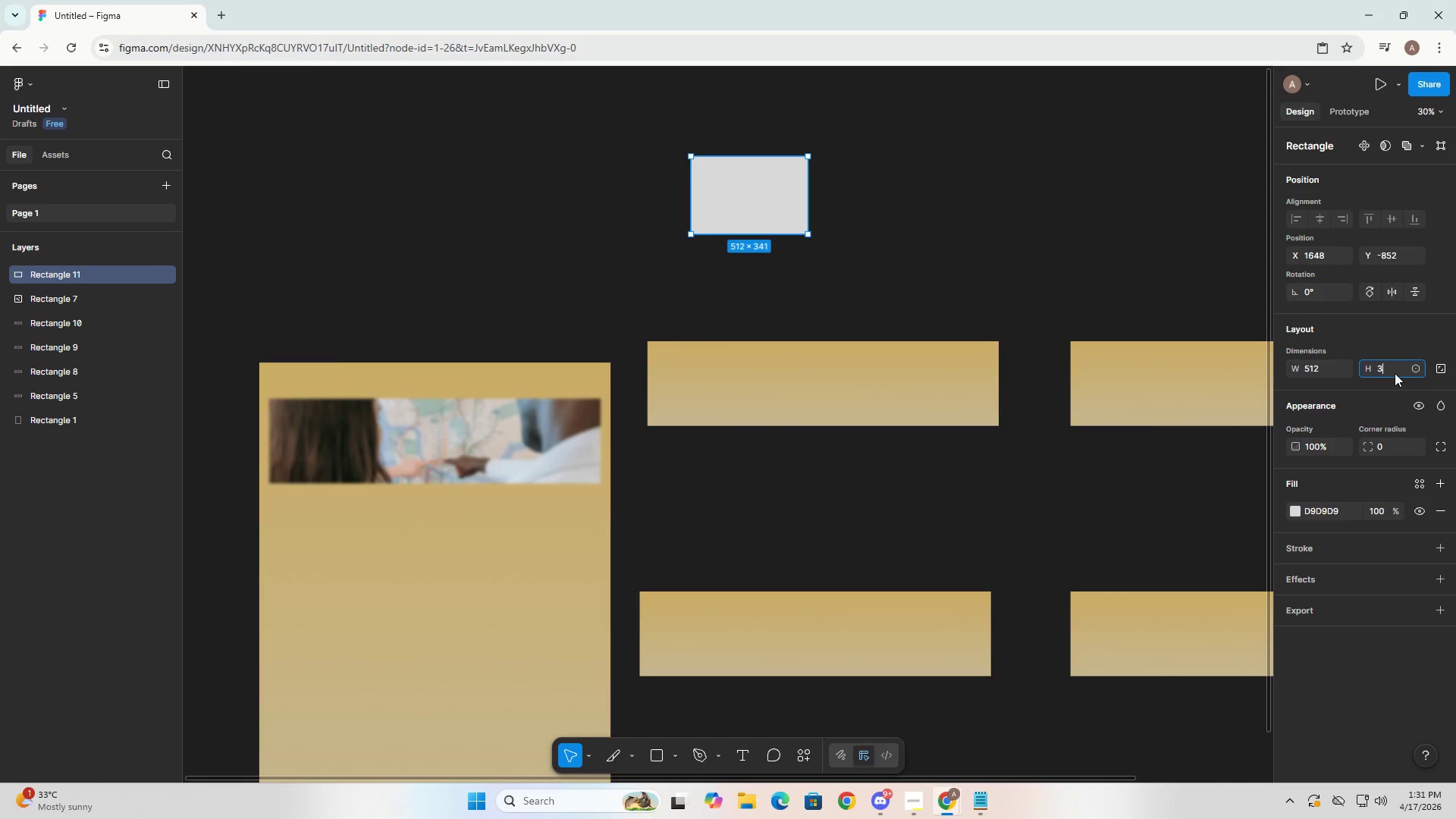 
key(Numpad7)
 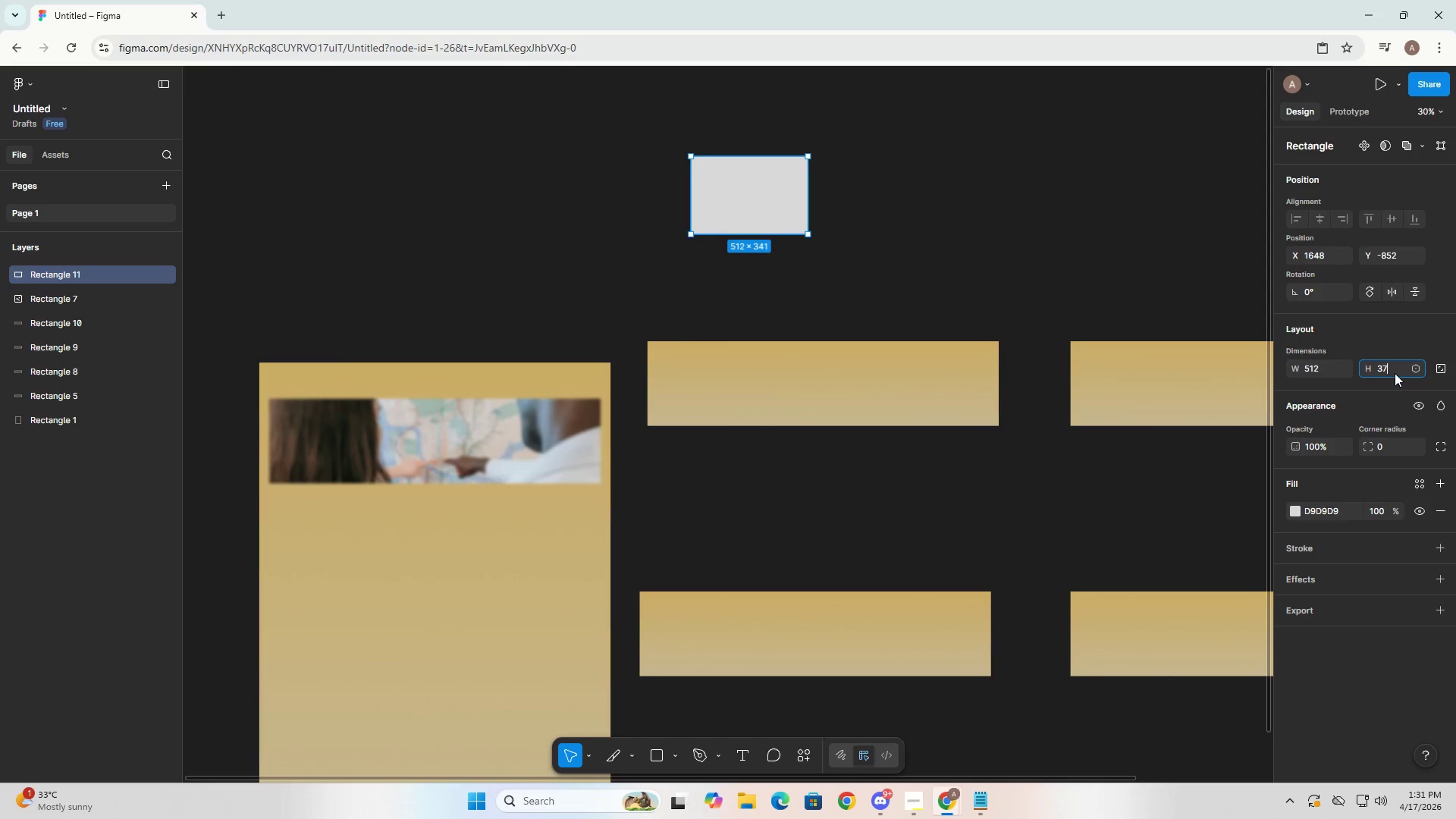 
key(Numpad0)
 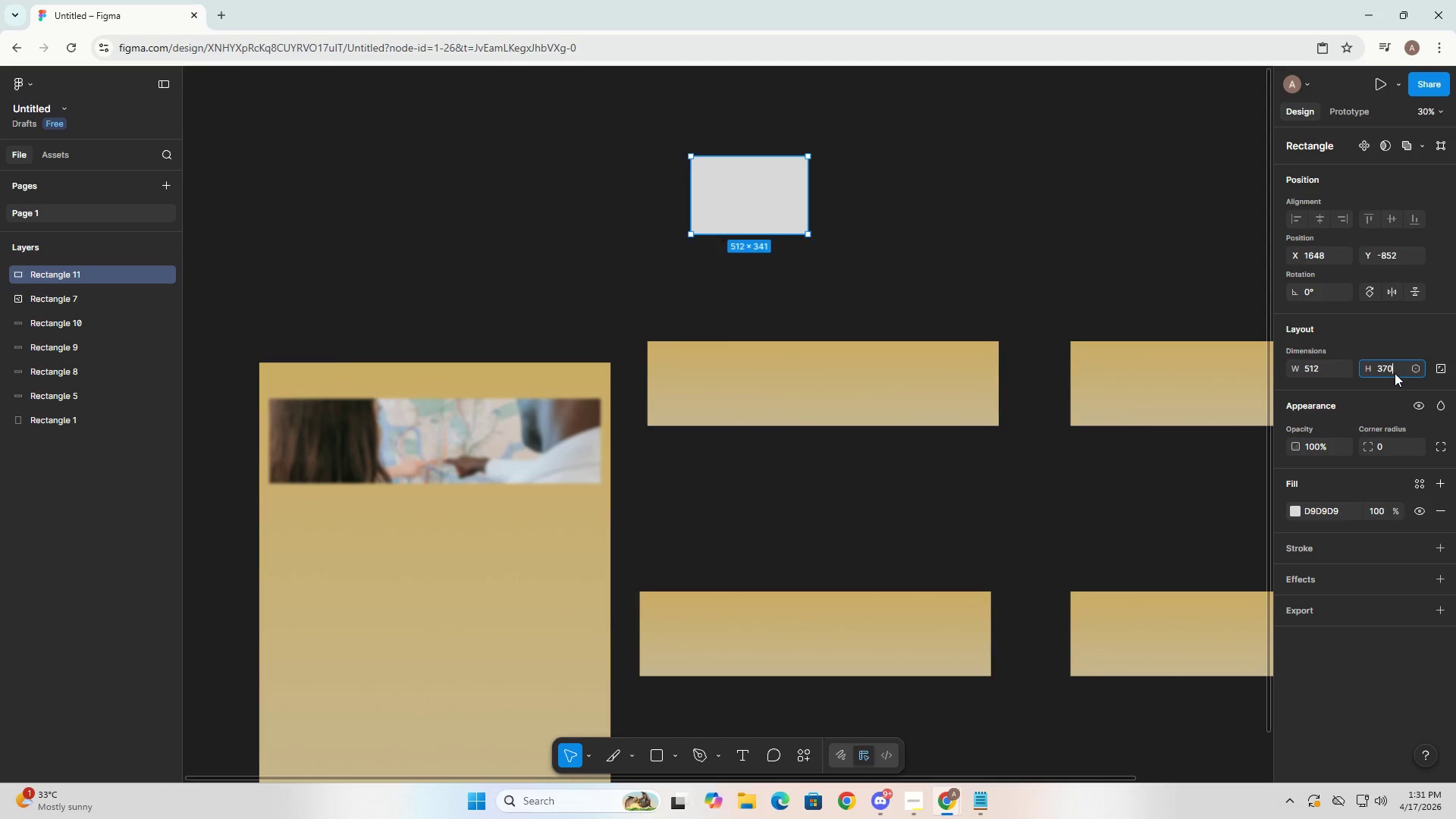 
key(NumpadEnter)
 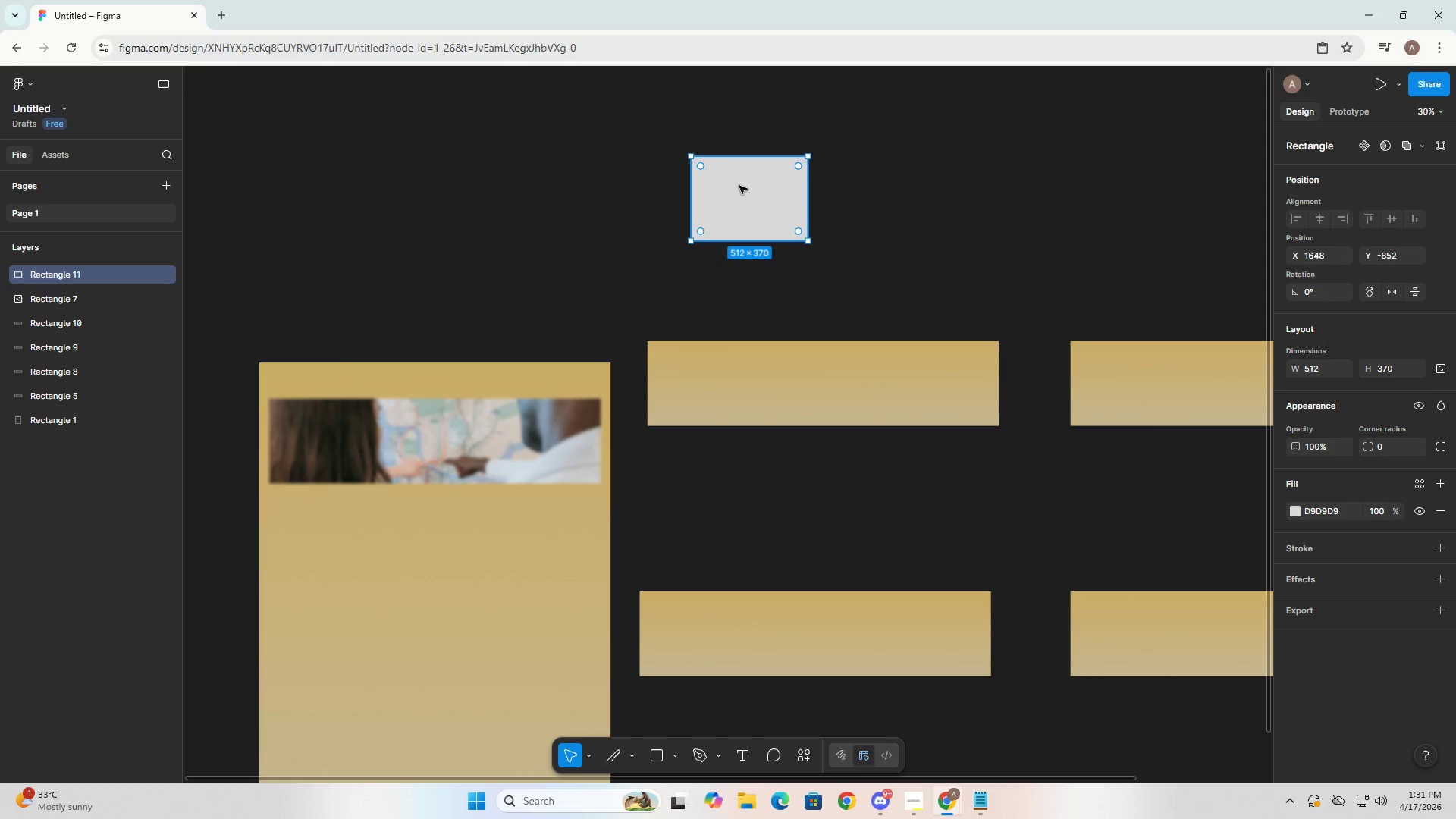 
left_click_drag(start_coordinate=[742, 194], to_coordinate=[697, 165])
 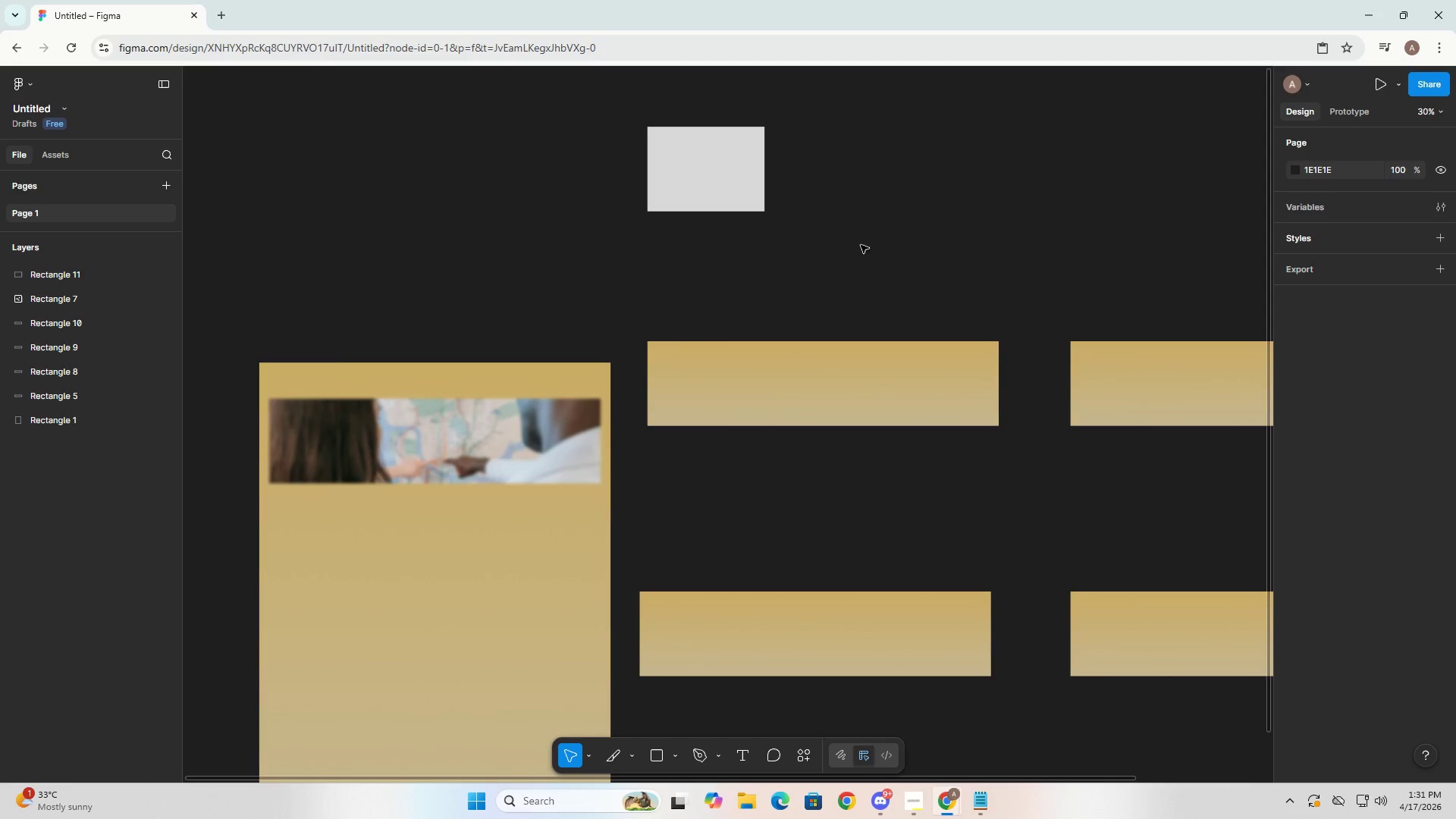 
double_click([708, 178])
 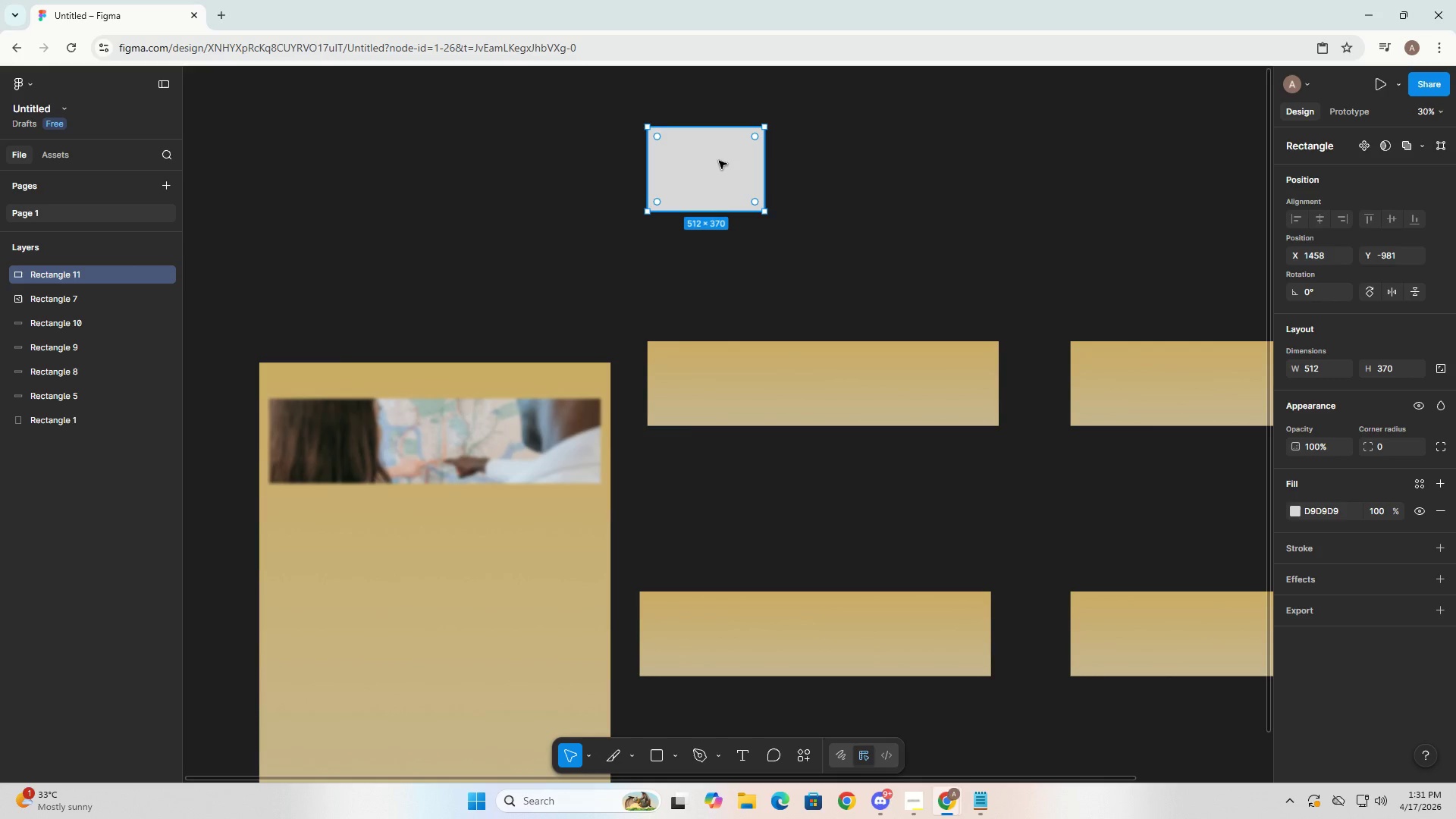 
hold_key(key=AltLeft, duration=1.25)
left_click_drag(start_coordinate=[712, 168], to_coordinate=[835, 168])
 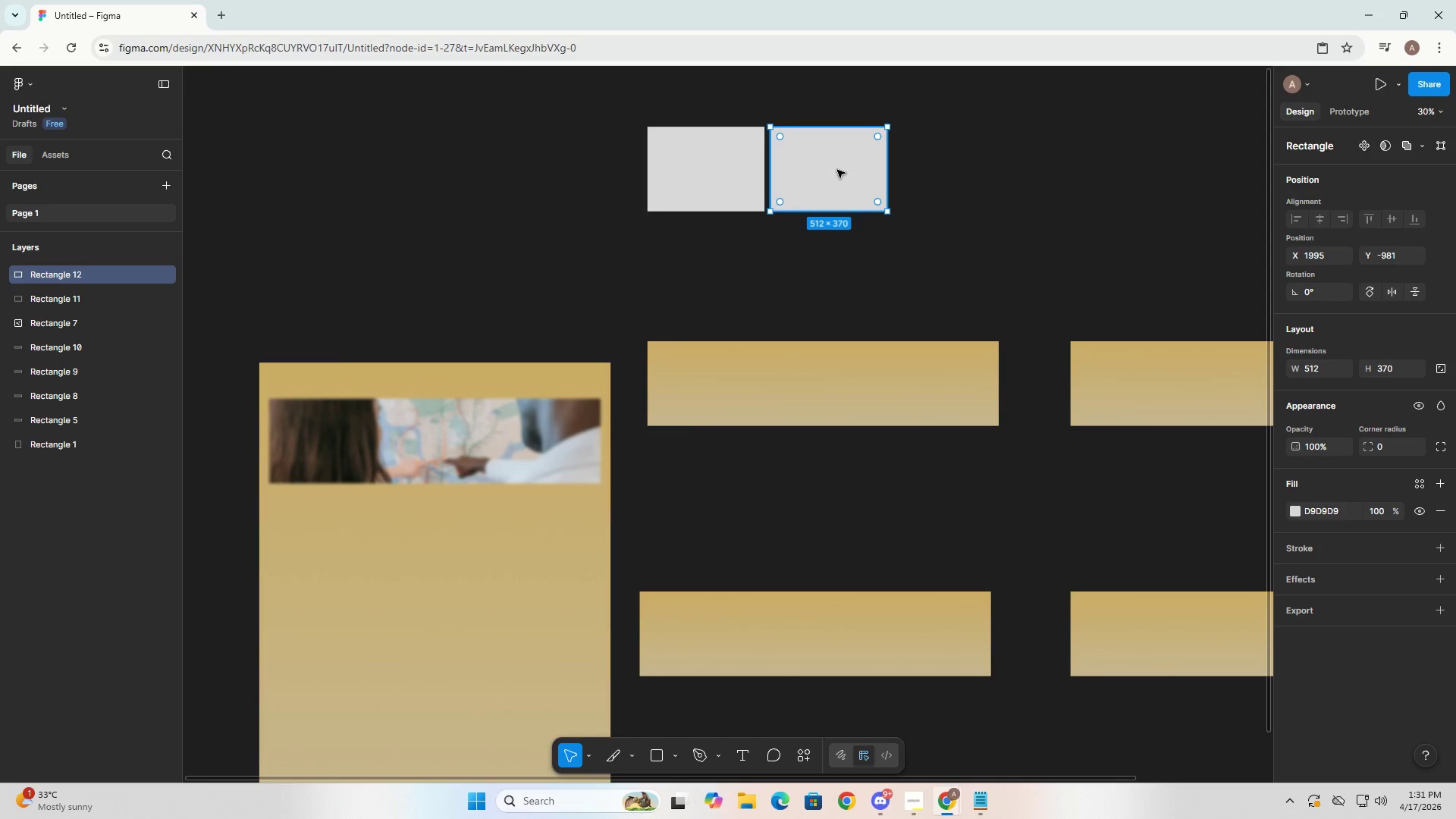 
hold_key(key=AltLeft, duration=1.5)
left_click_drag(start_coordinate=[823, 173], to_coordinate=[949, 173])
 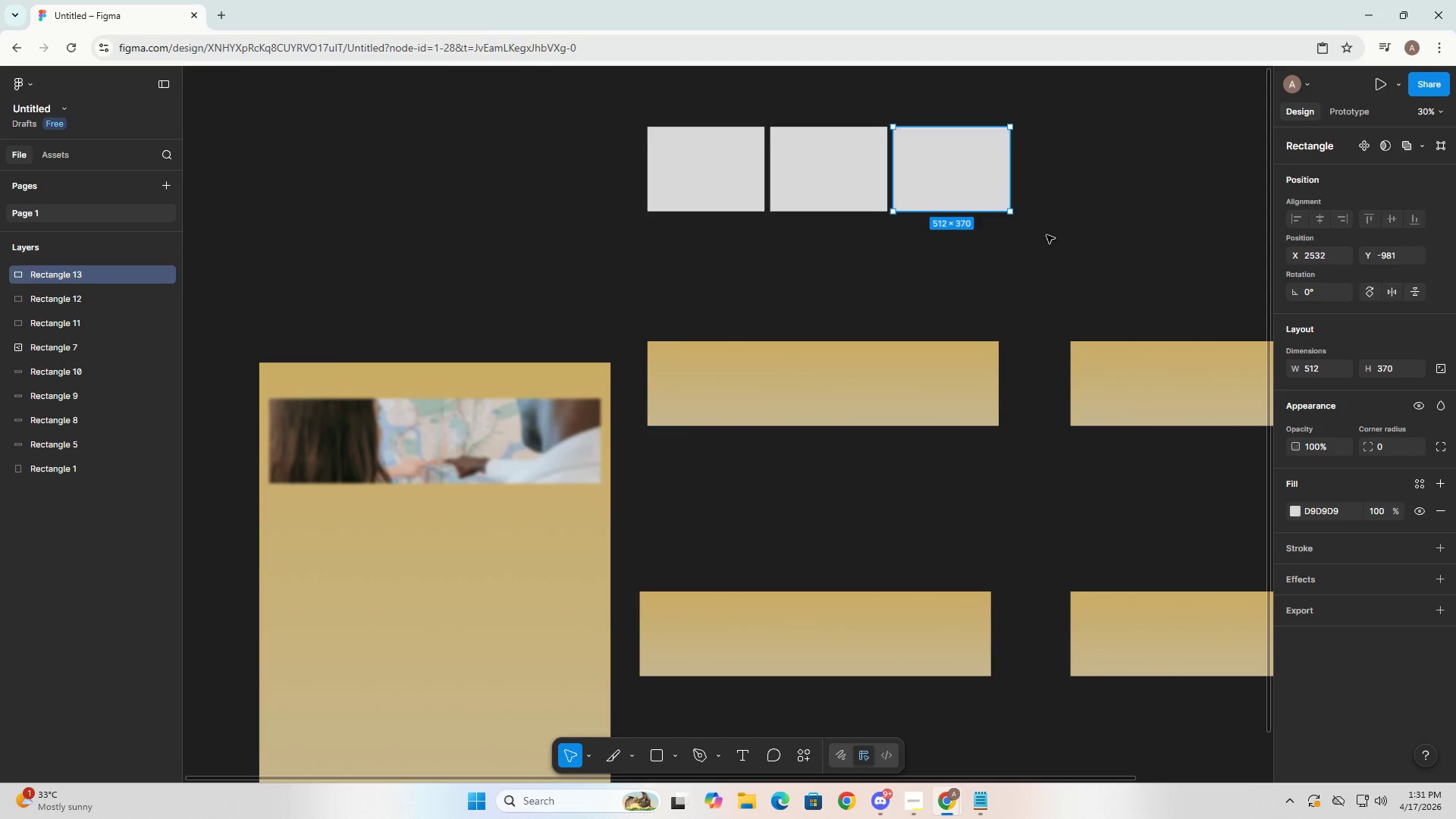 
key(Alt+AltLeft)
 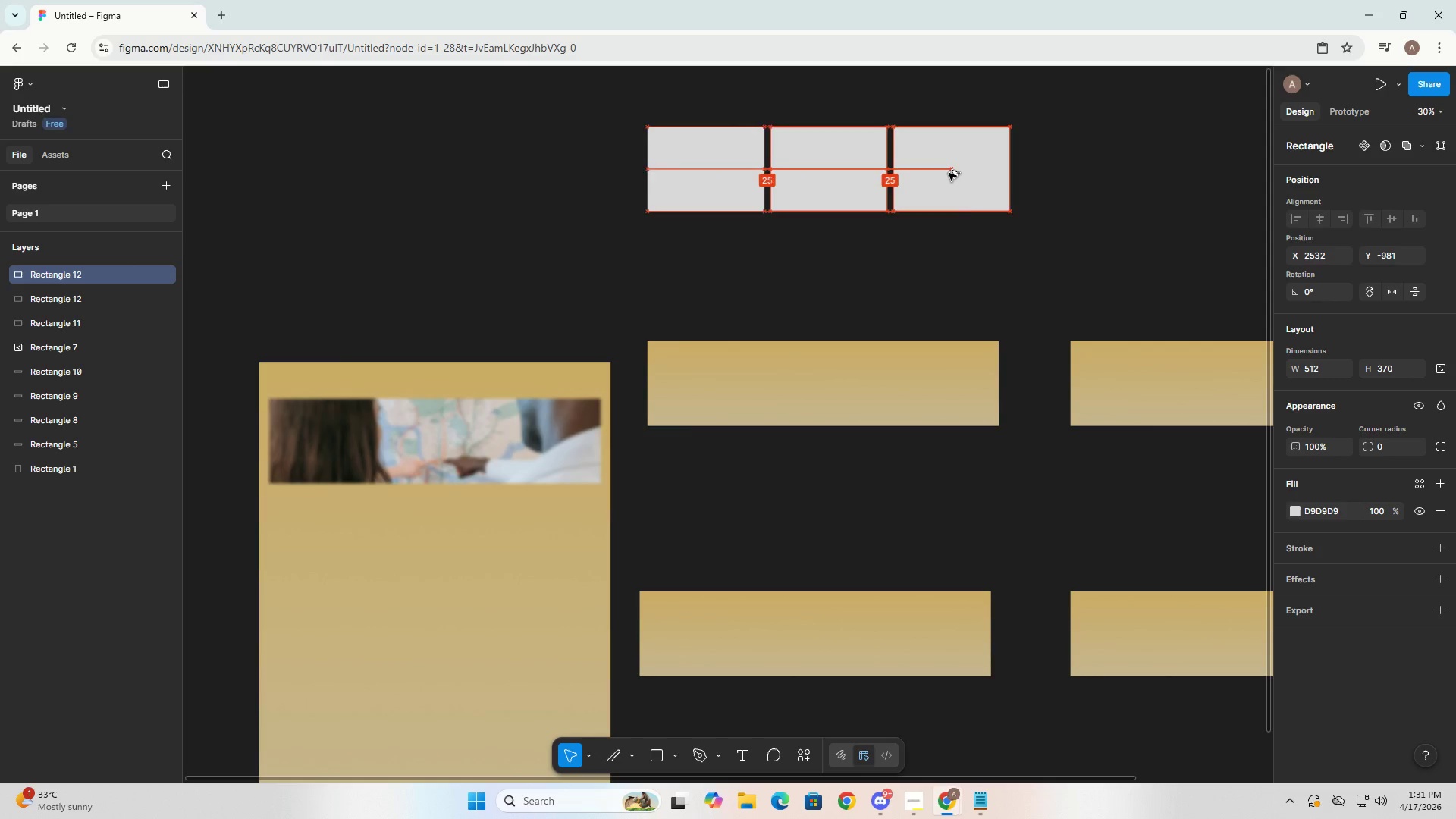 
key(Alt+AltLeft)
 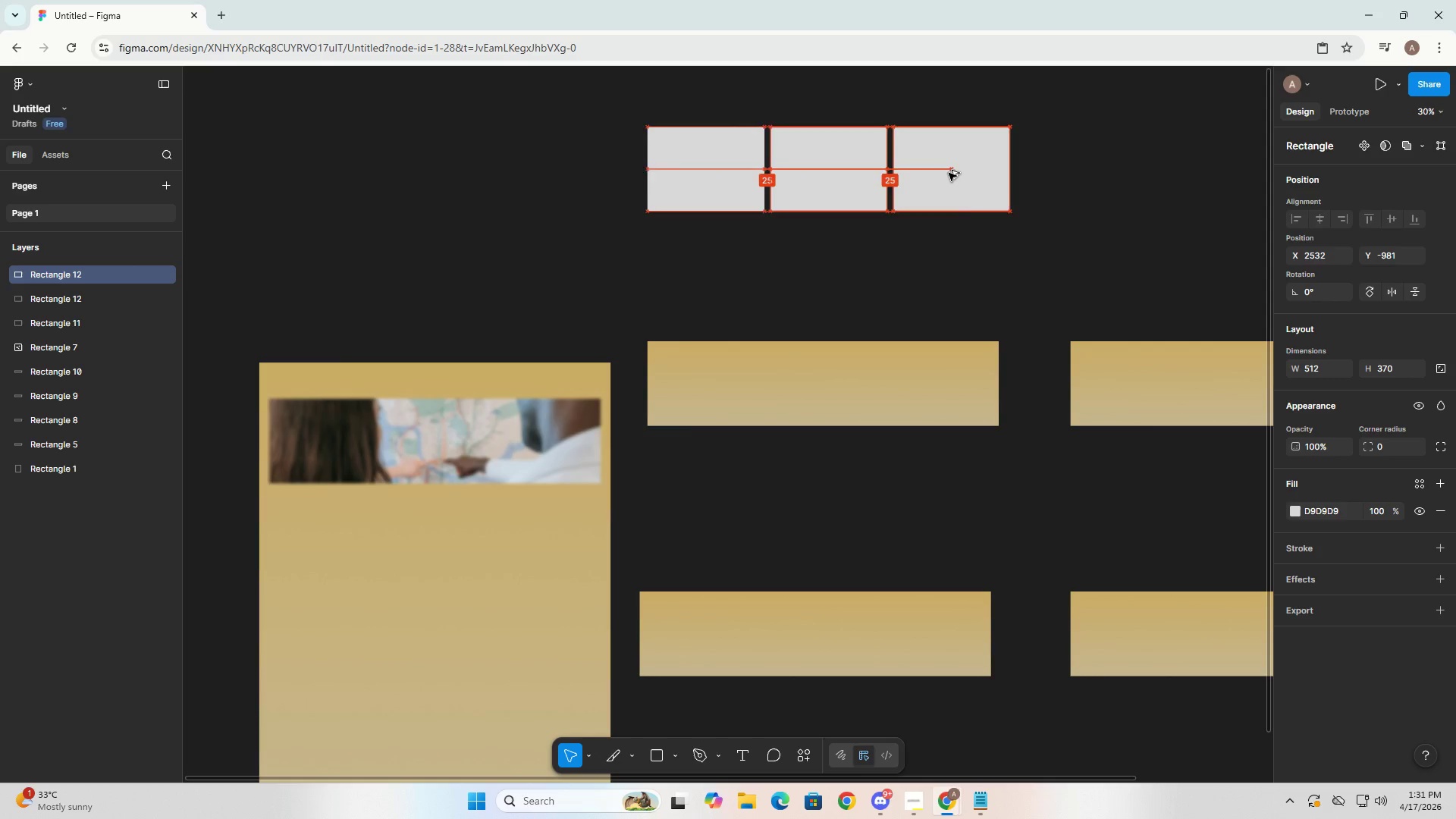 
key(Alt+AltLeft)
 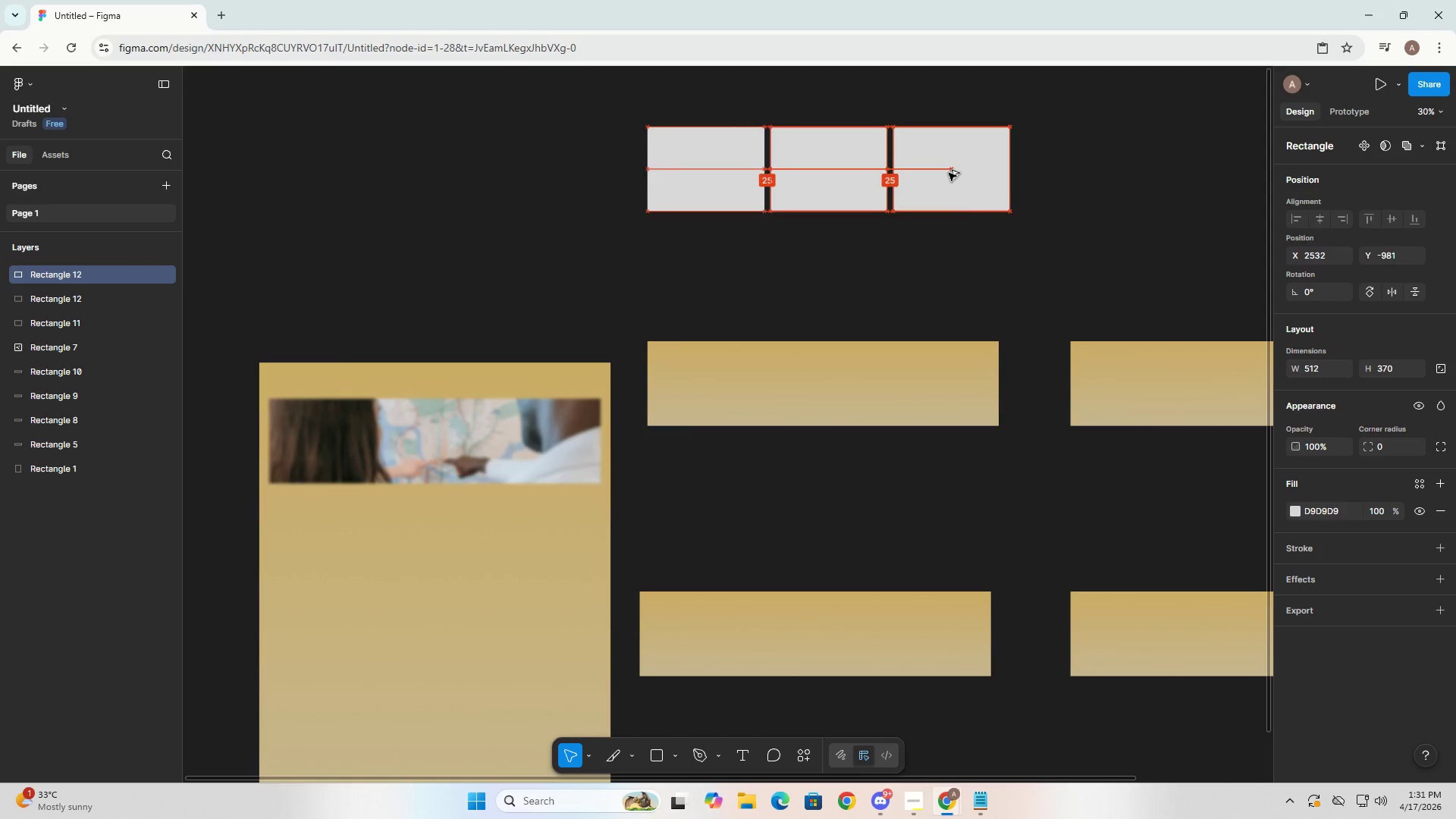 
key(Alt+AltLeft)
 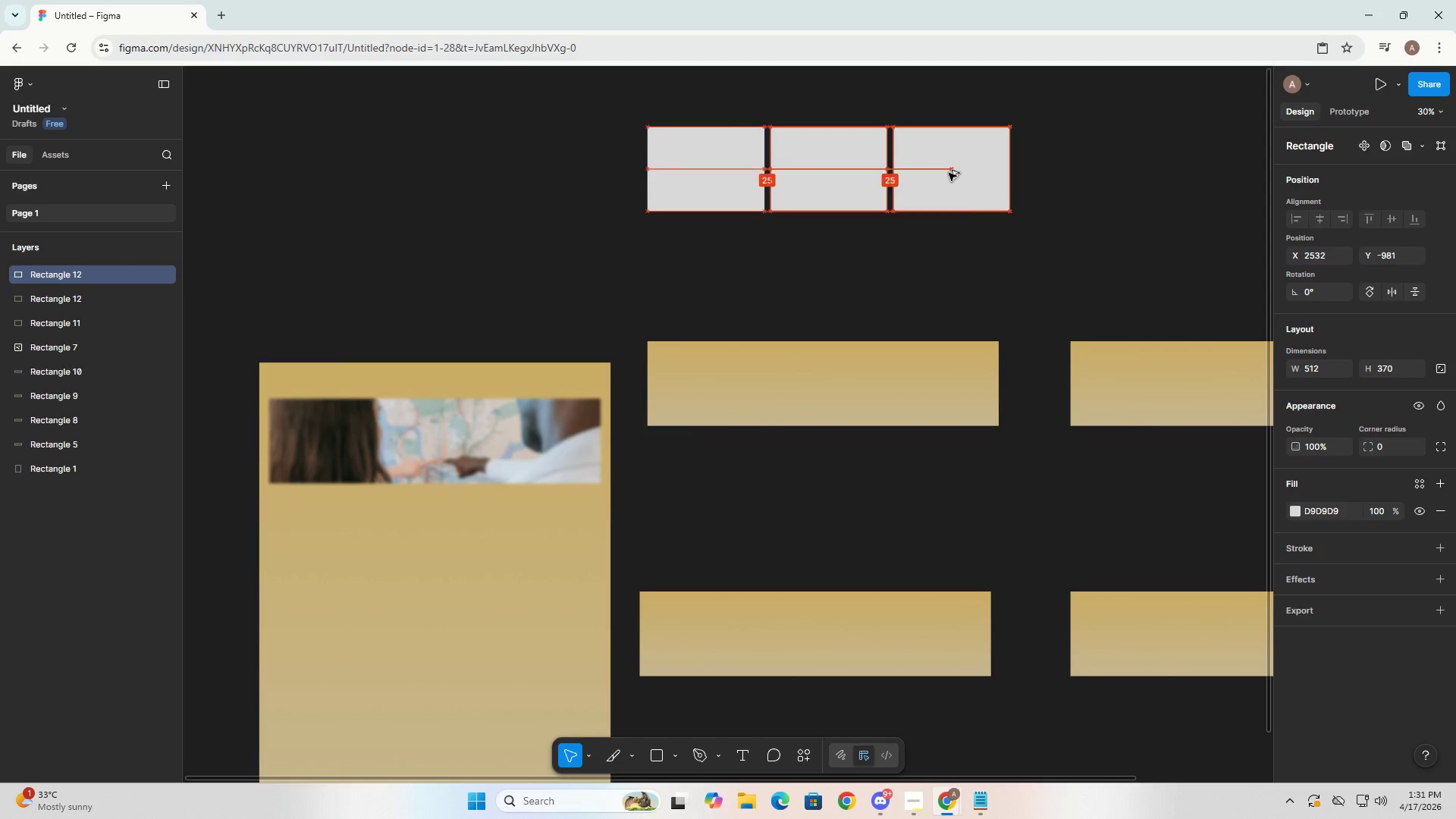 
key(Alt+AltLeft)
 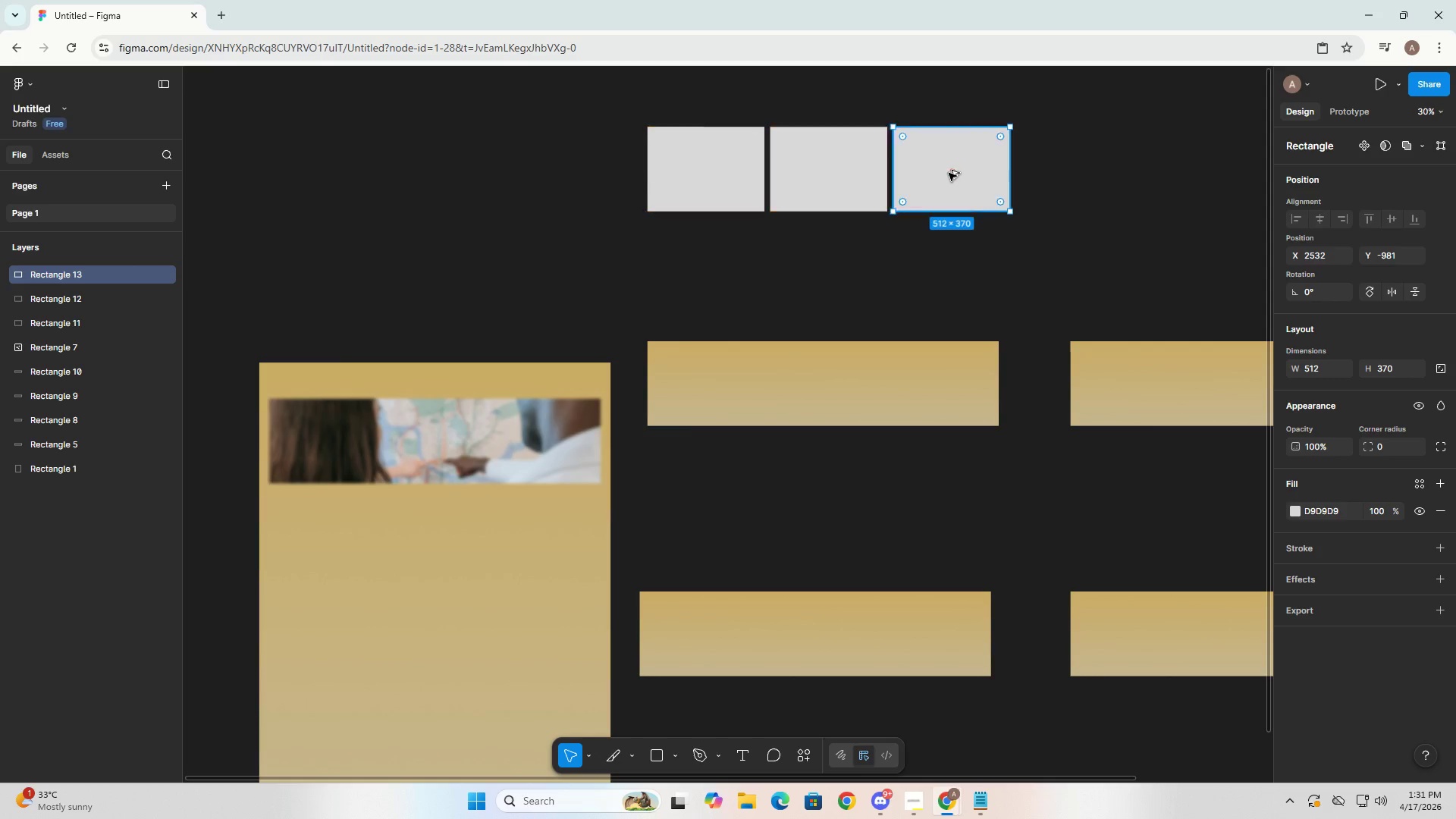 
key(Alt+AltLeft)
 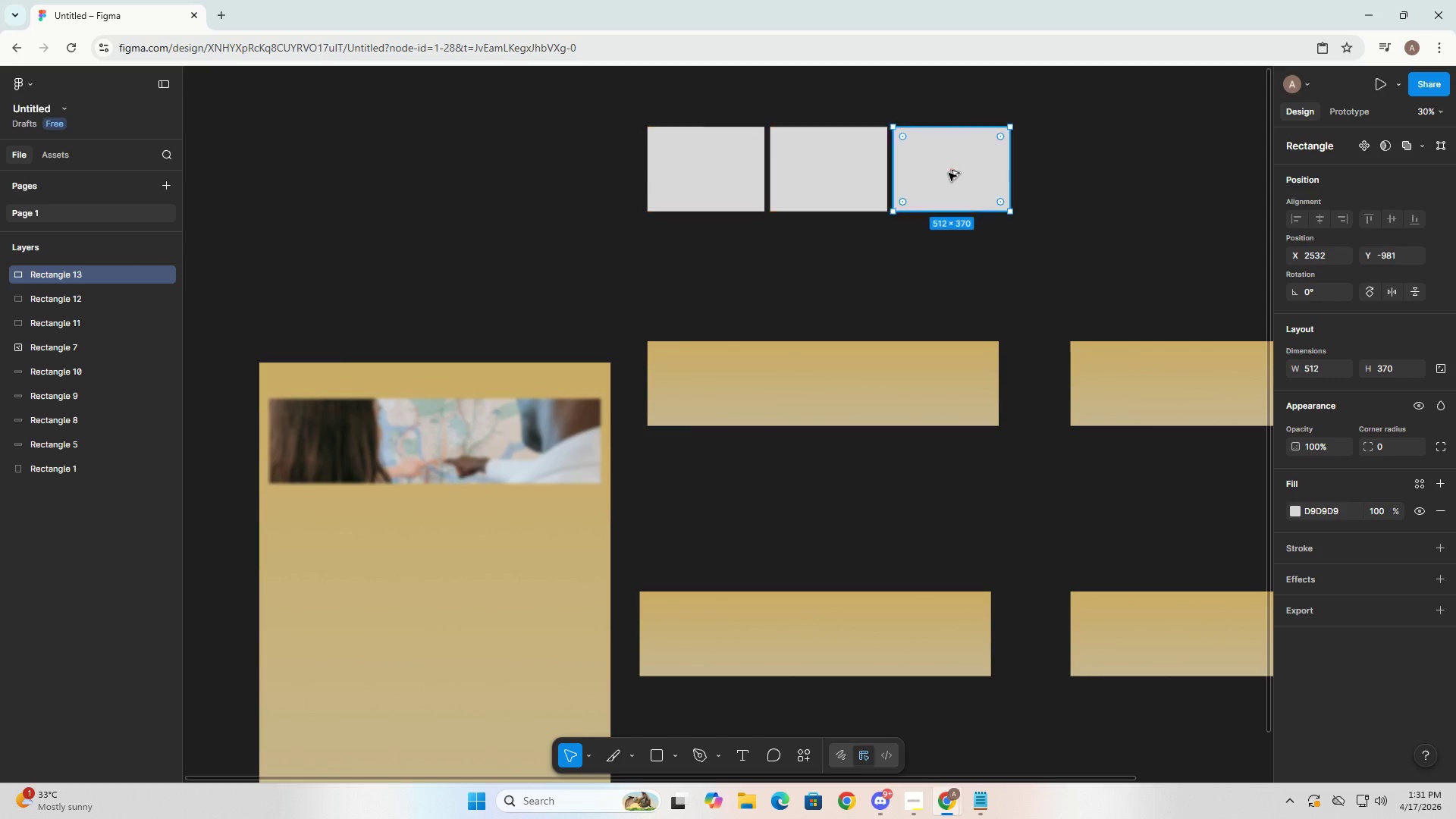 
key(Alt+AltLeft)
 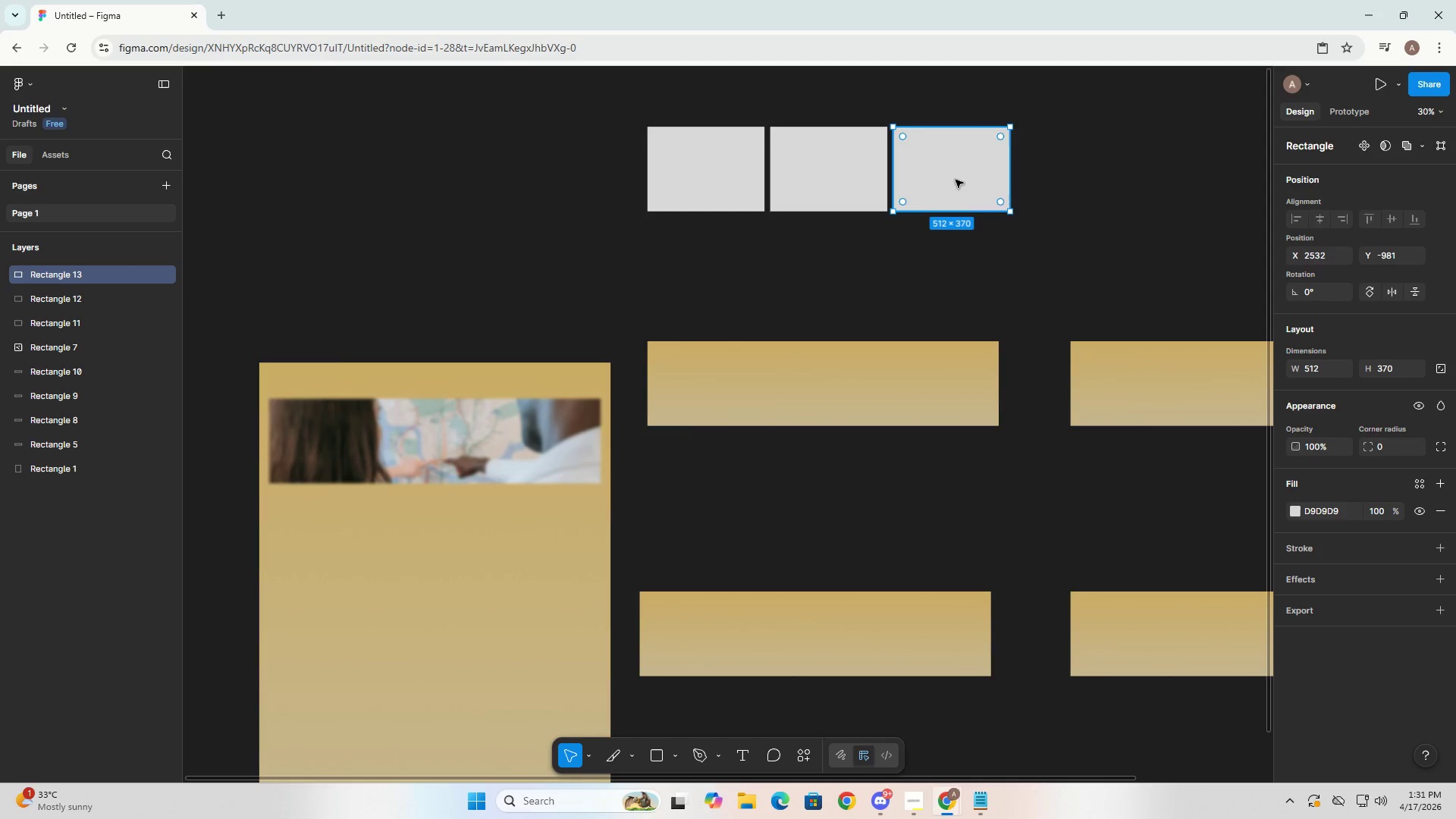 
key(Alt+AltLeft)
 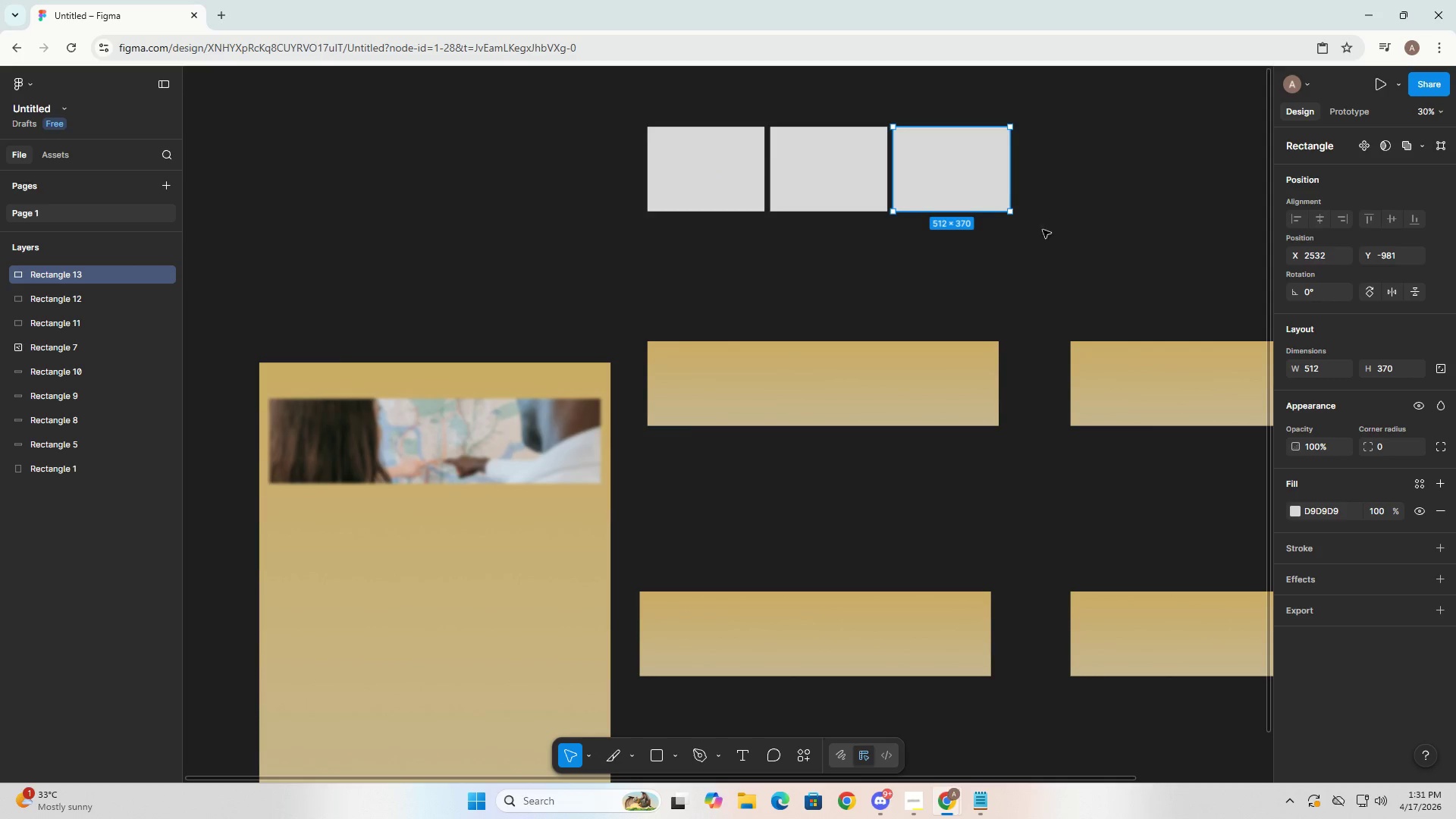 
left_click([1046, 235])
 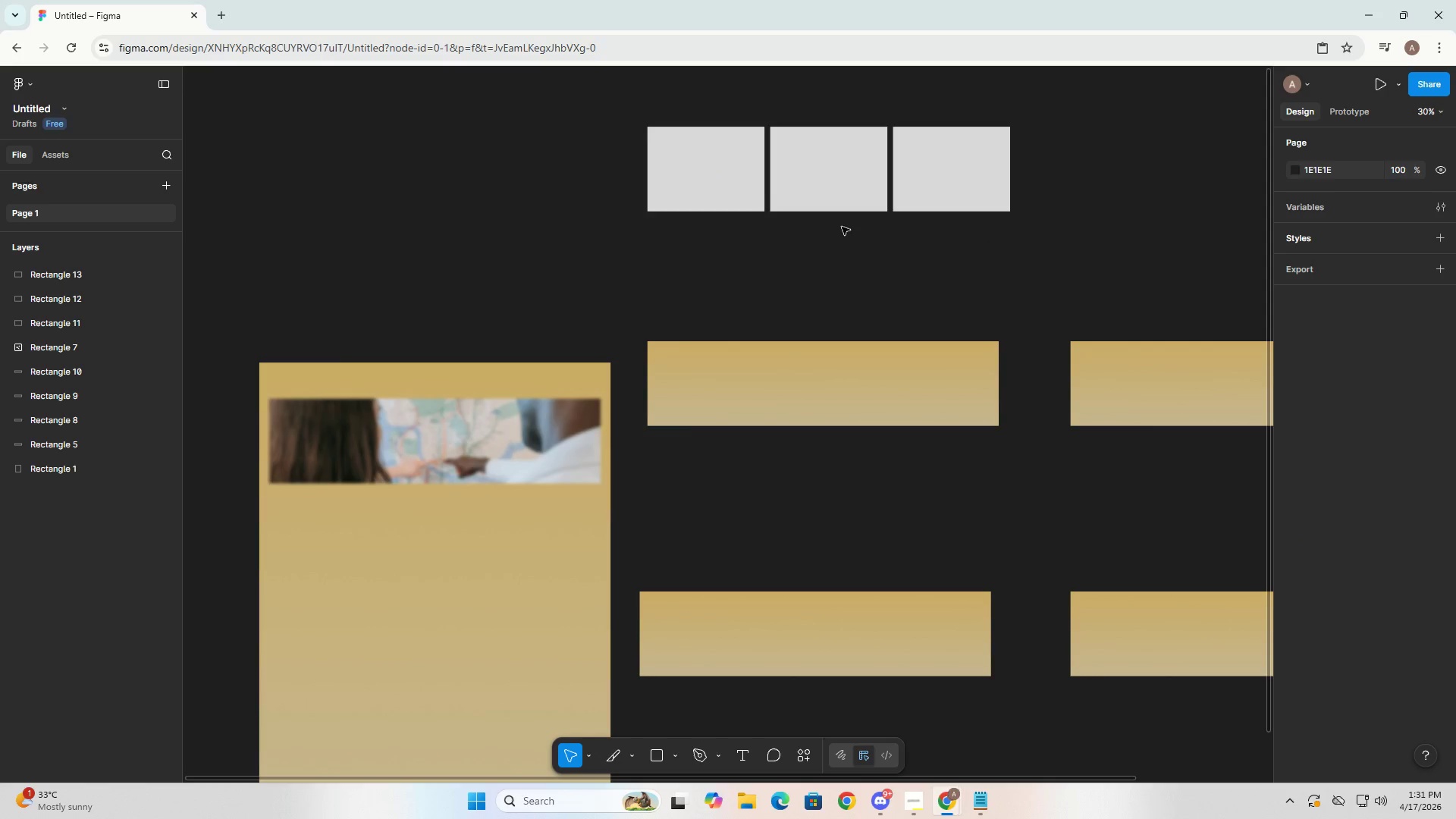 
left_click([725, 181])
 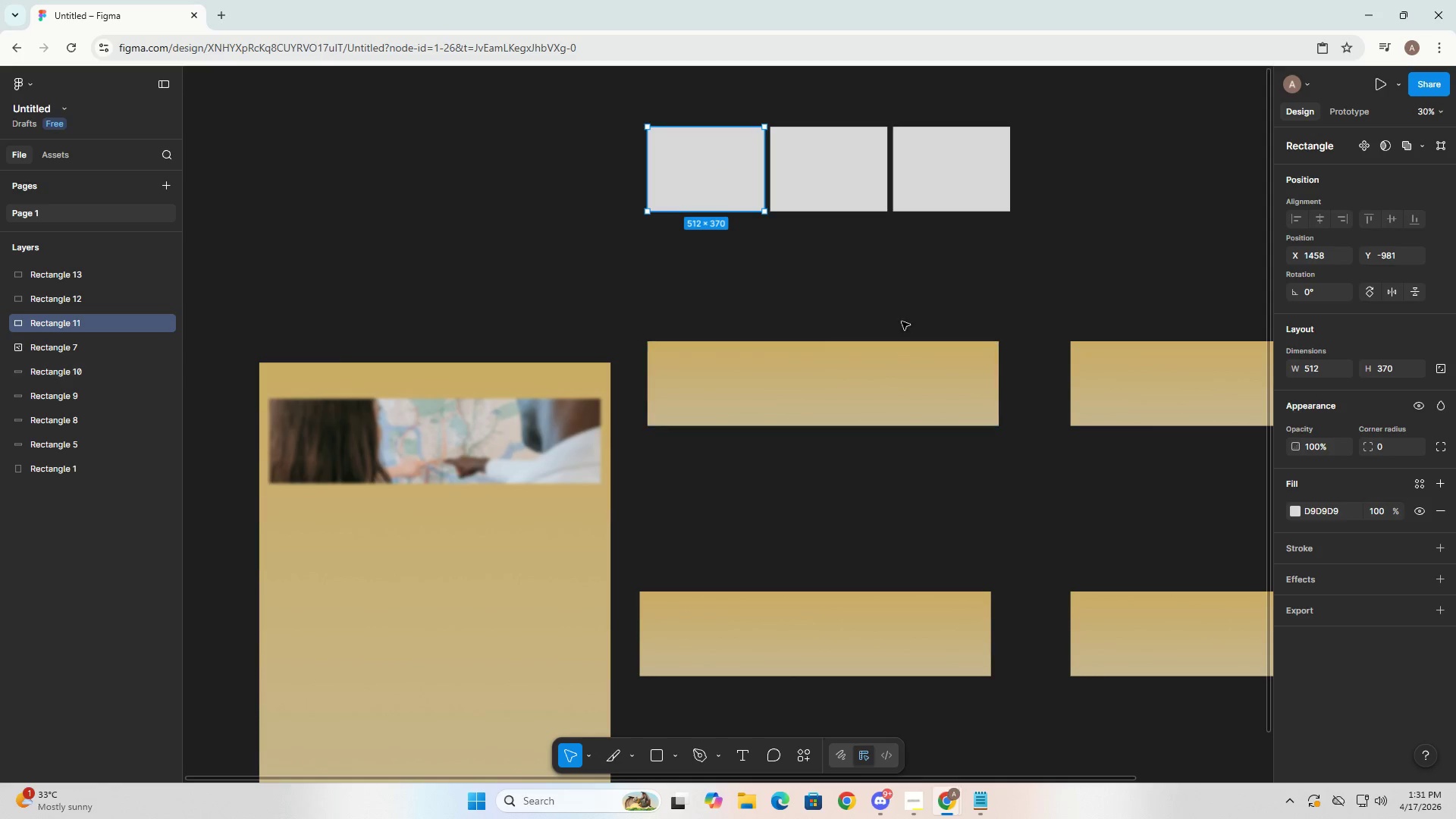 
left_click([837, 275])
 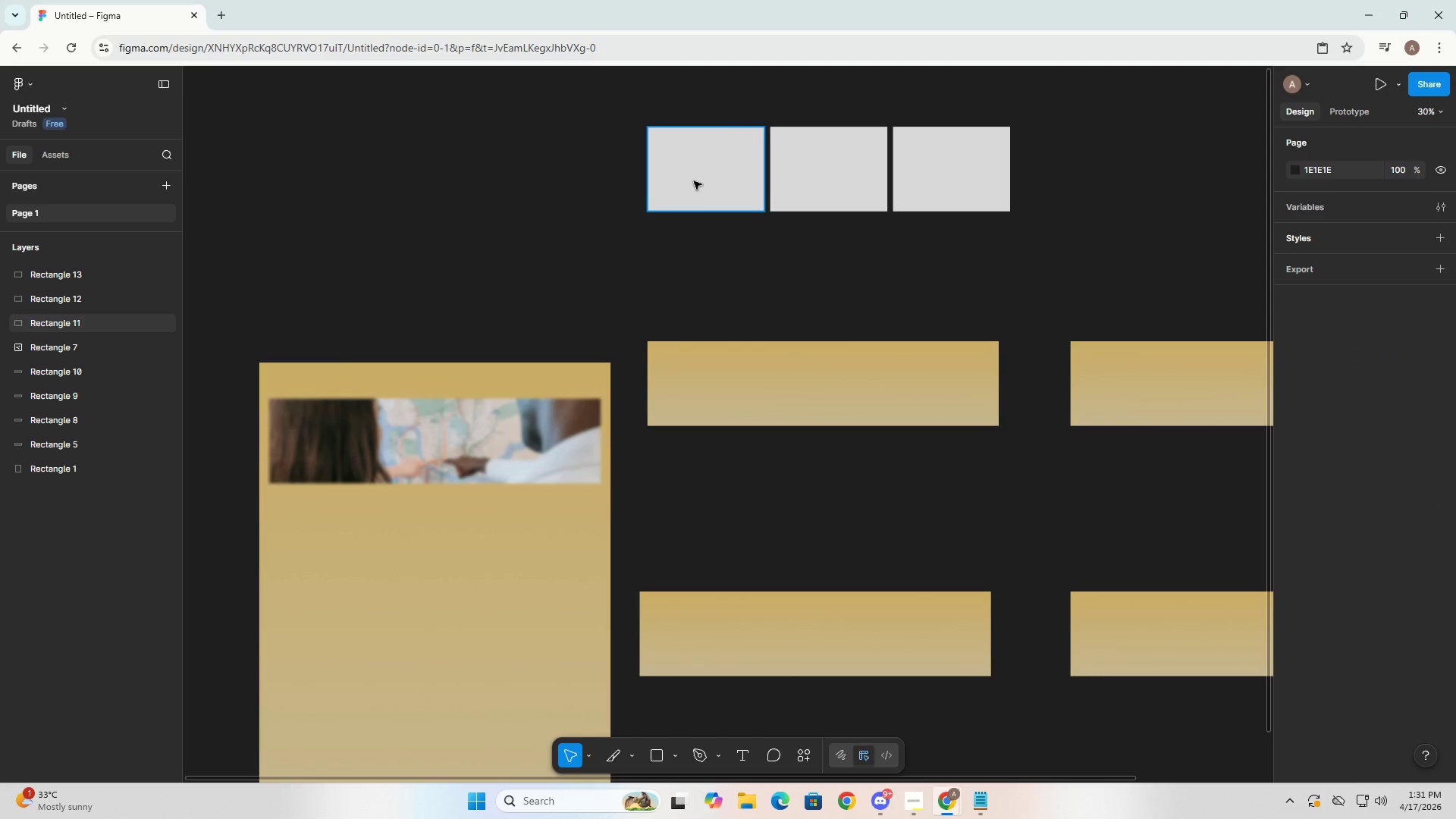 
left_click([696, 191])
 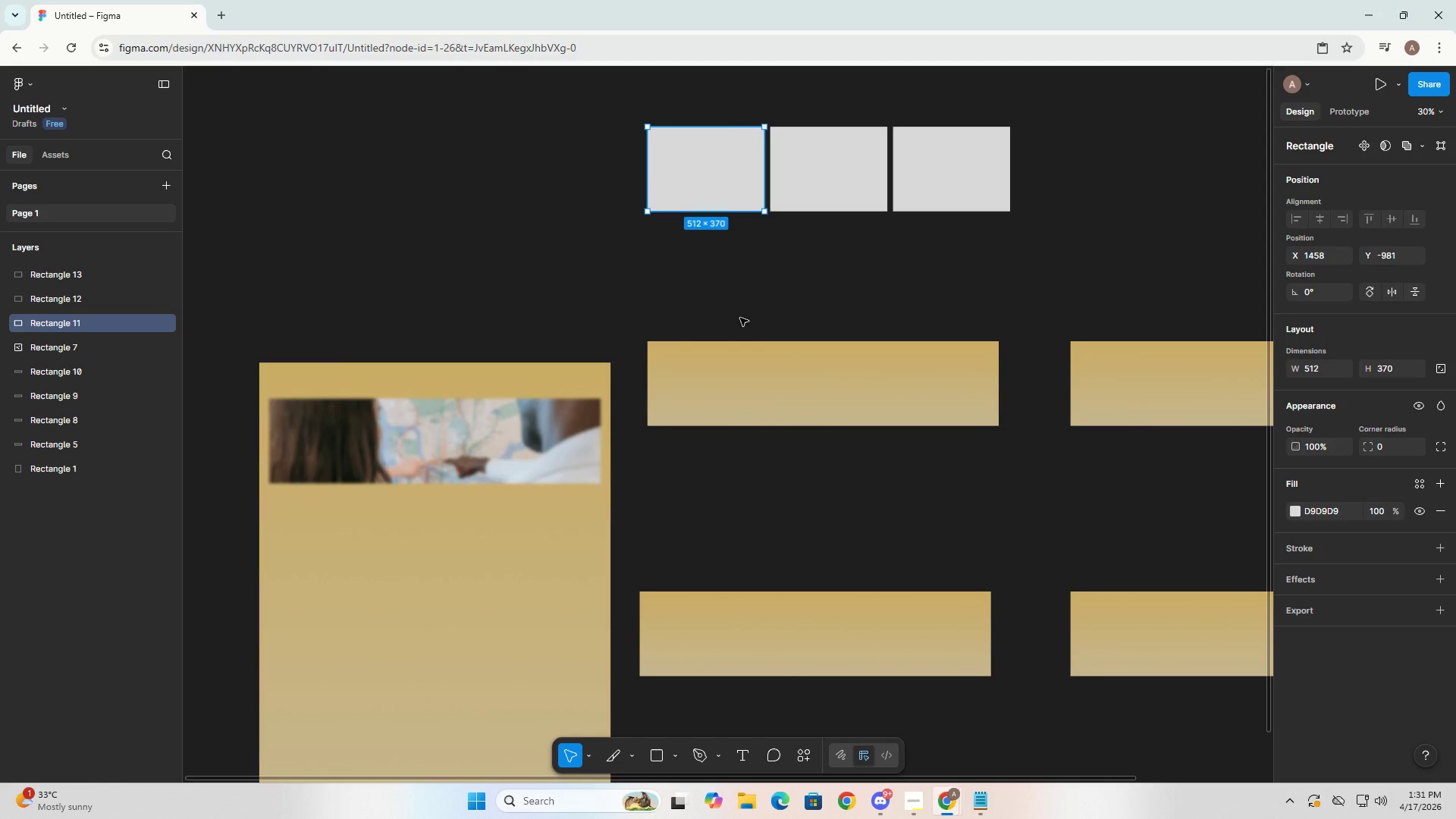 
key(Alt+AltLeft)
 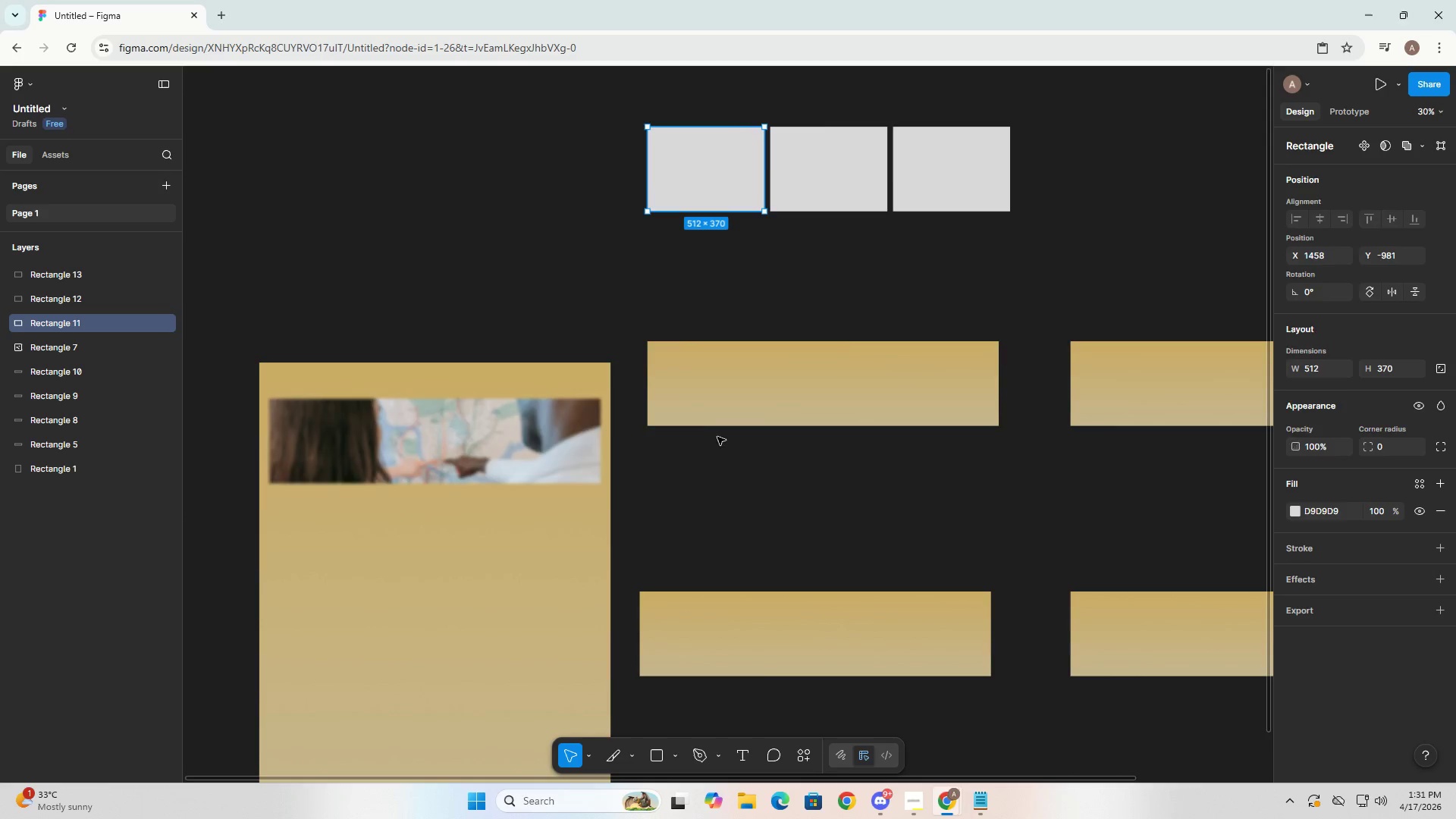 
key(Alt+Tab)
 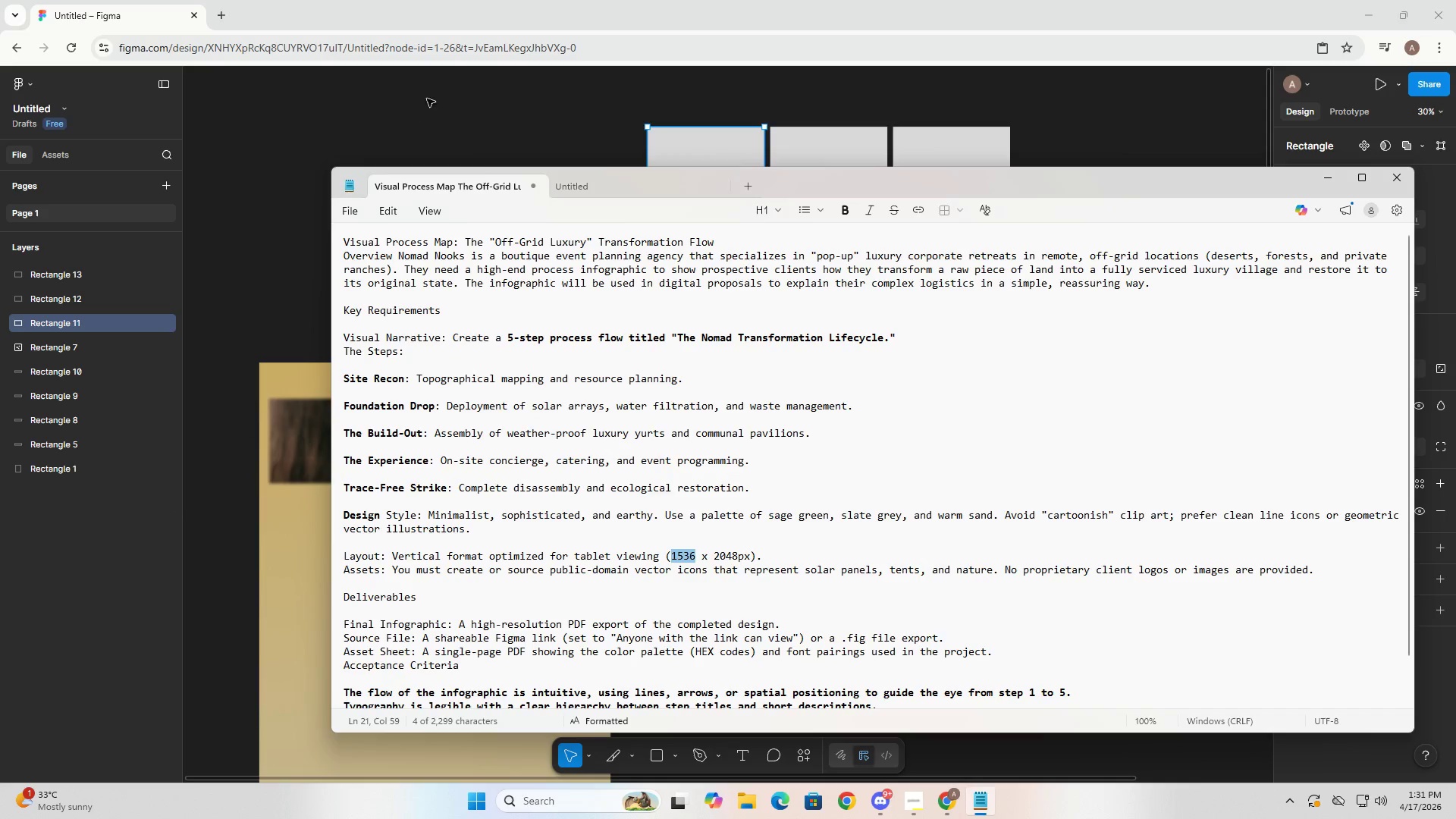 
key(Alt+Tab)
 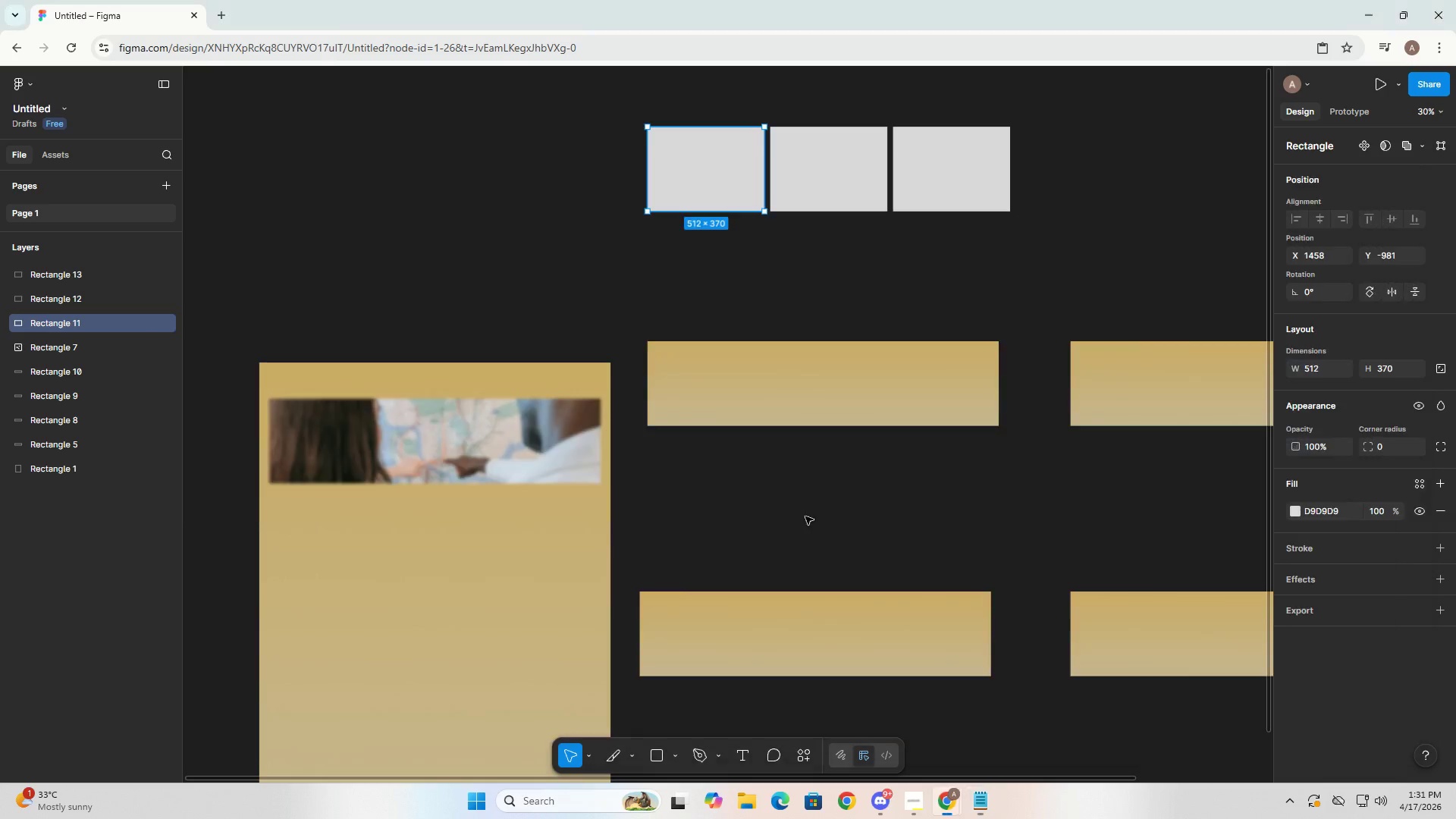 
key(Alt+Tab)
 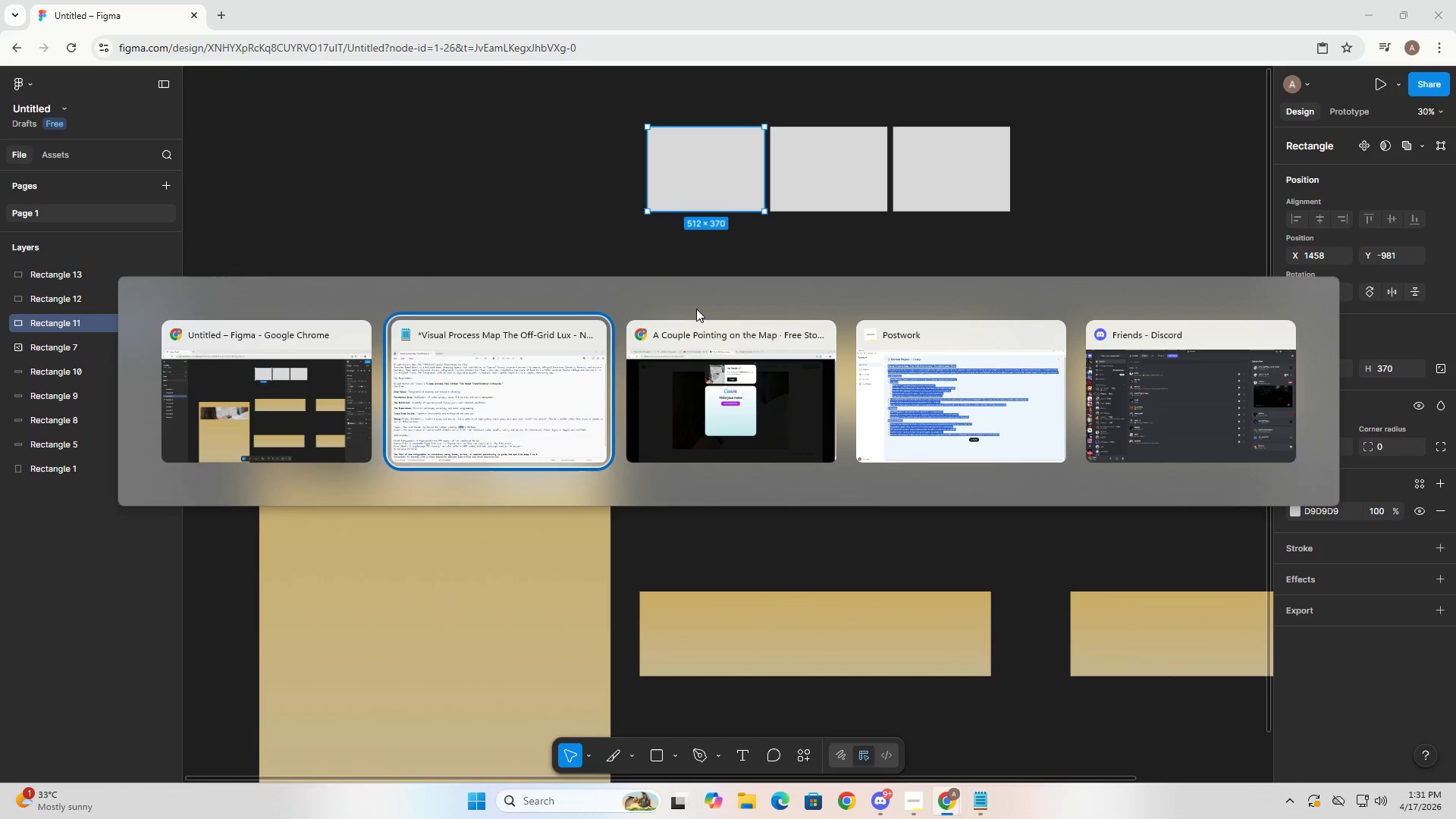 
key(Alt+Tab)
 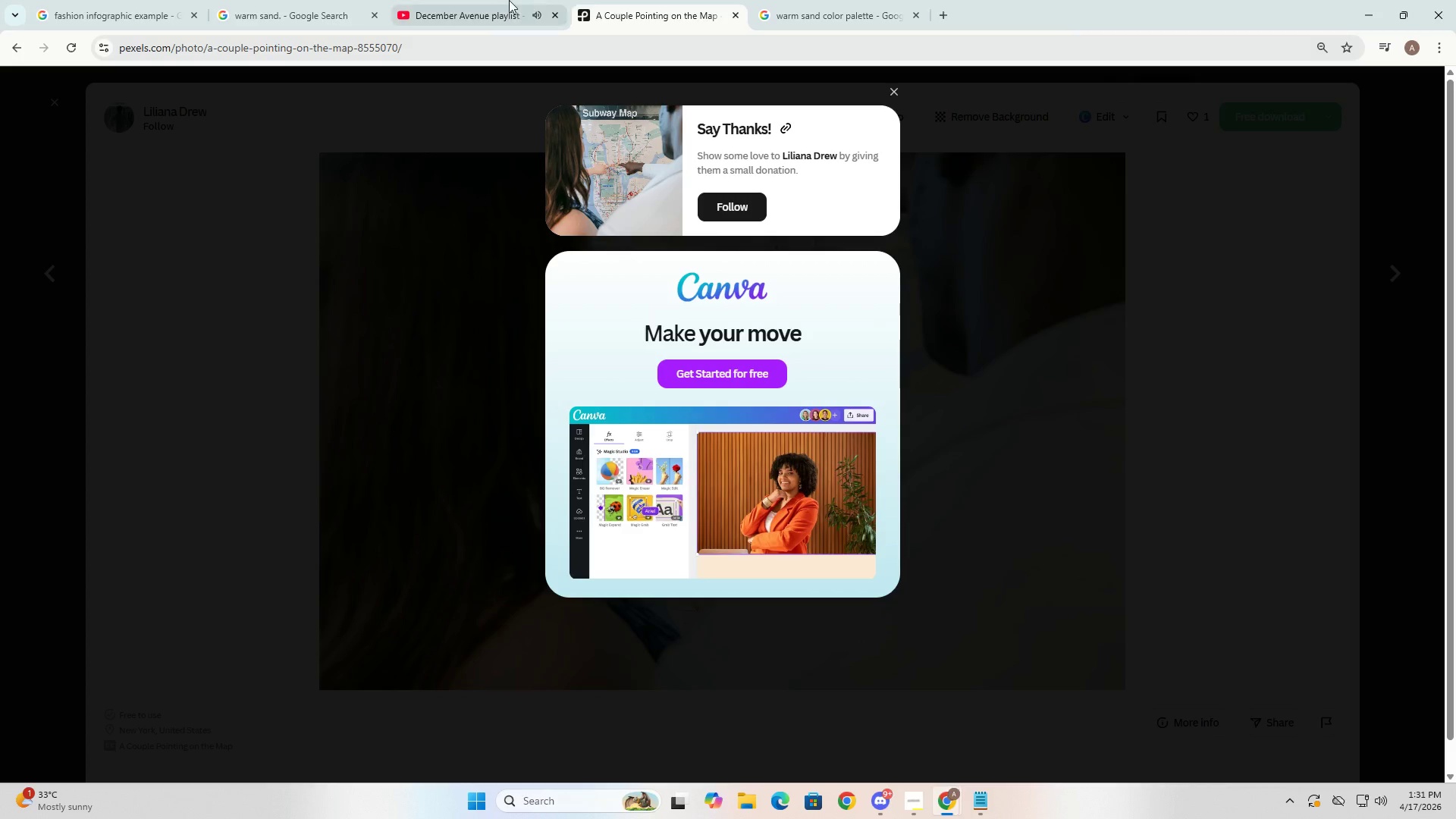 
left_click([837, 0])
 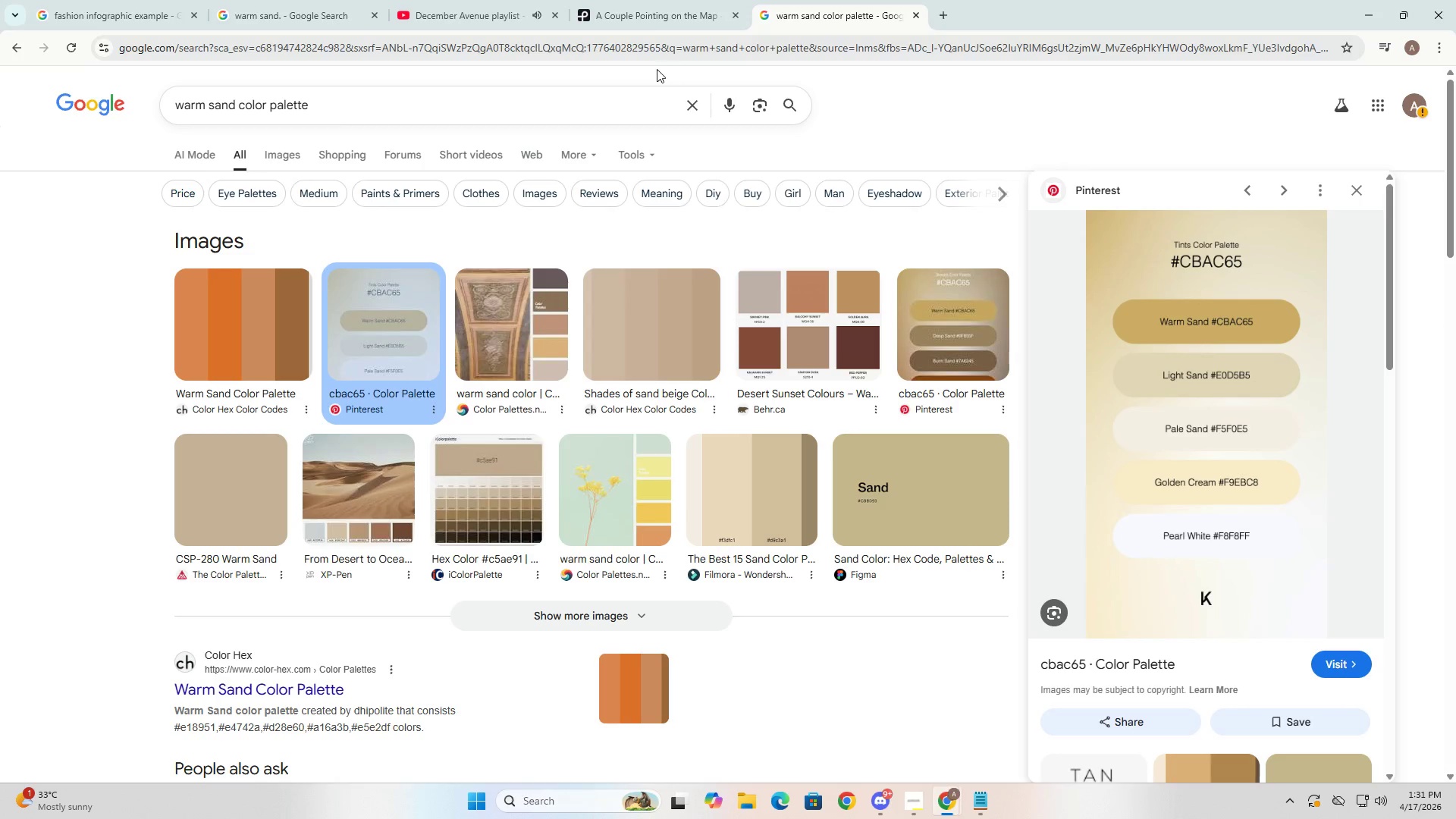 
left_click([650, 0])
 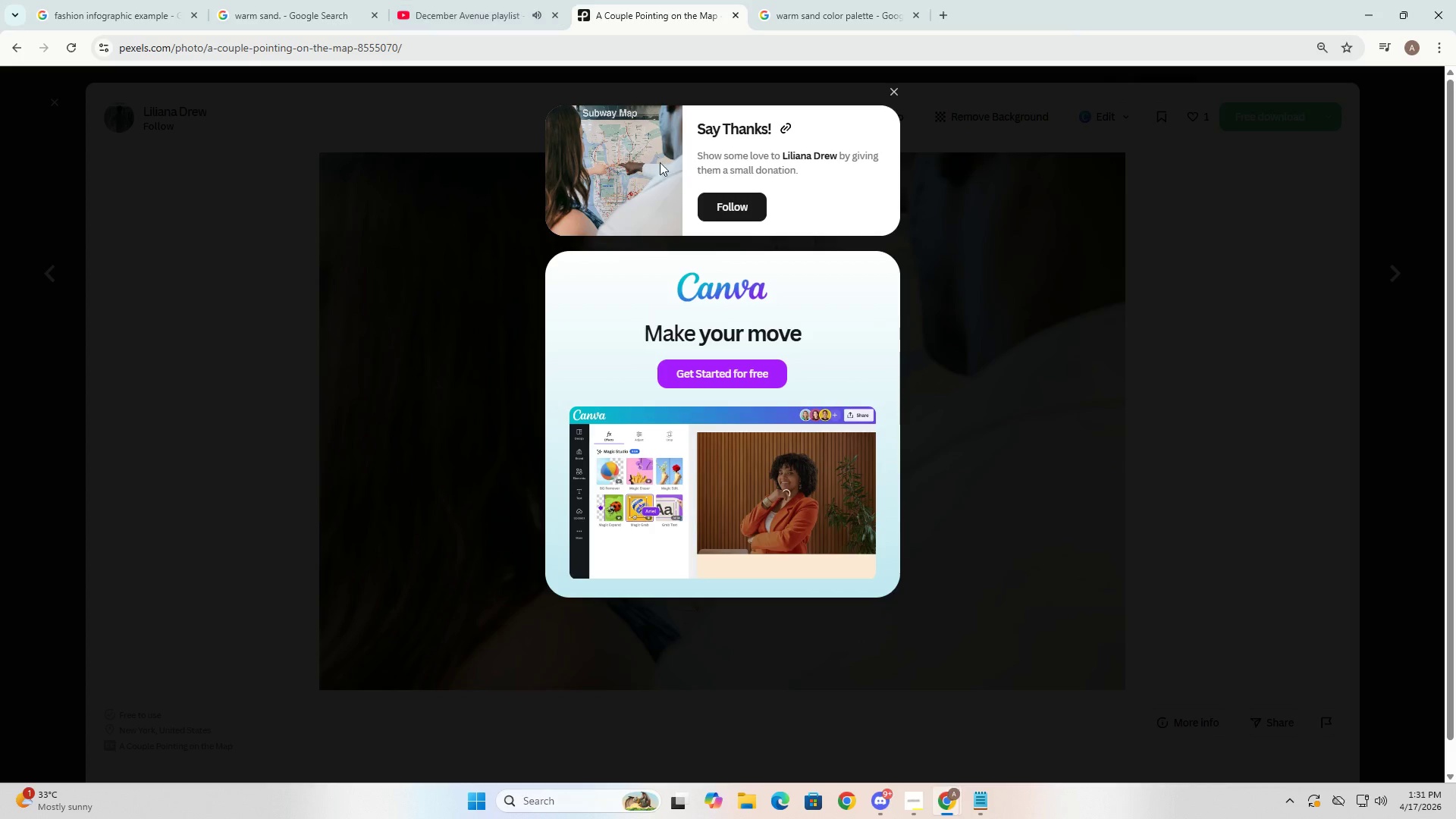 
key(Escape)
 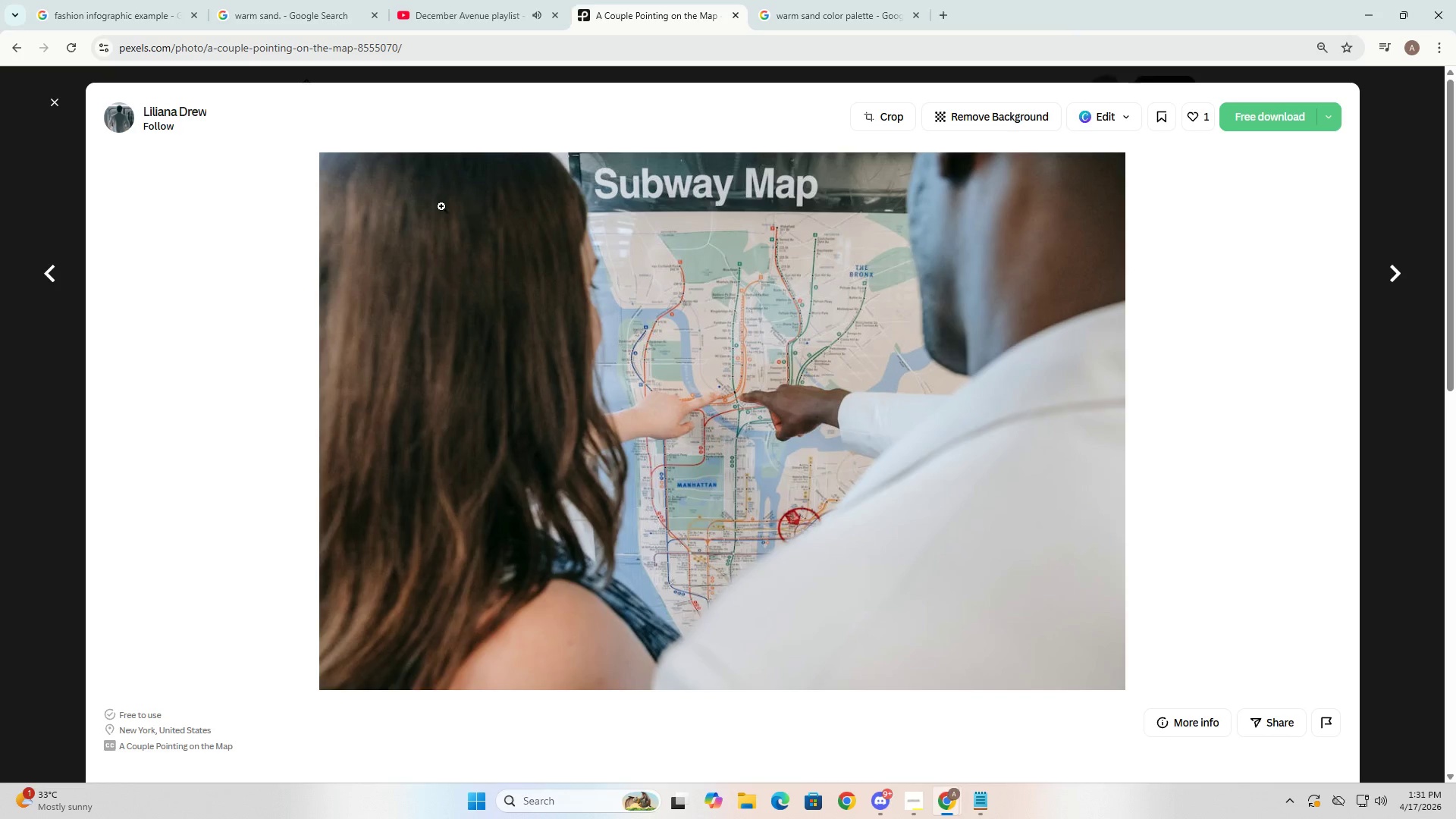 
left_click([0, 293])
 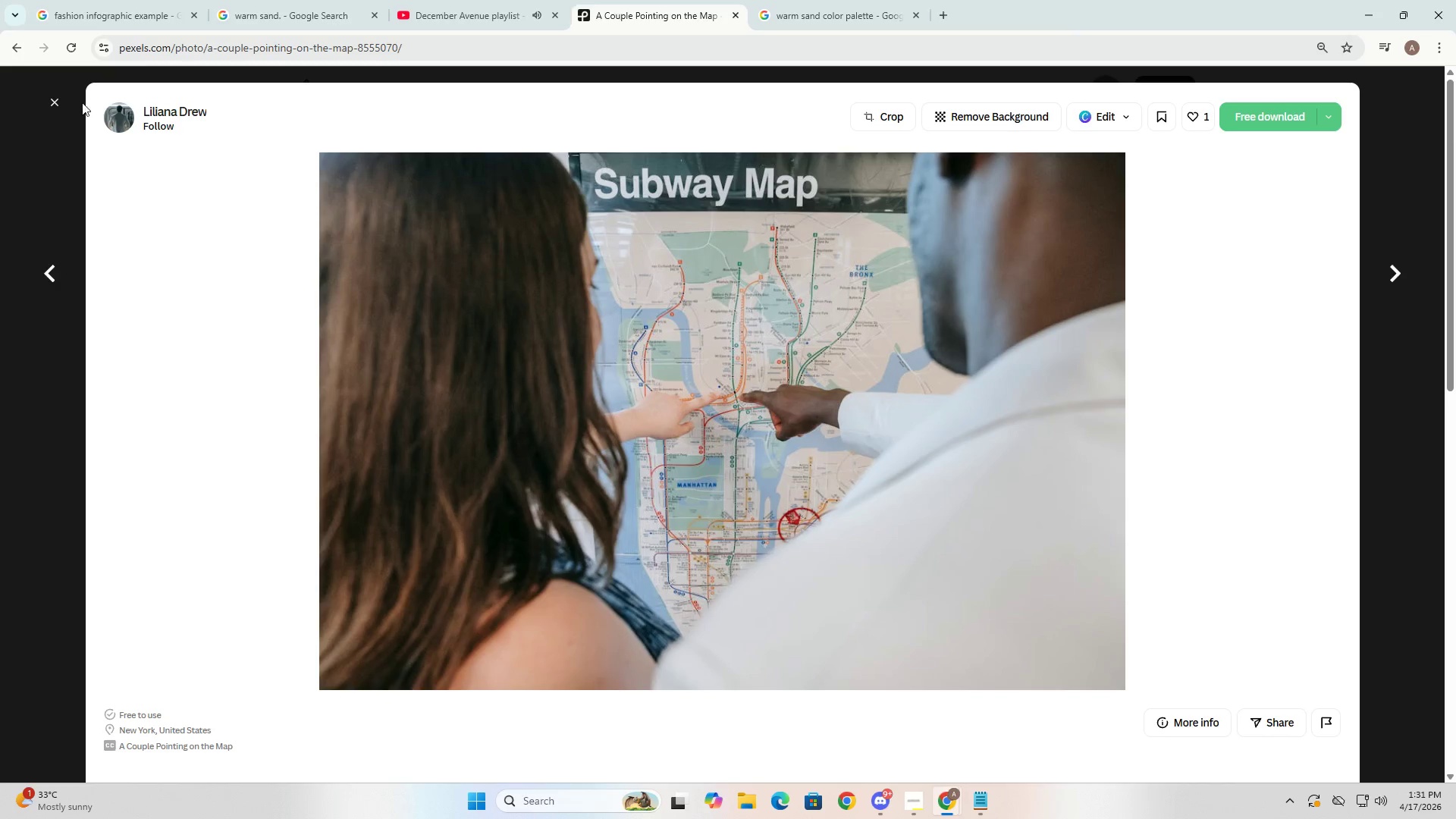 
left_click([58, 101])
 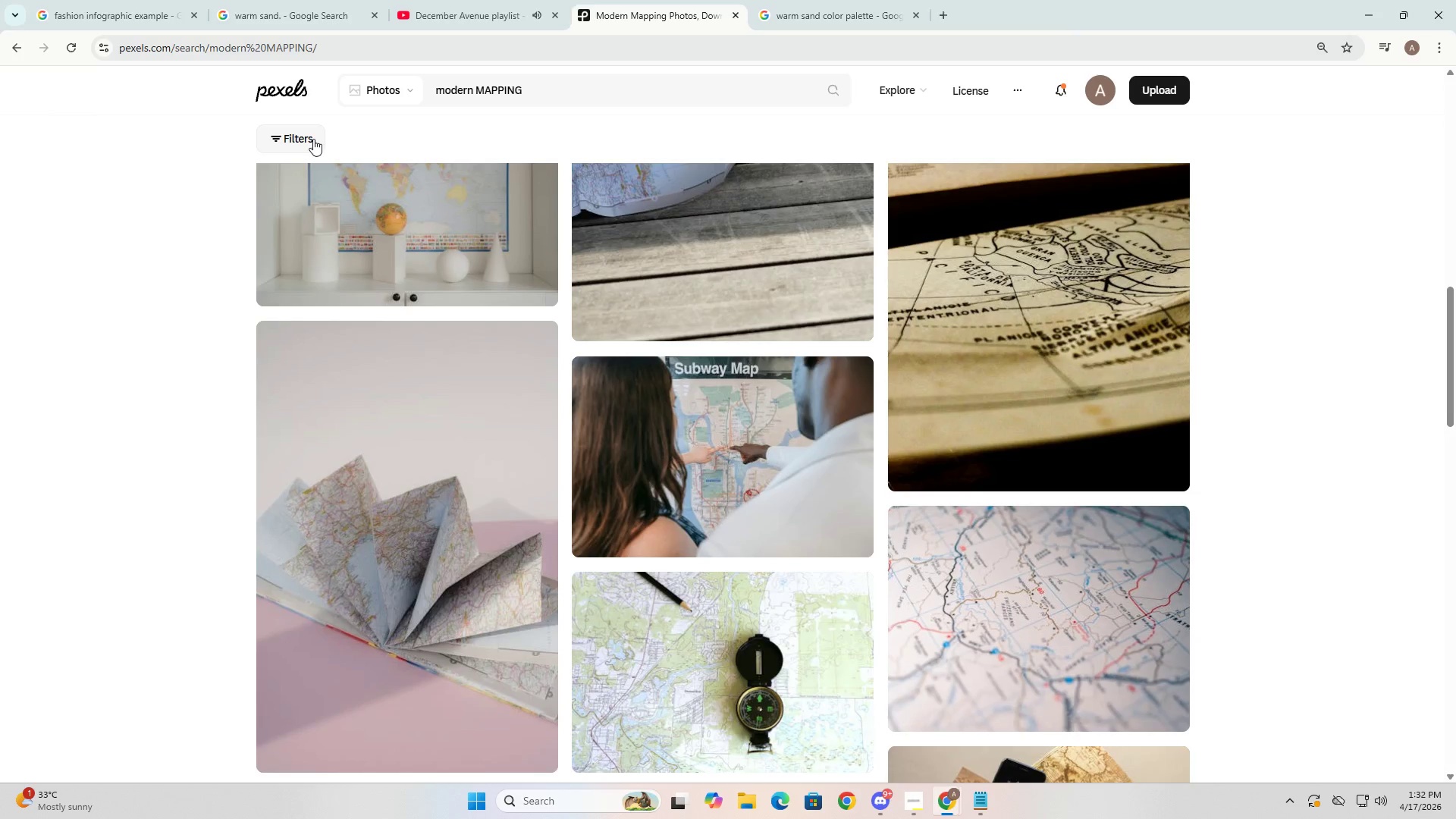 
left_click([526, 102])
 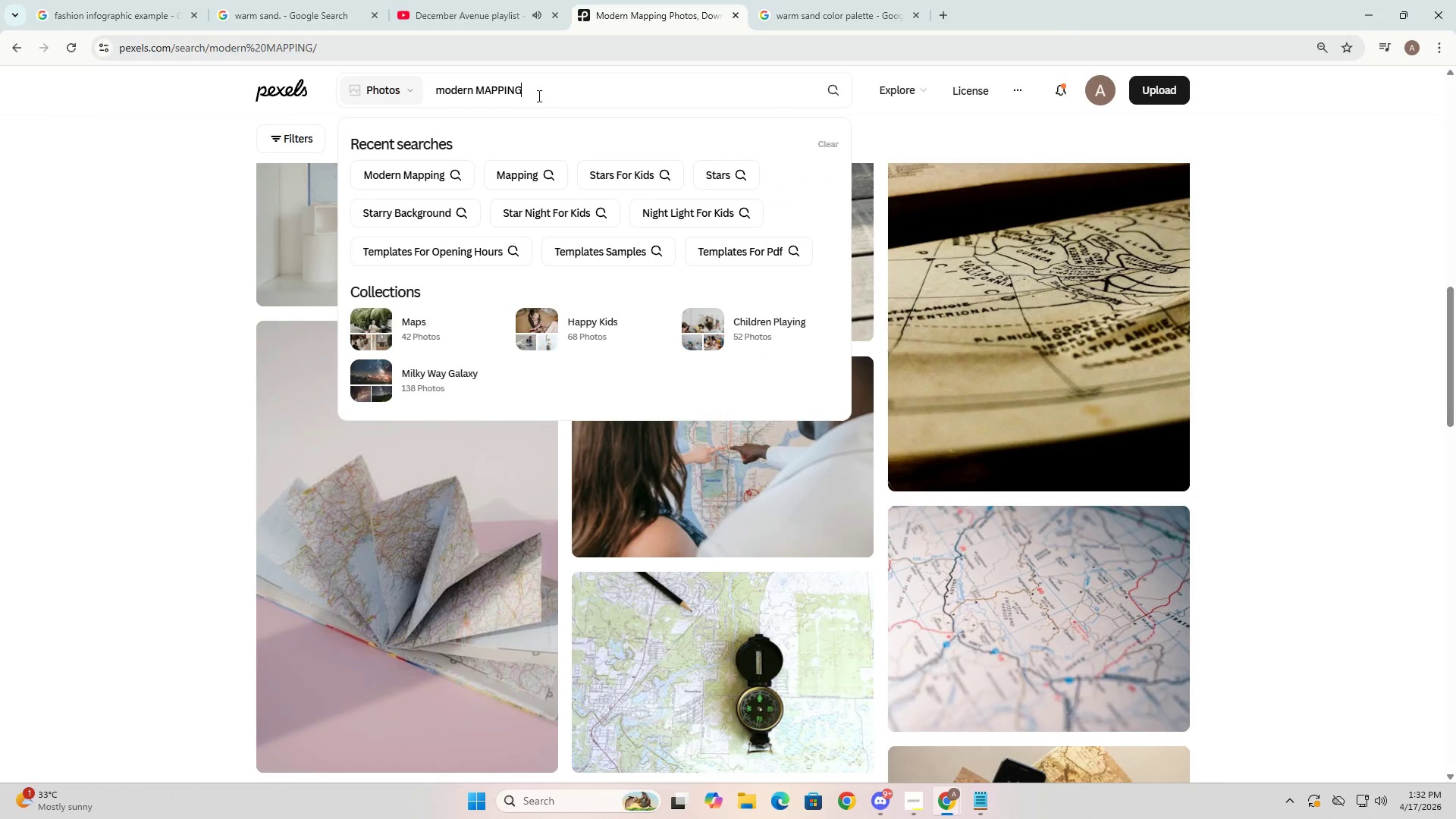 
key(Control+ControlLeft)
 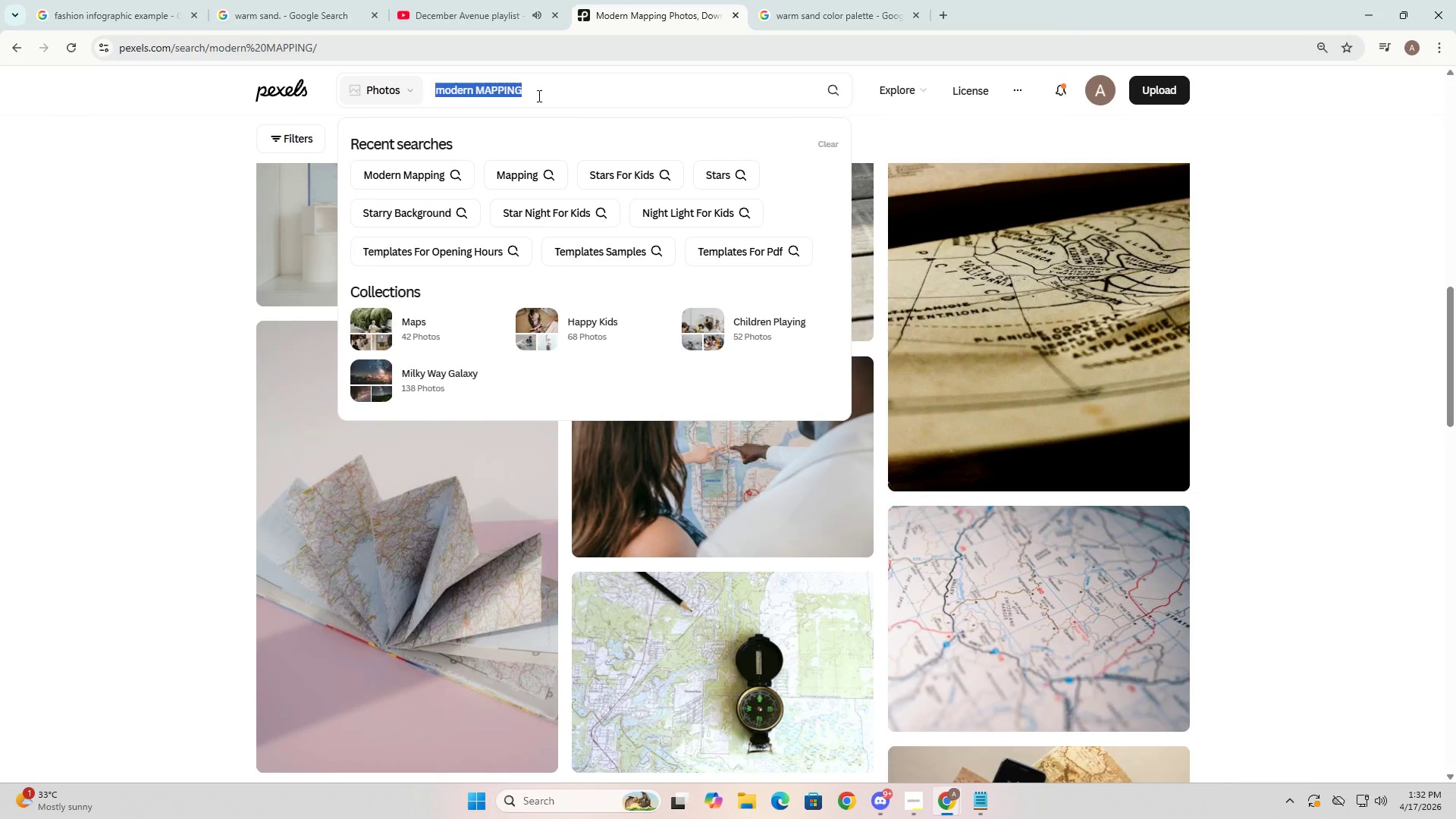 
key(Control+A)
 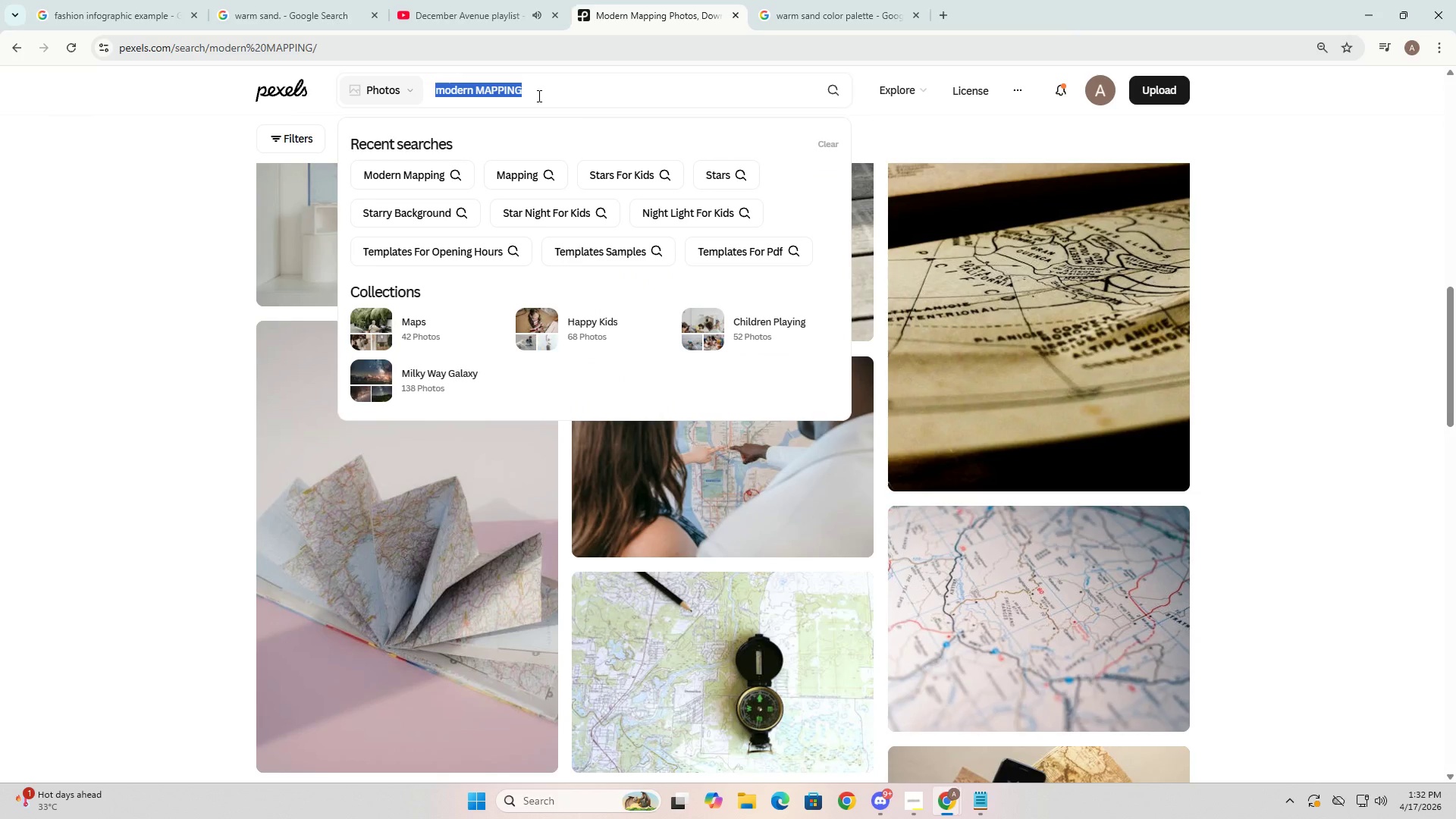 
type(solar array)
 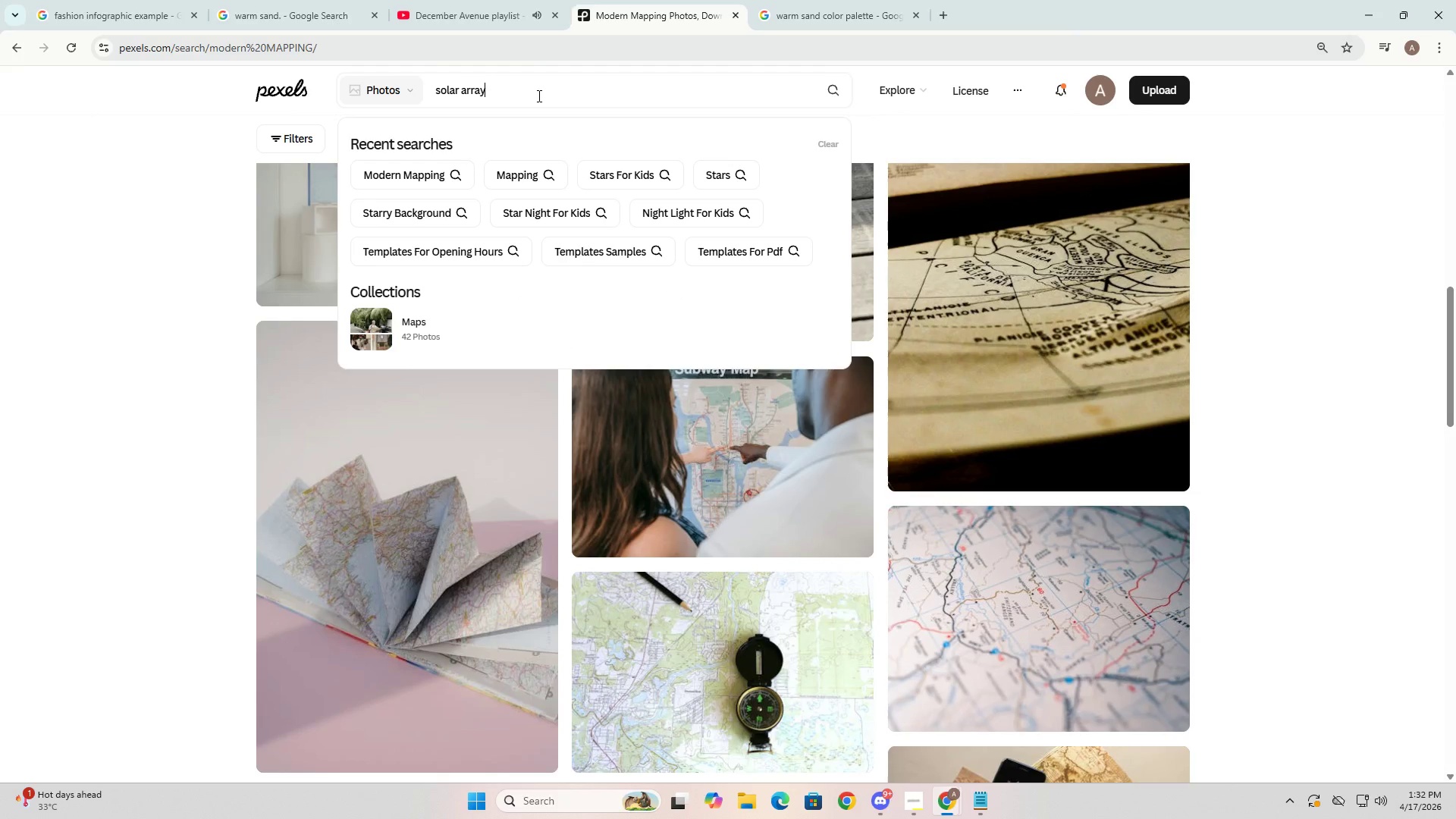 
key(Enter)
 